 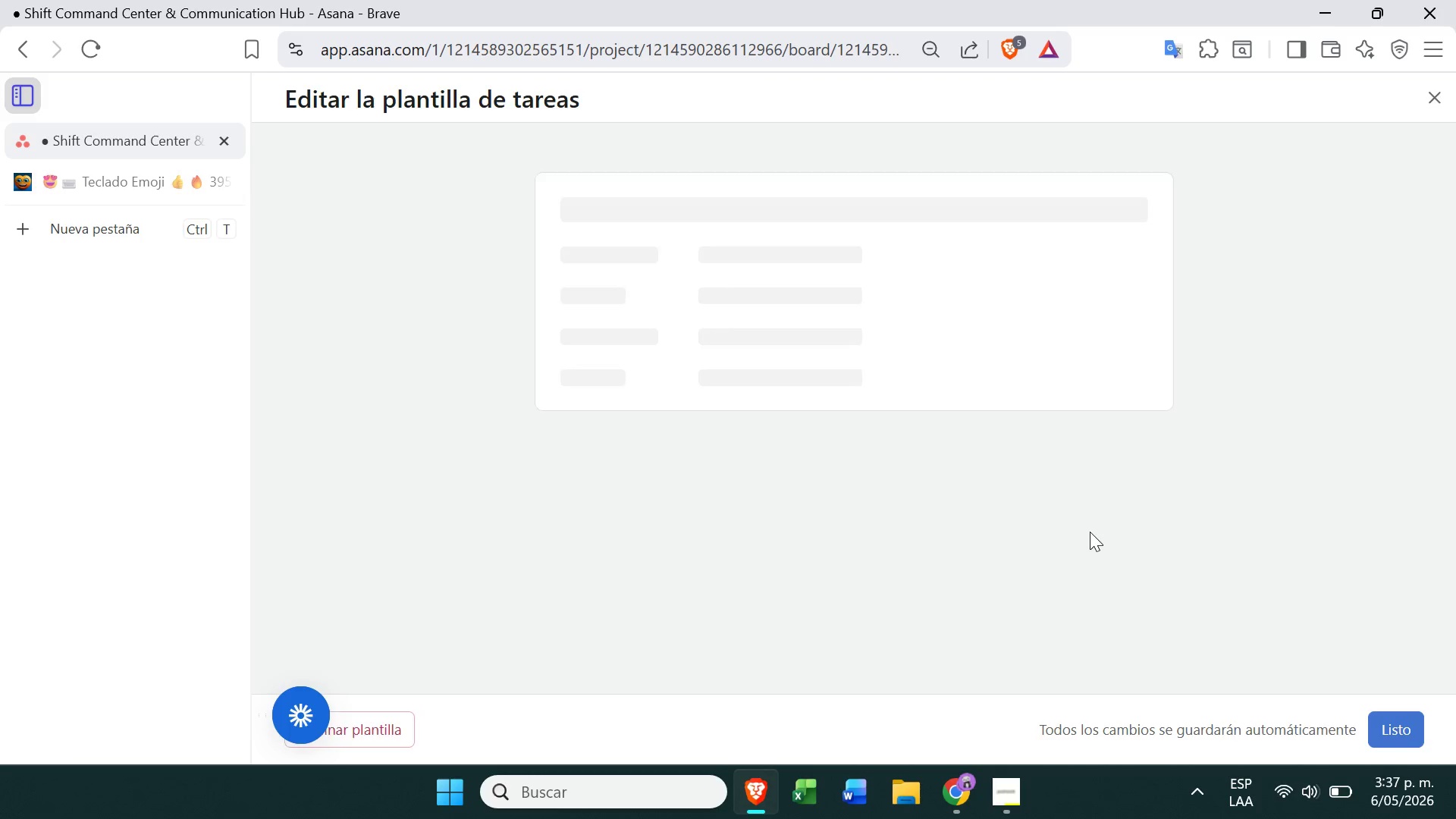 
key(Control+ControlLeft)
 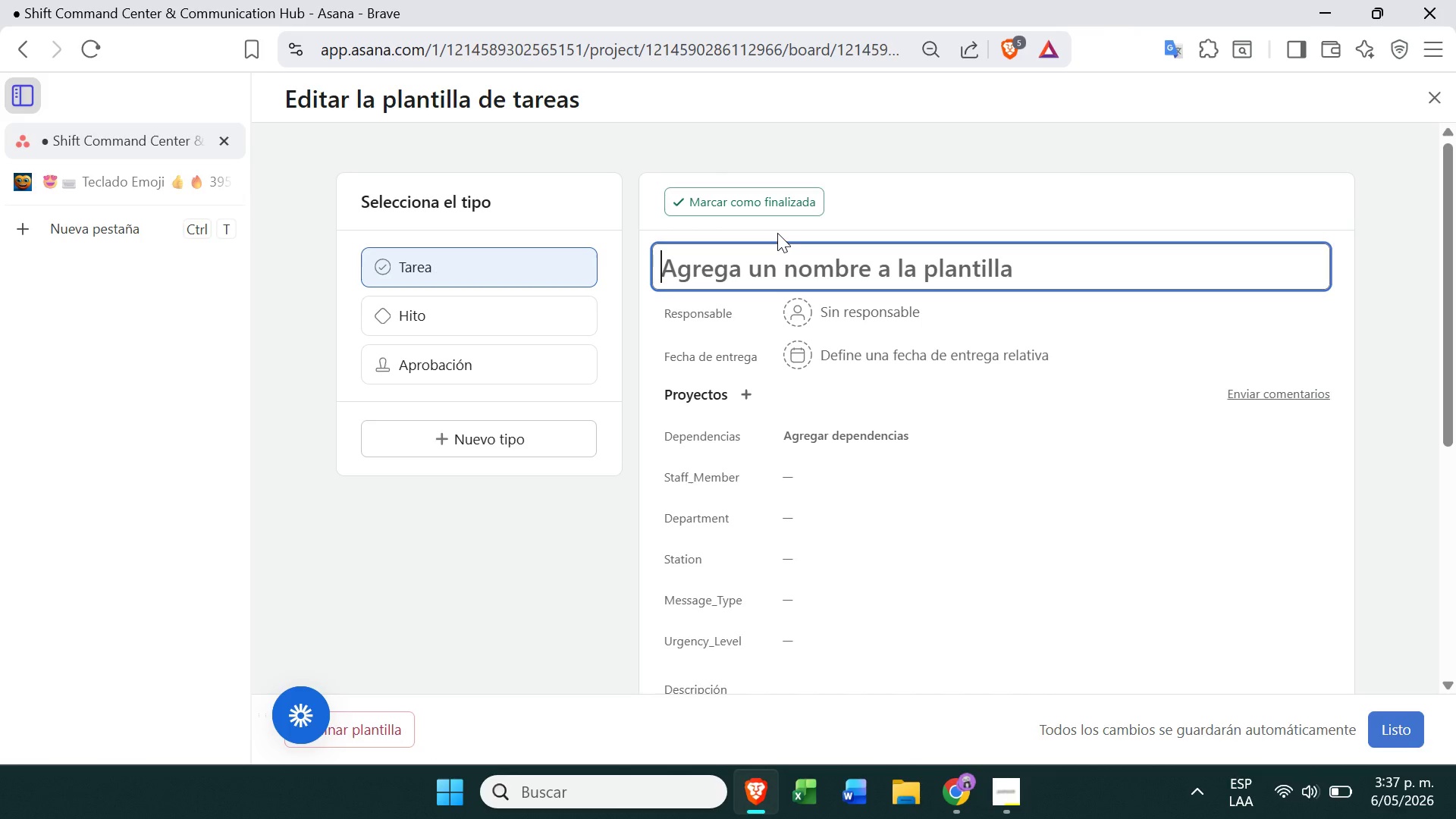 
key(Control+V)
 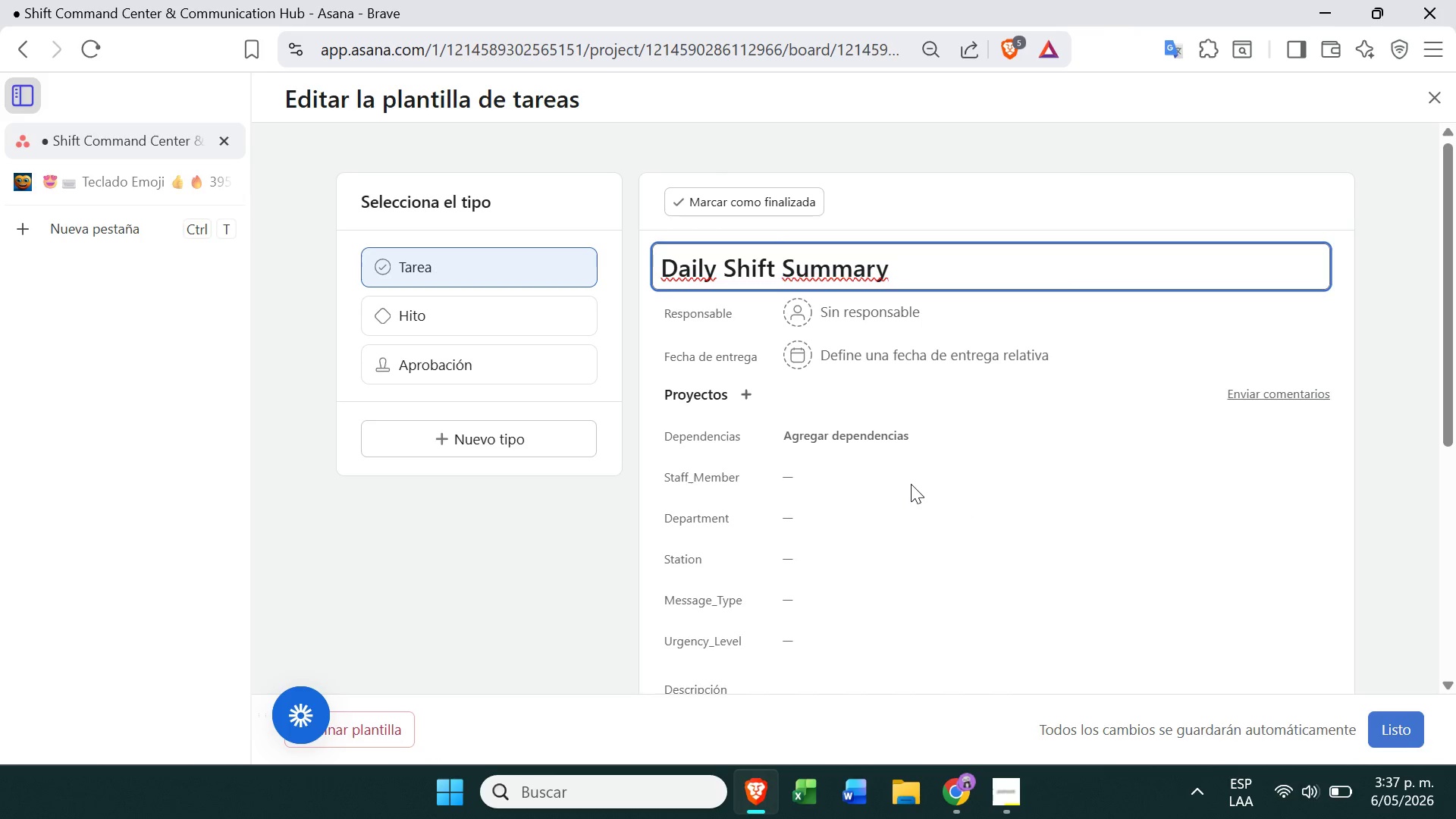 
wait(11.14)
 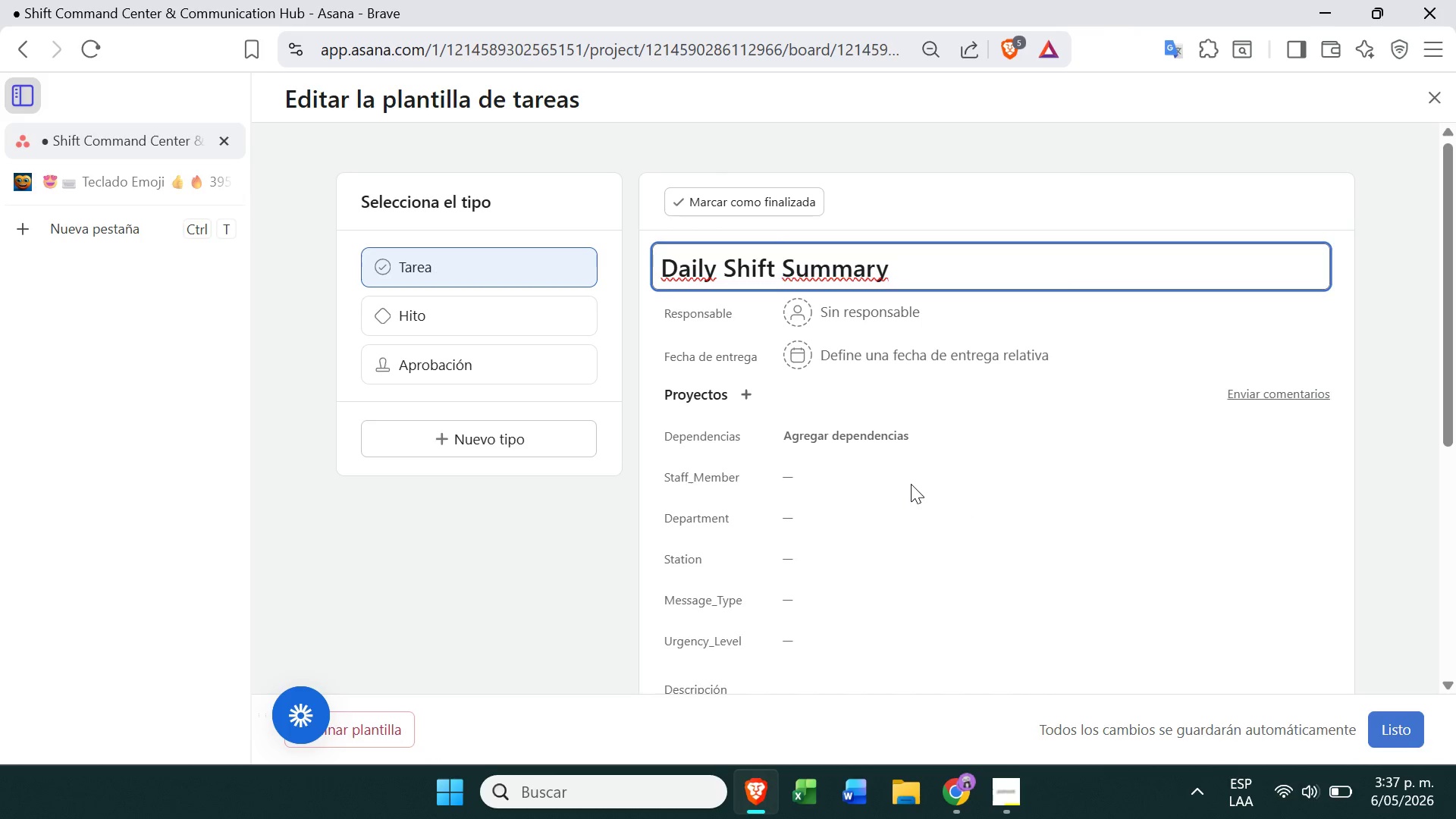 
left_click([1438, 53])
 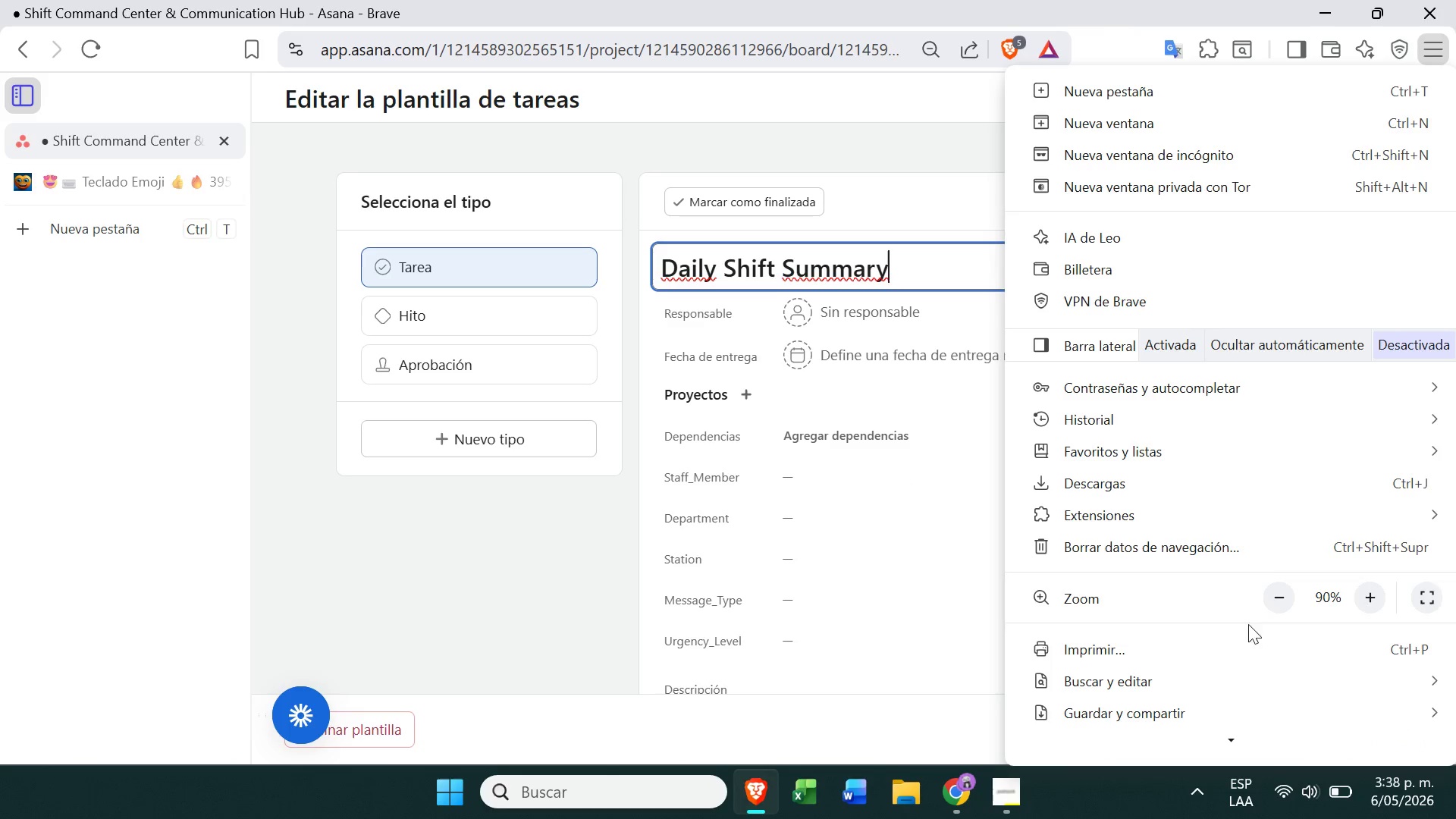 
left_click([1273, 610])
 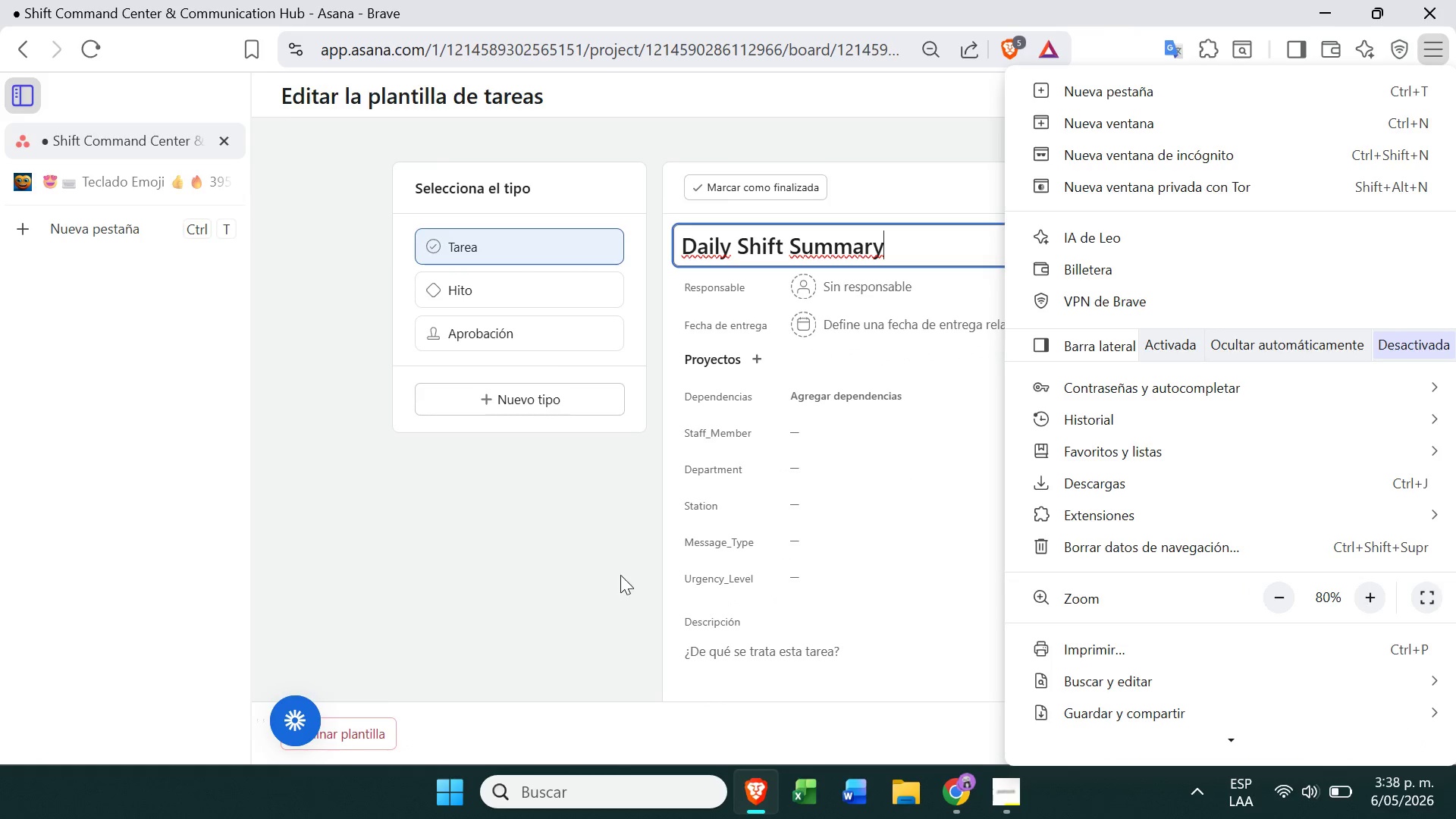 
left_click([553, 511])
 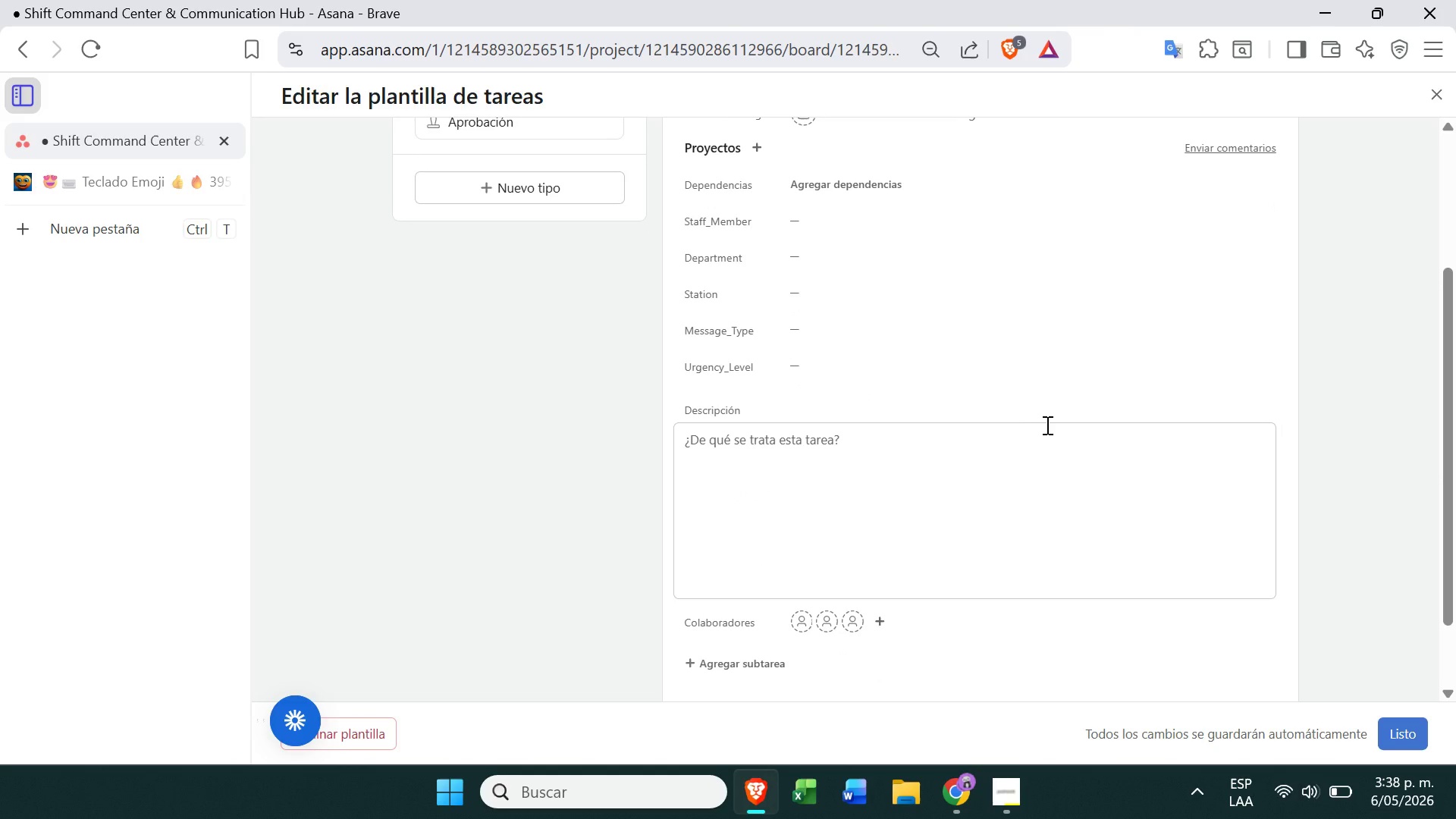 
wait(48.09)
 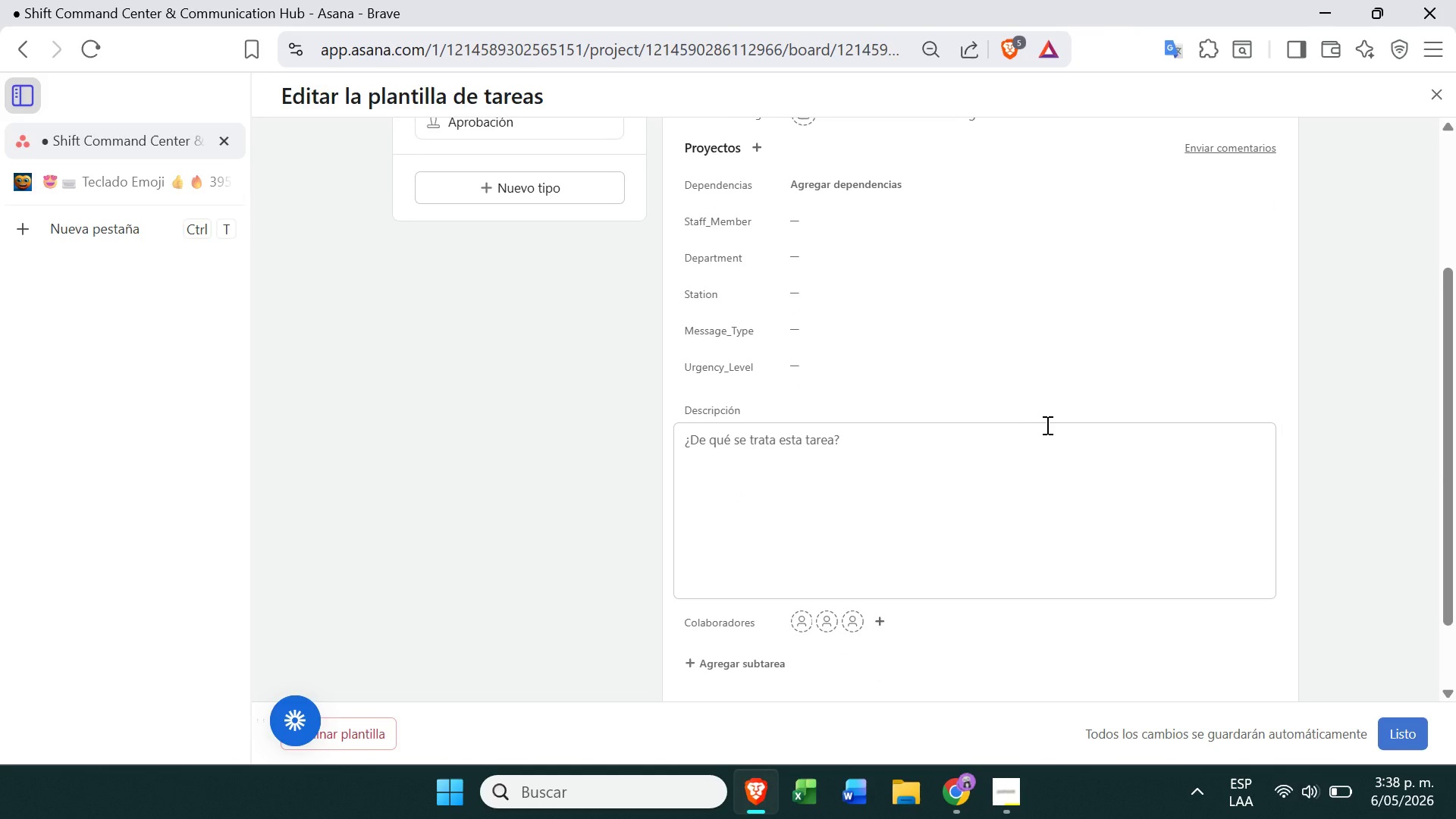 
left_click([1046, 425])
 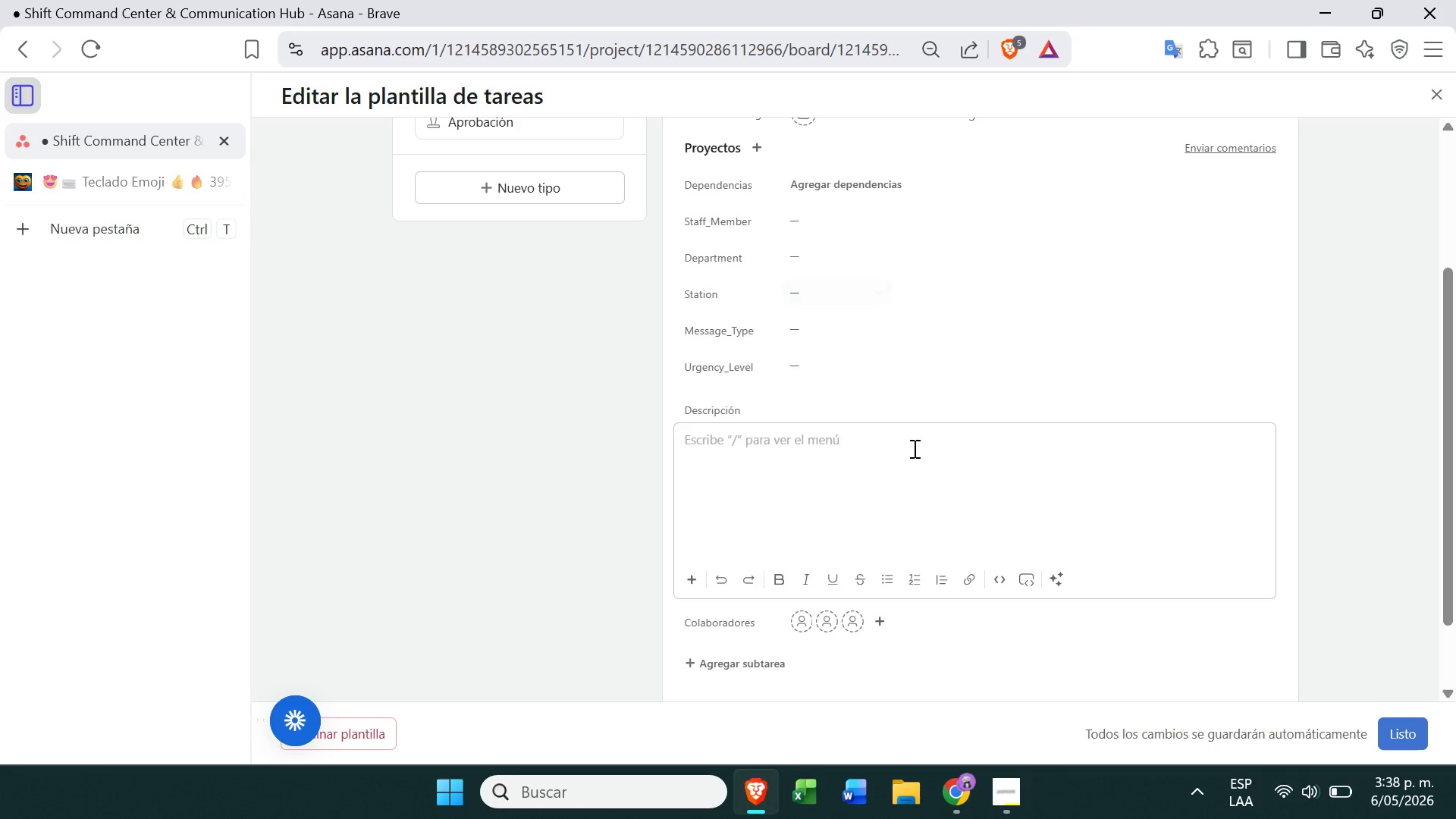 
left_click([905, 443])
 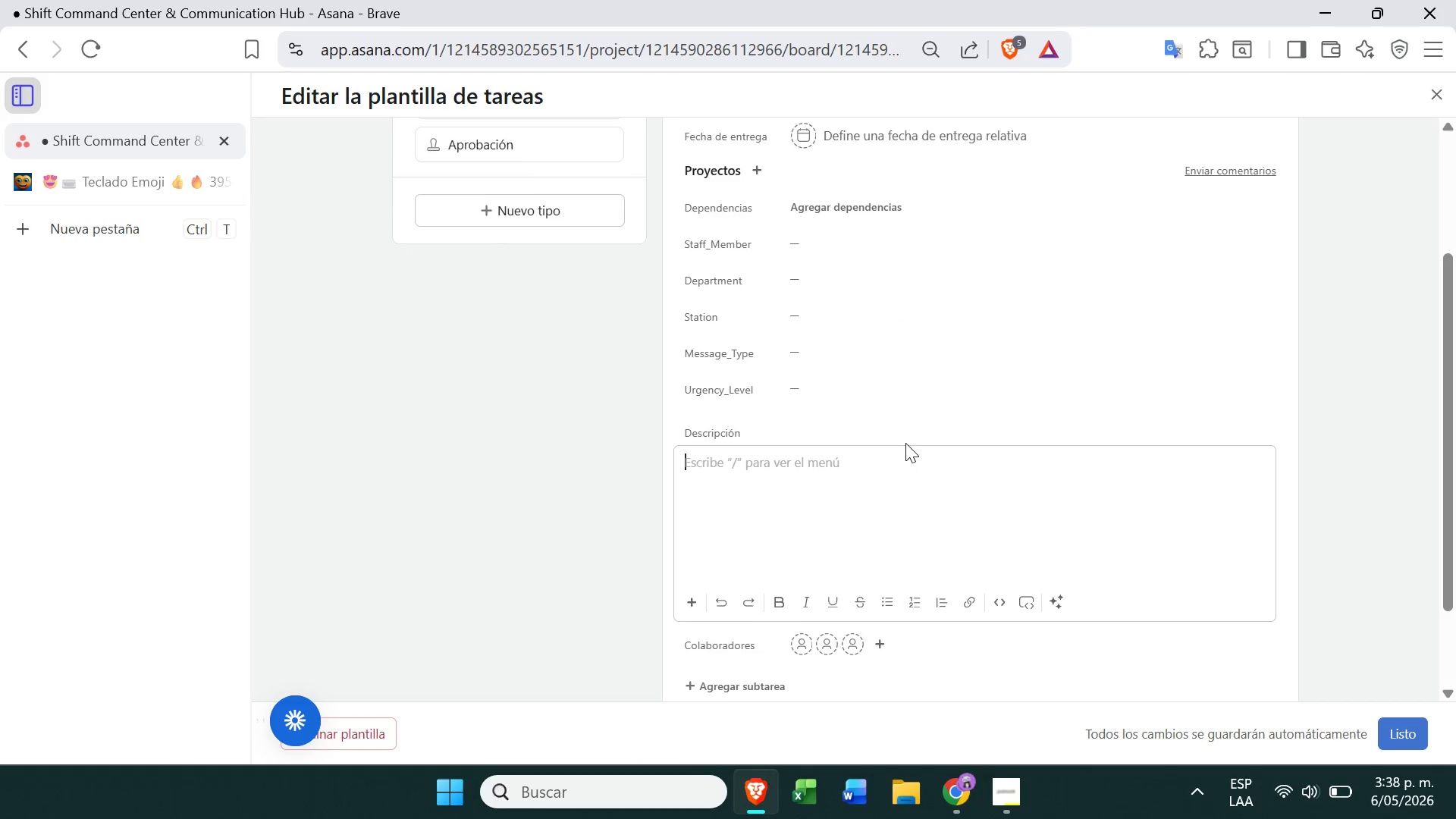 
left_click([851, 495])
 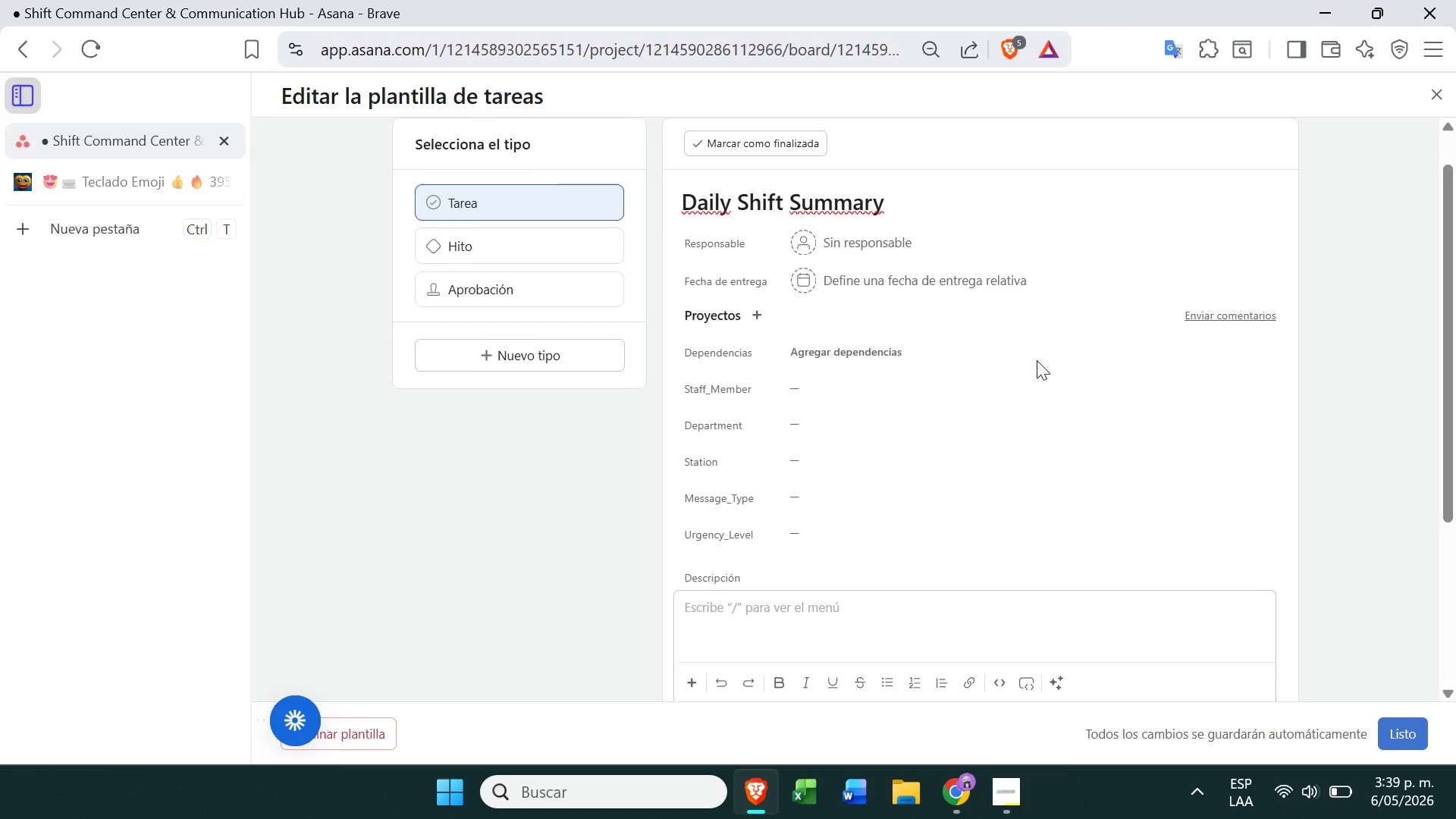 
wait(21.05)
 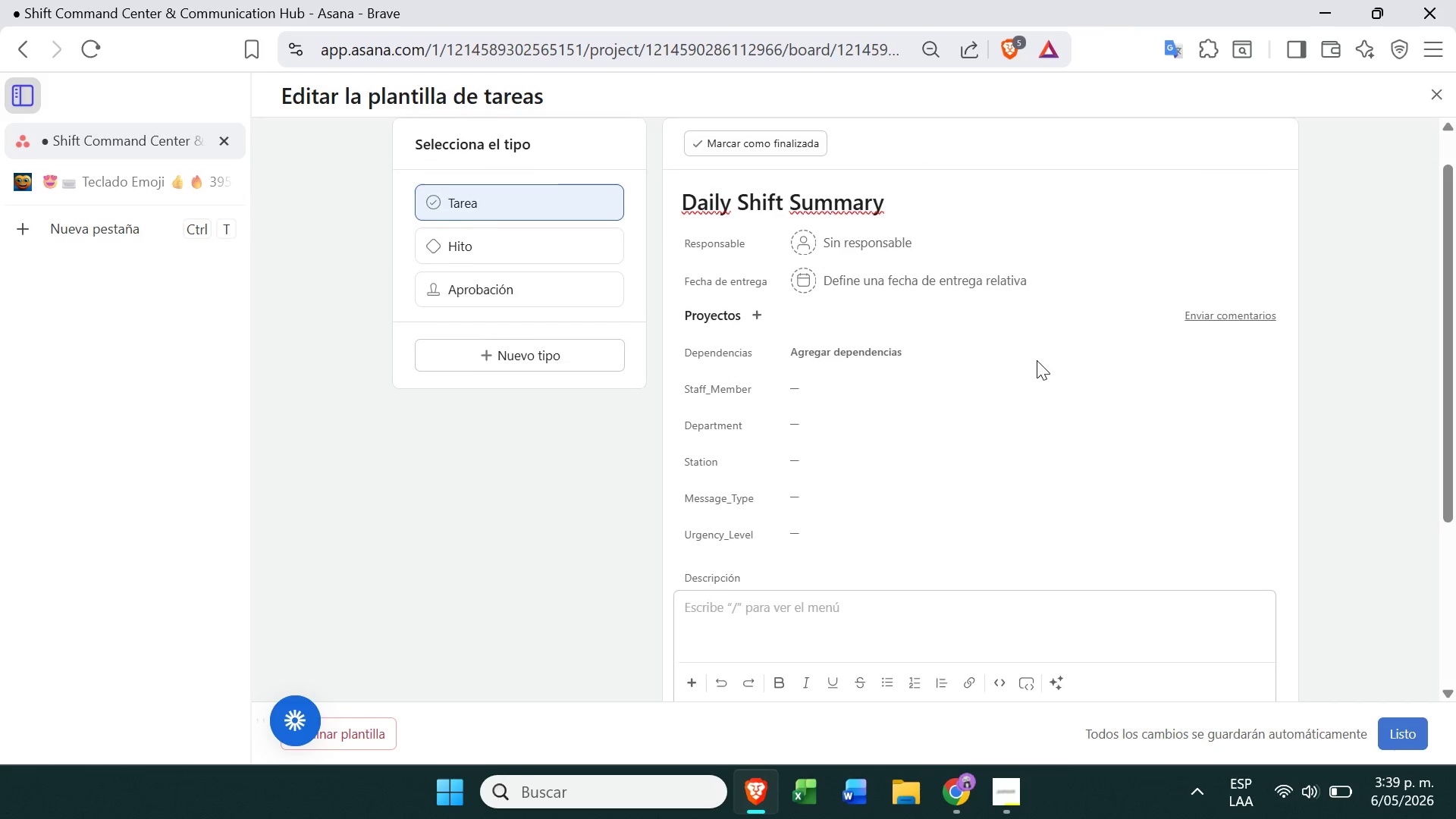 
left_click([900, 366])
 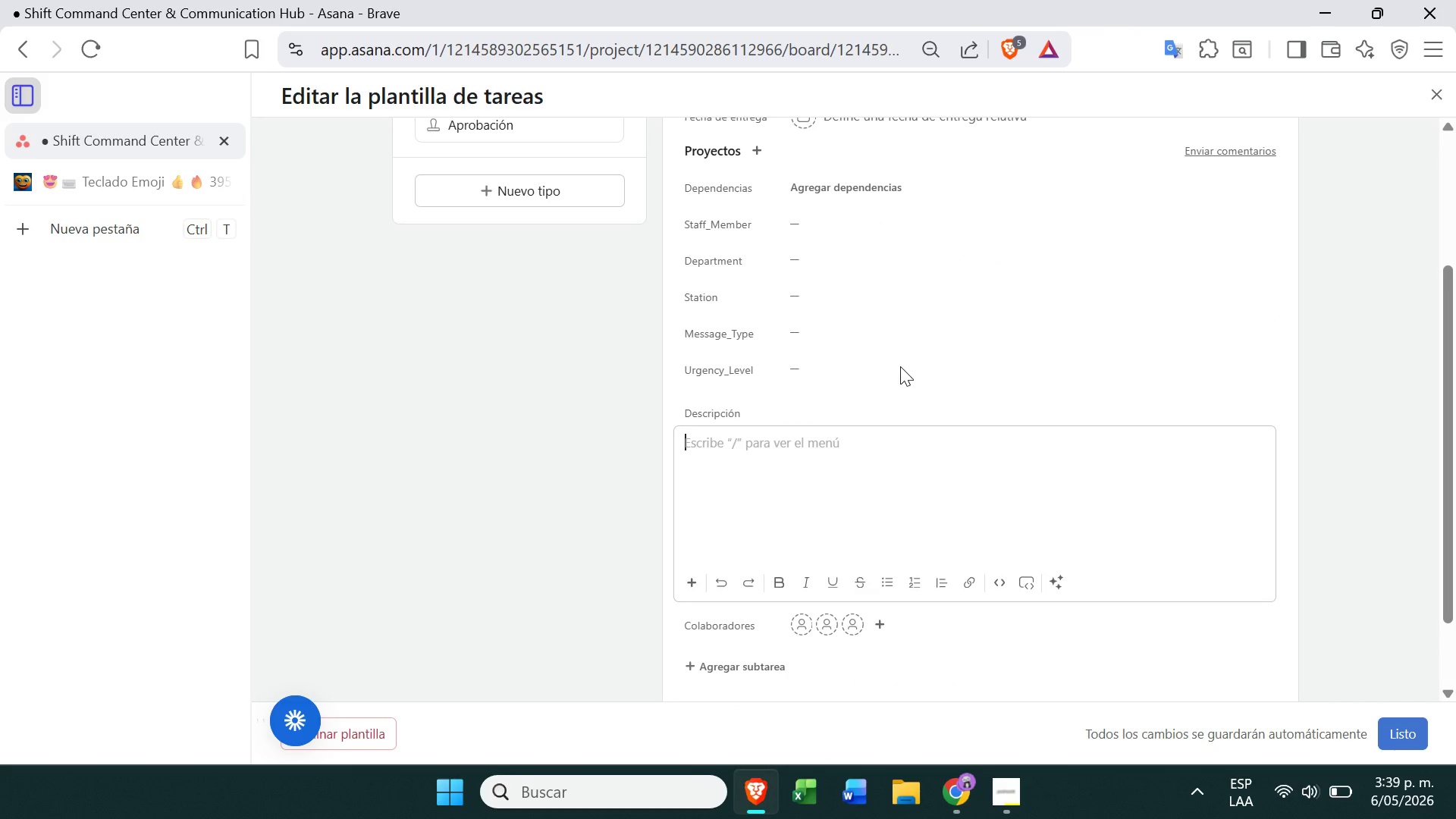 
mouse_move([820, 275])
 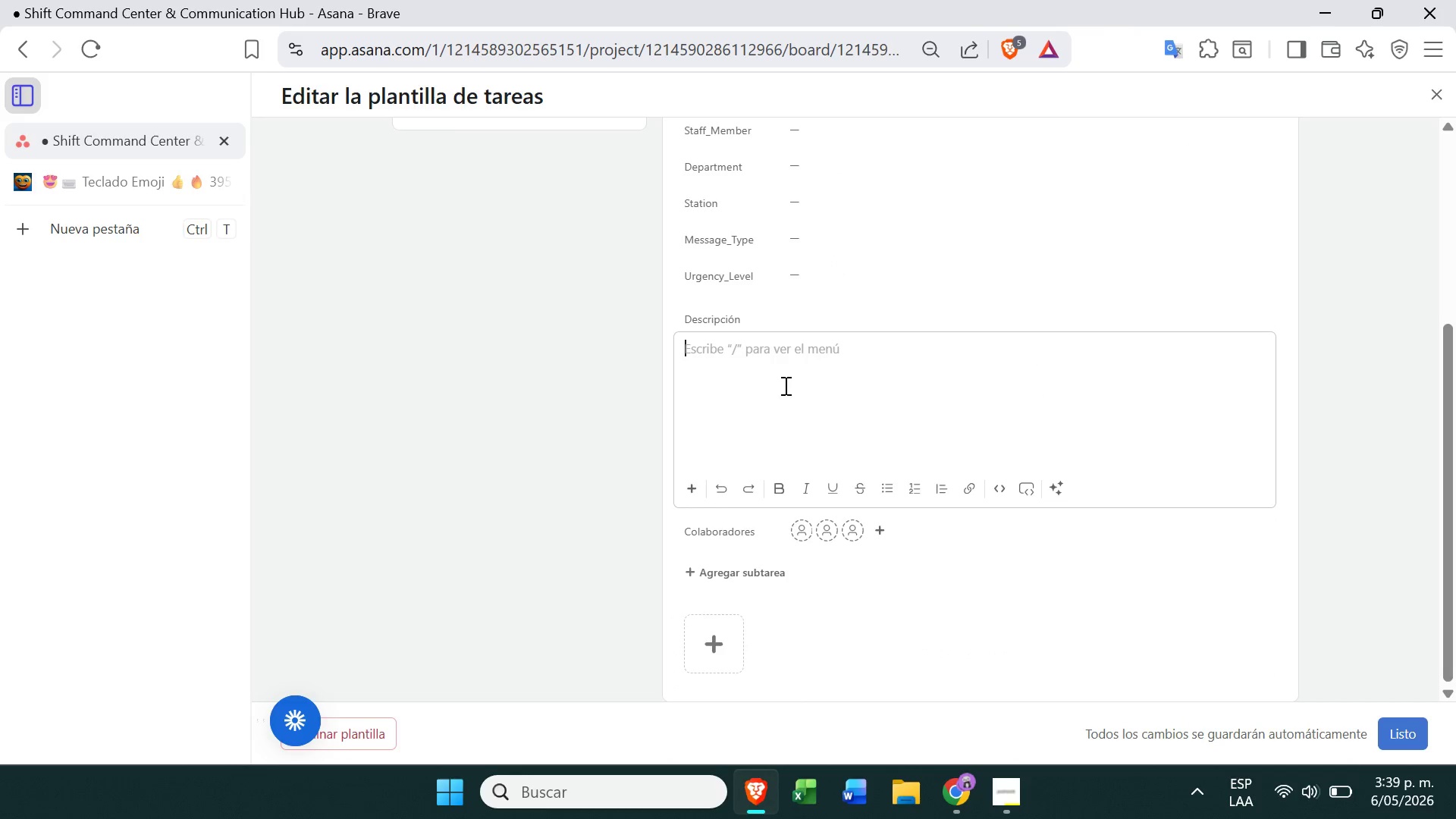 
left_click([790, 386])
 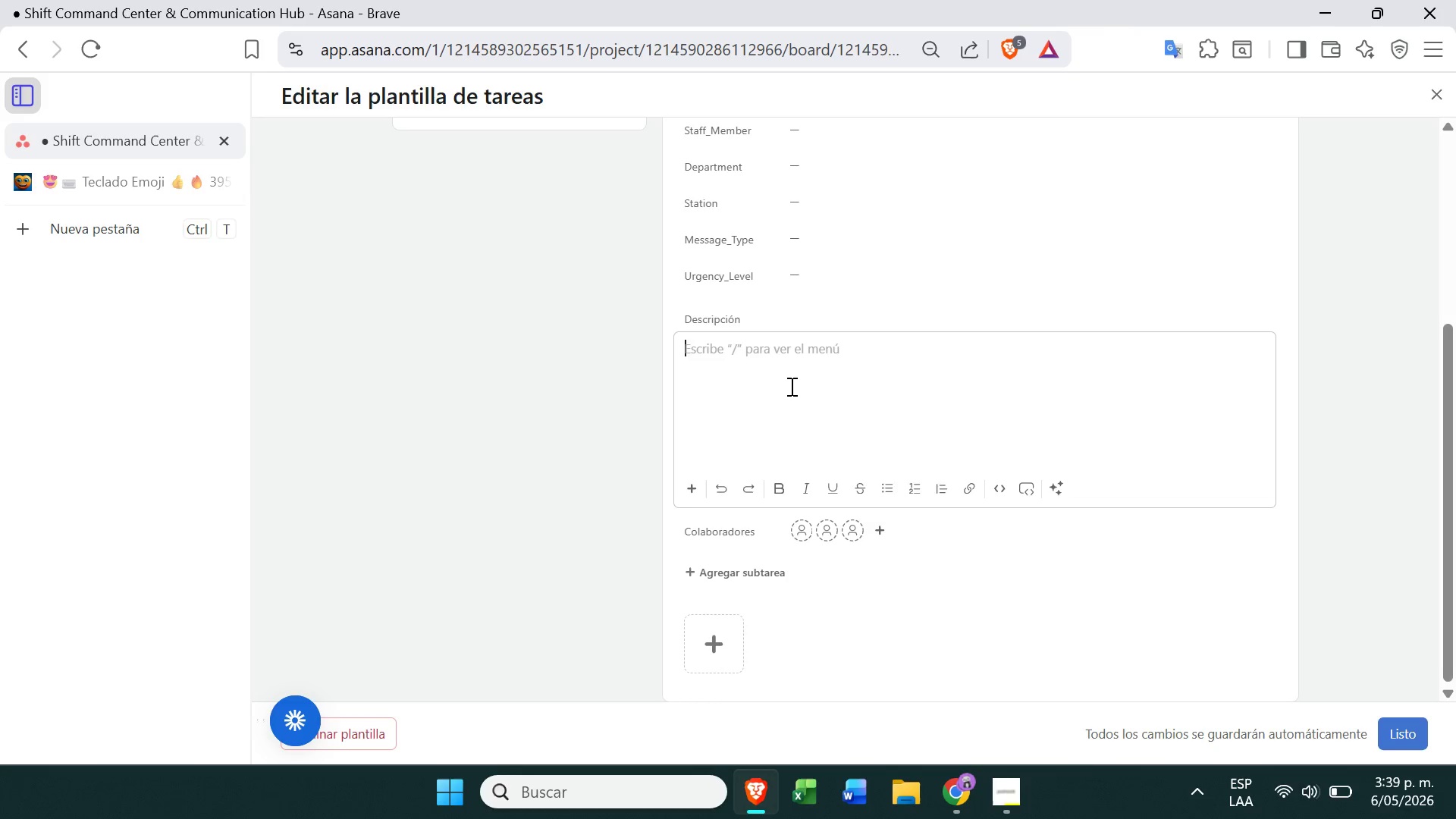 
wait(20.91)
 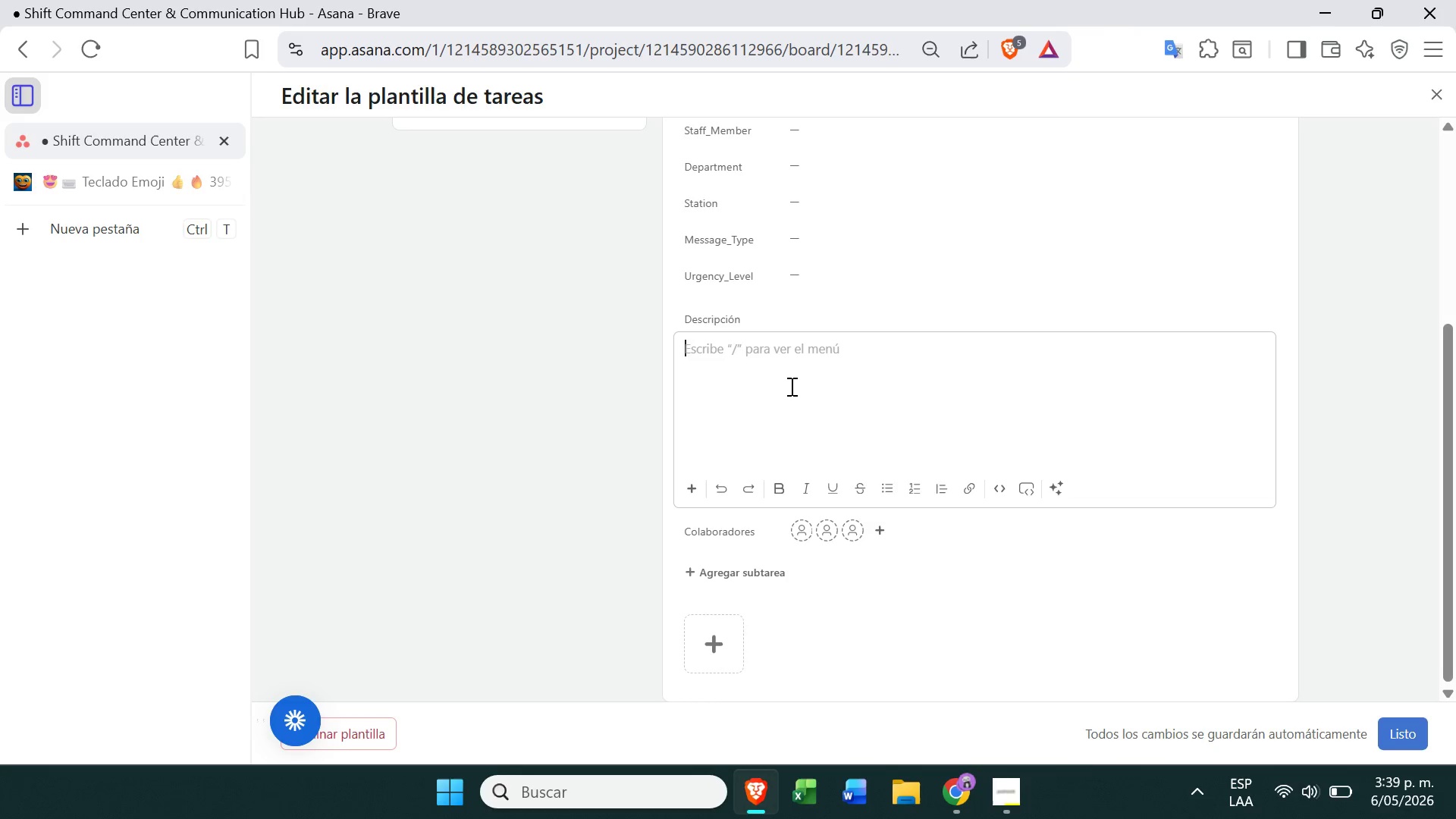 
type(SHIFT SUMMARY REPORT)
 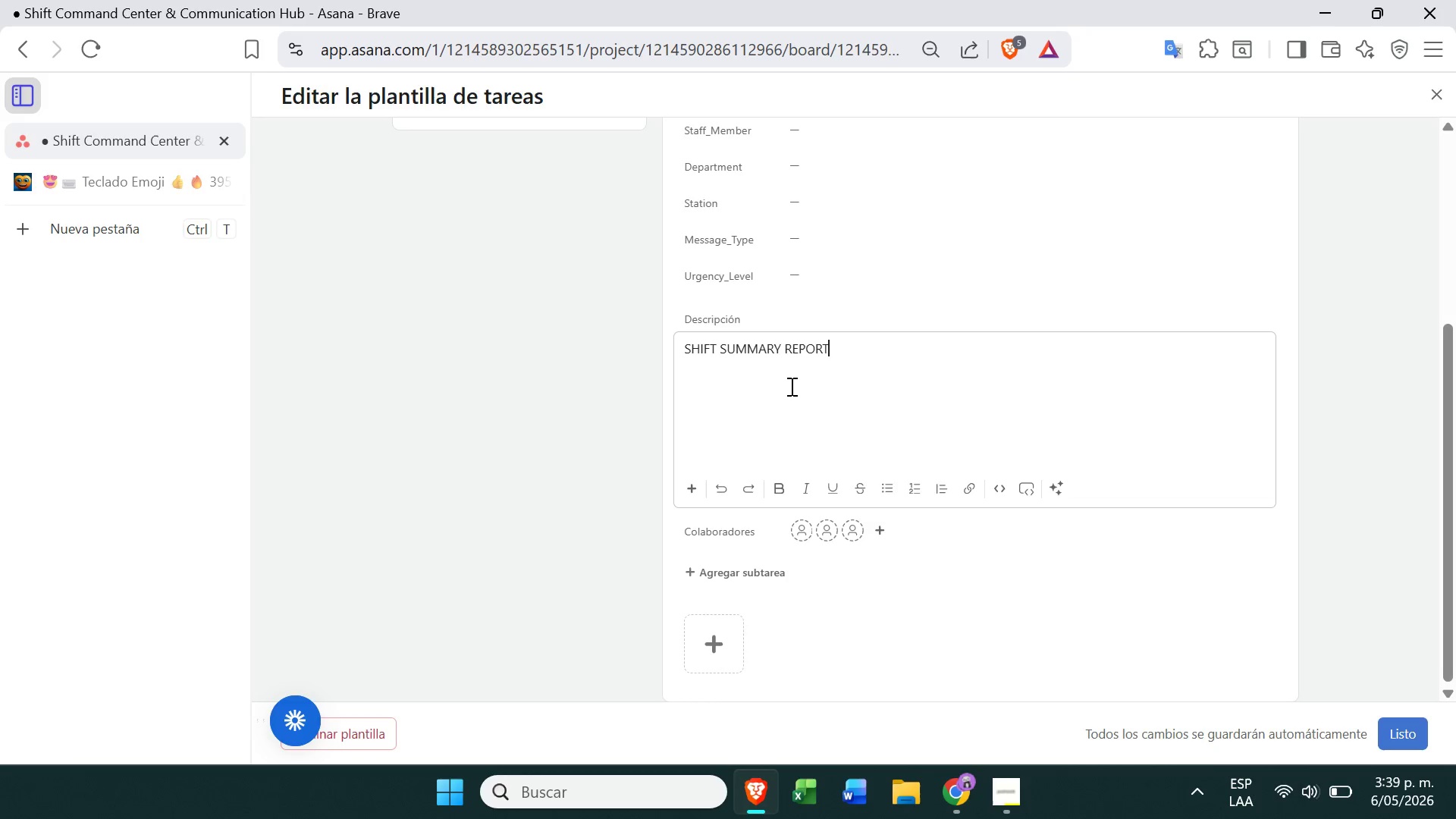 
key(Enter)
 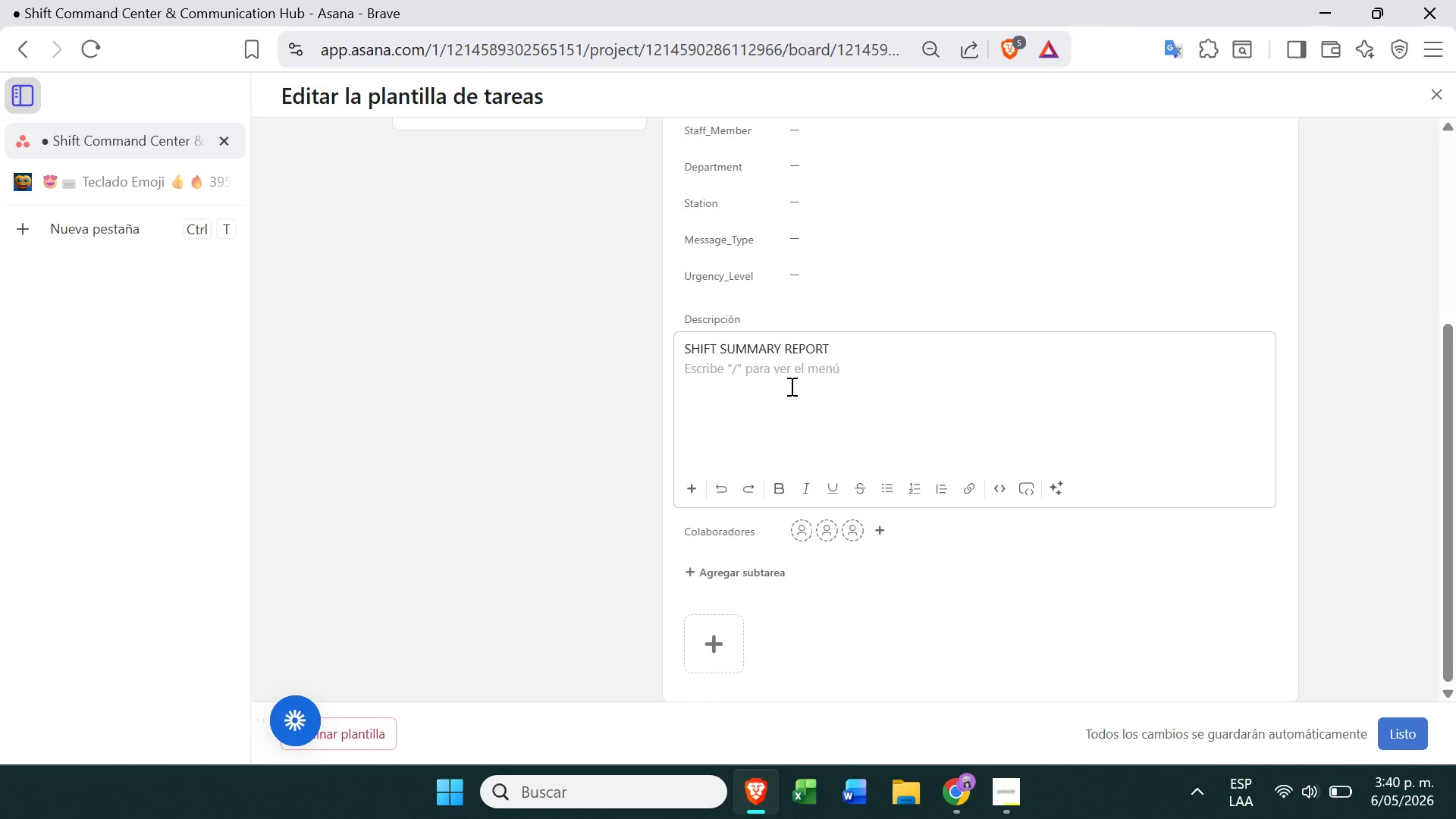 
key(Enter)
 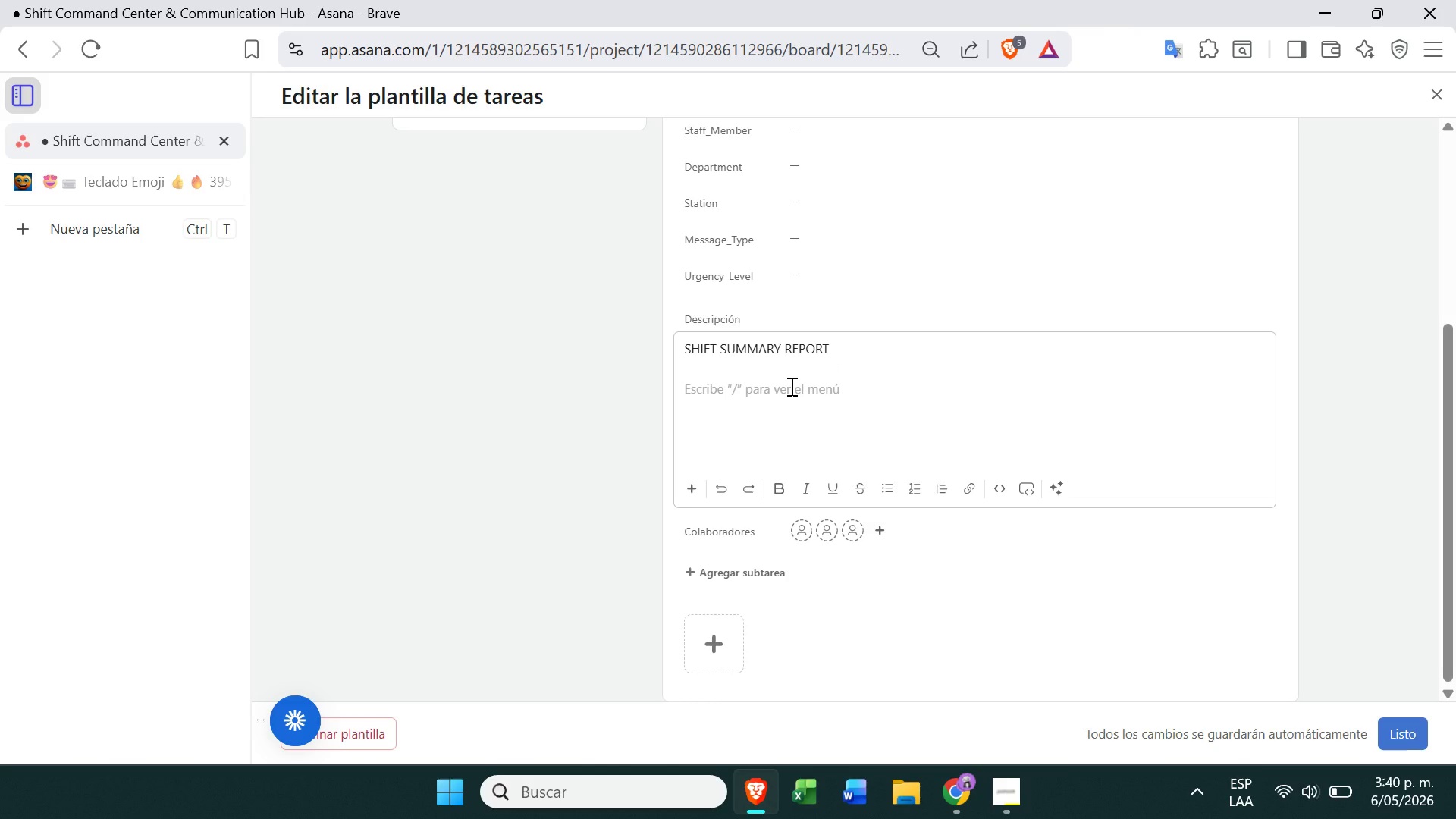 
type(Shift)
 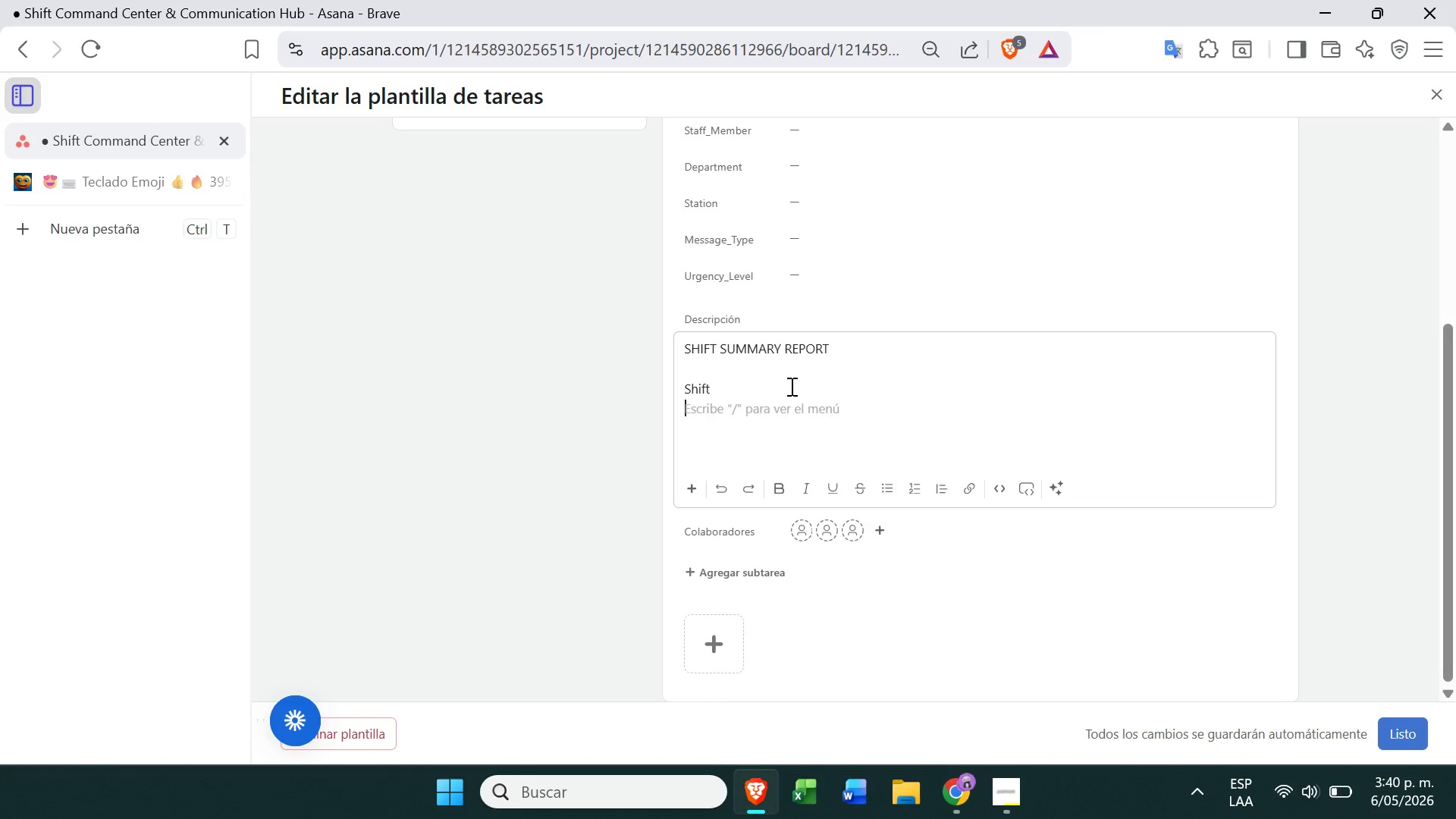 
key(Enter)
 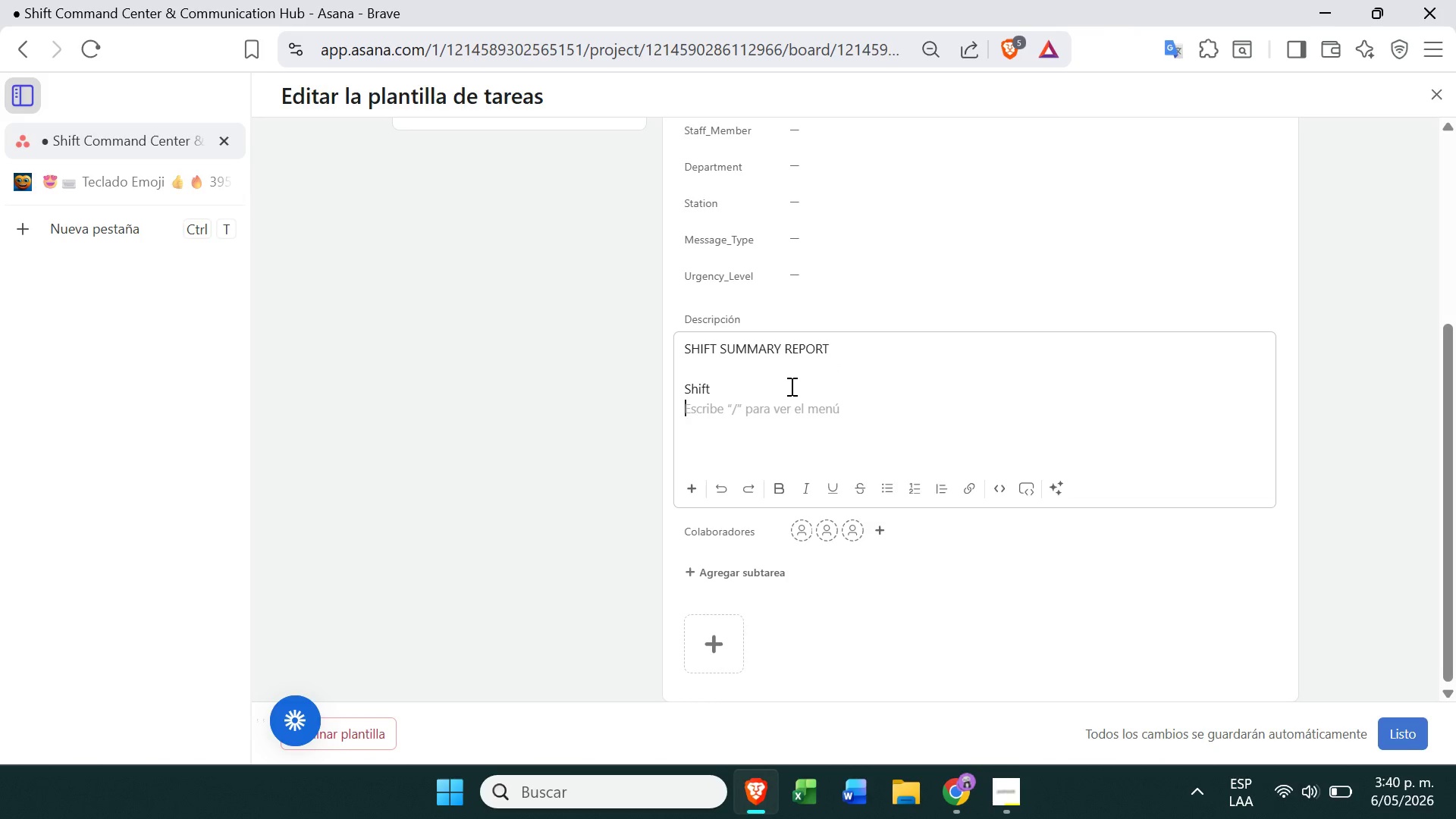 
type(-Morning)
 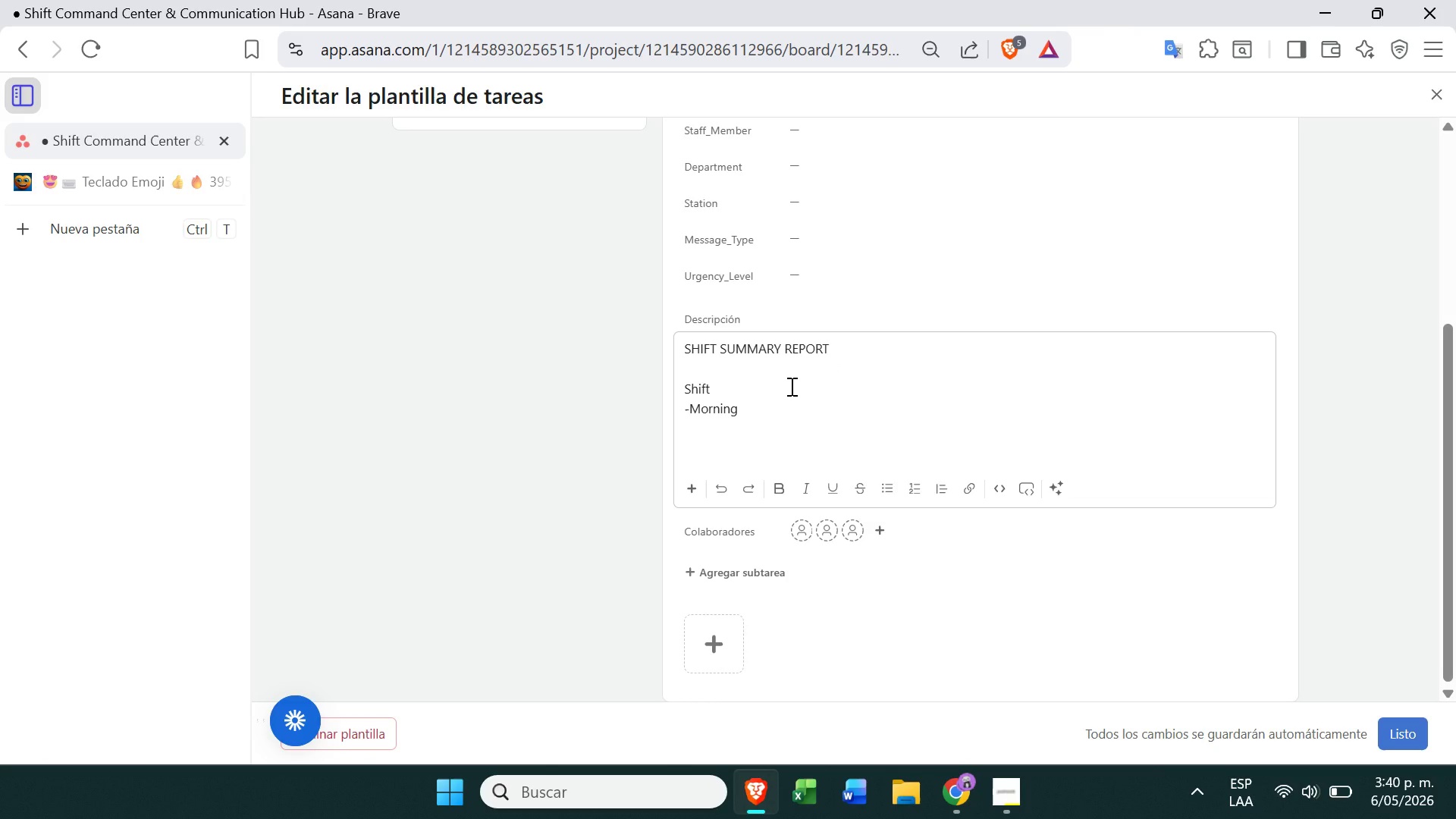 
key(Enter)
 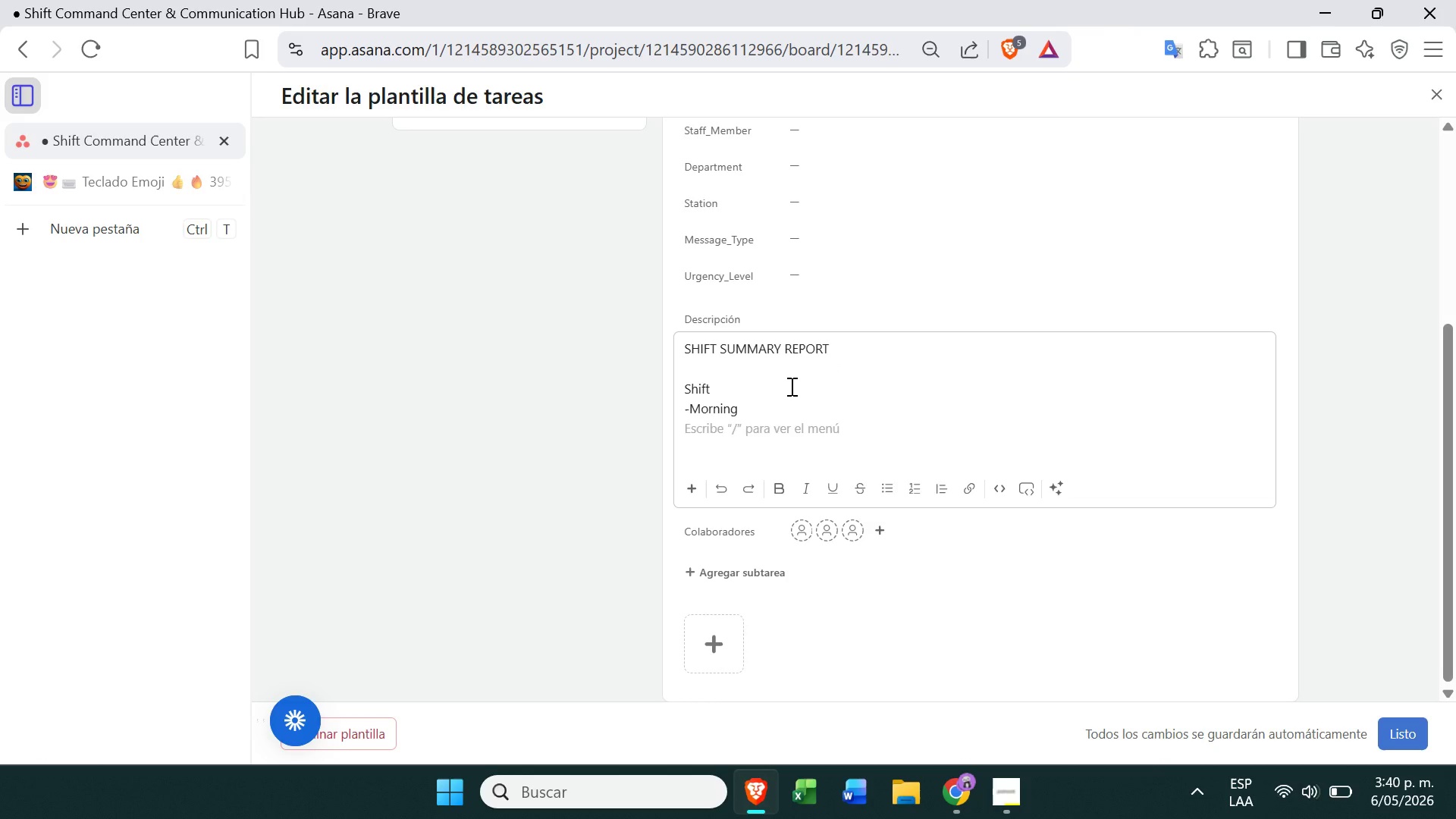 
type(-Lunch)
 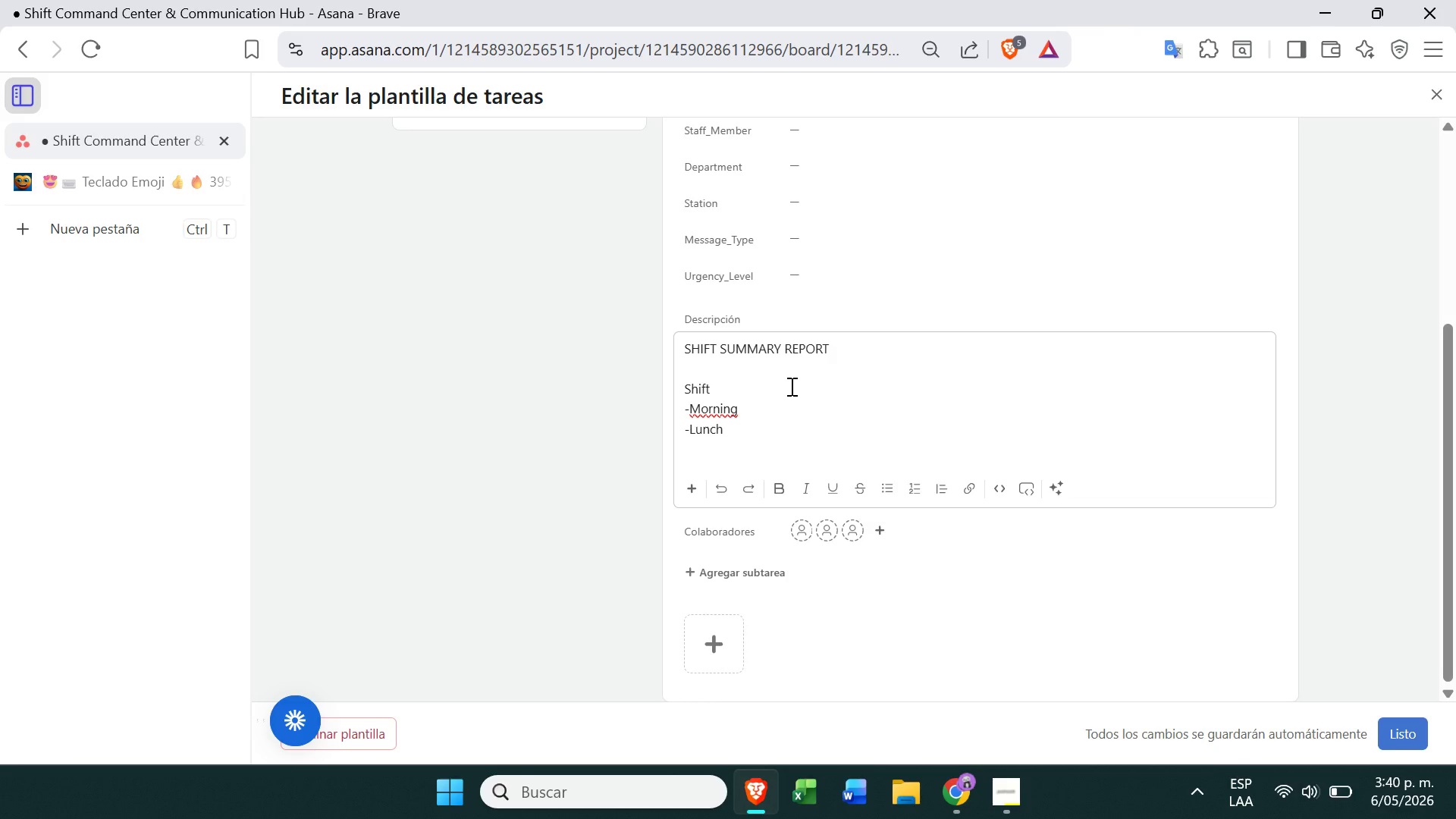 
key(Enter)
 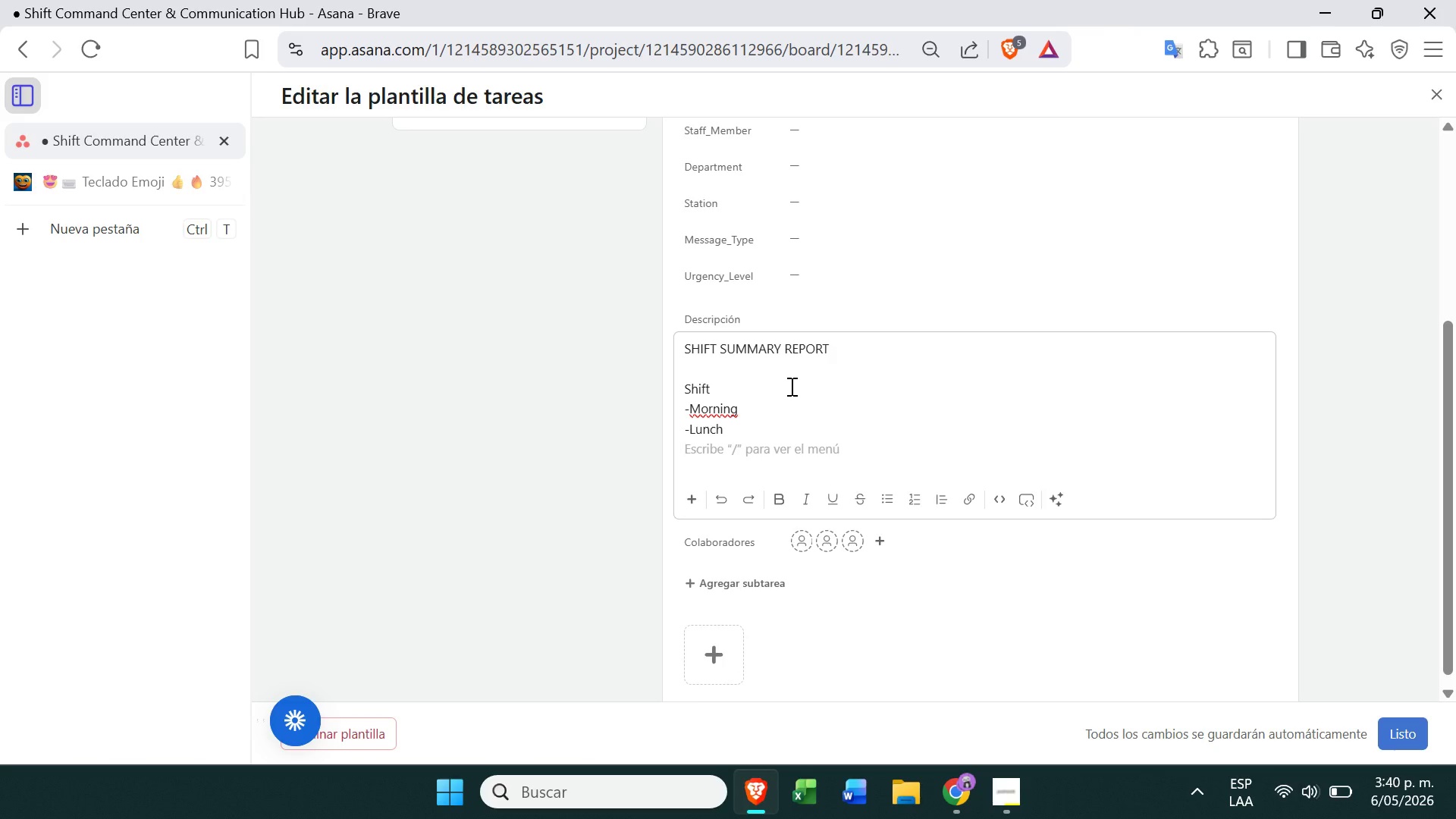 
type(-Dinner)
 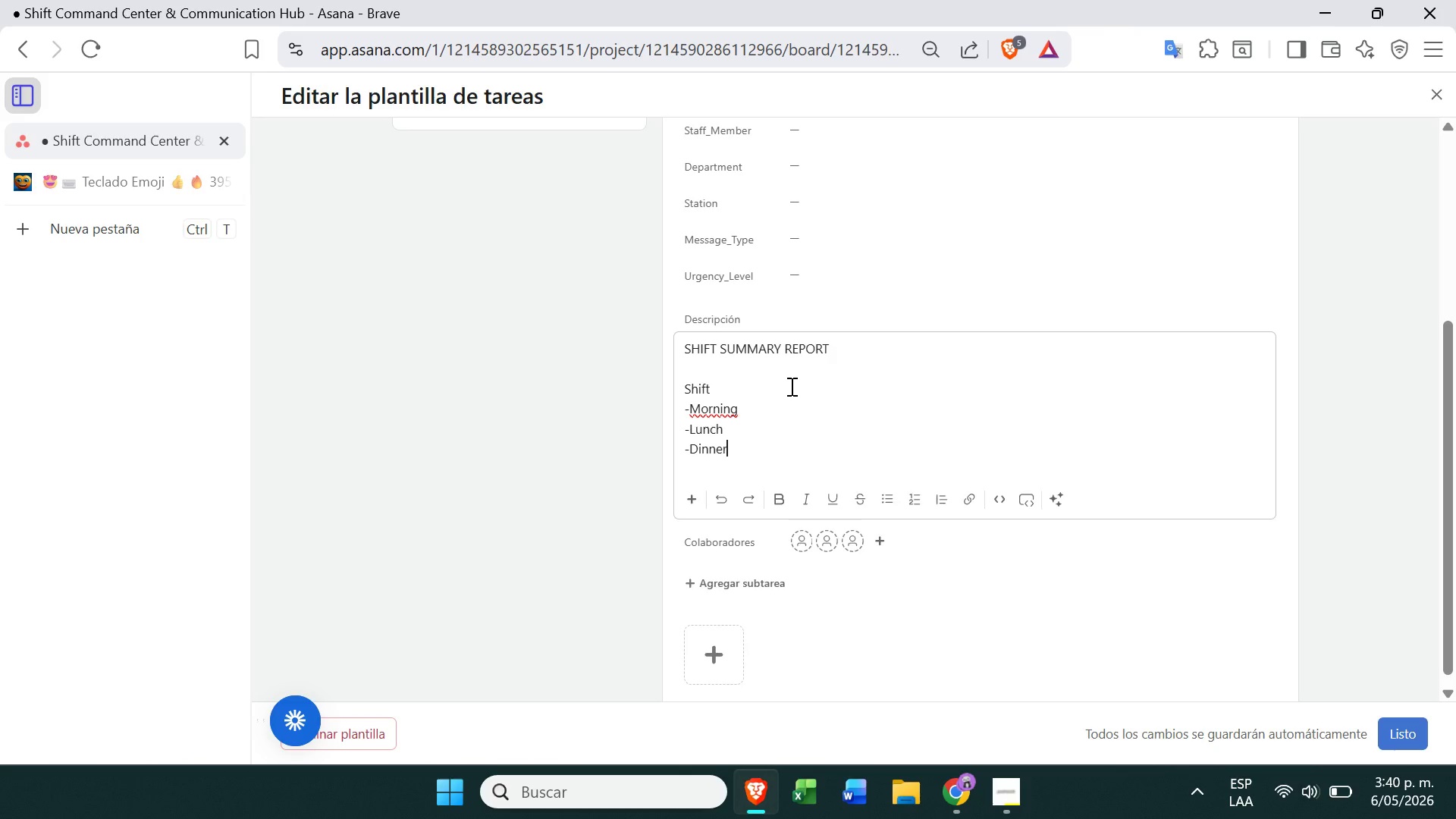 
key(Enter)
 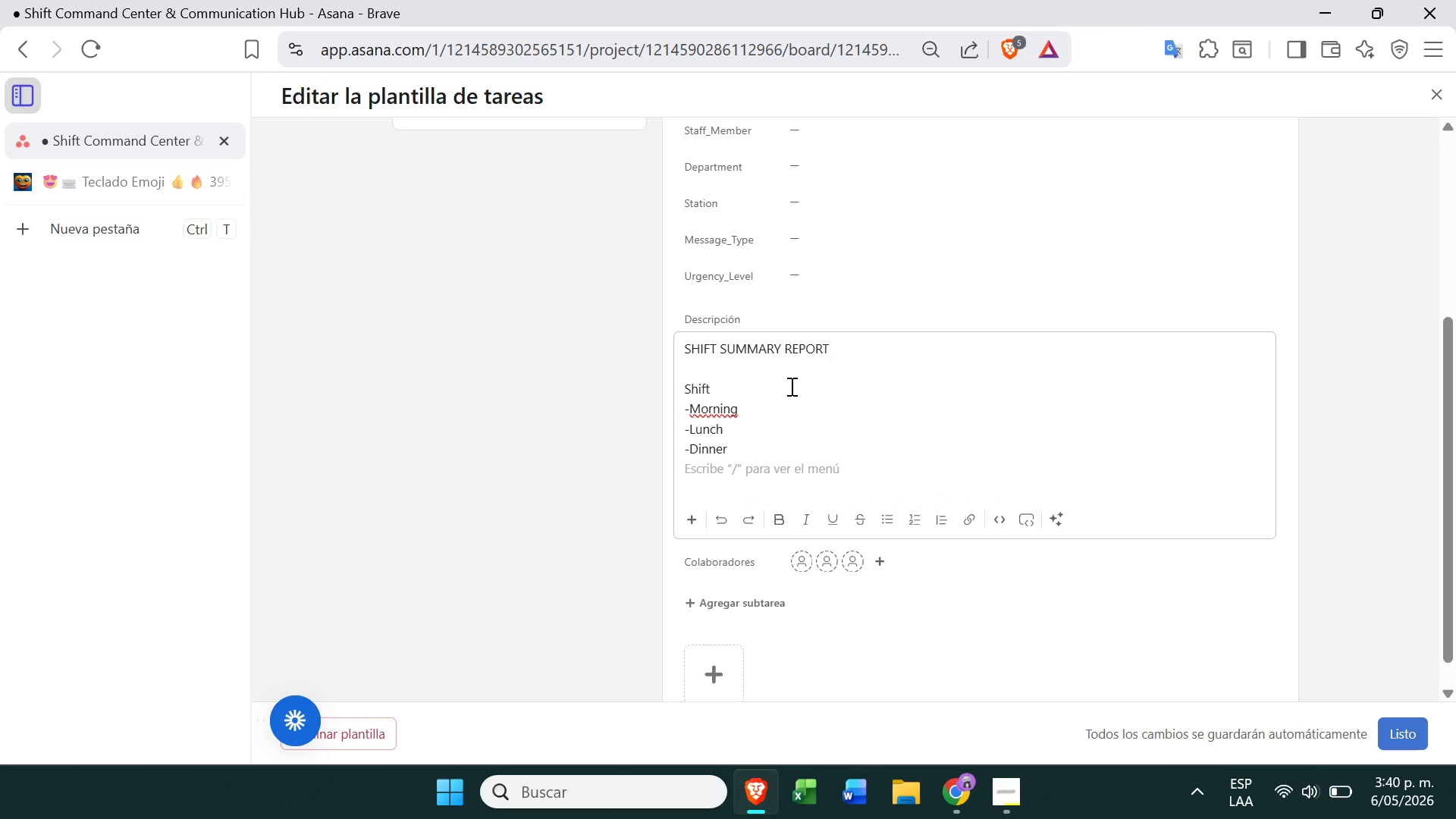 
key(Enter)
 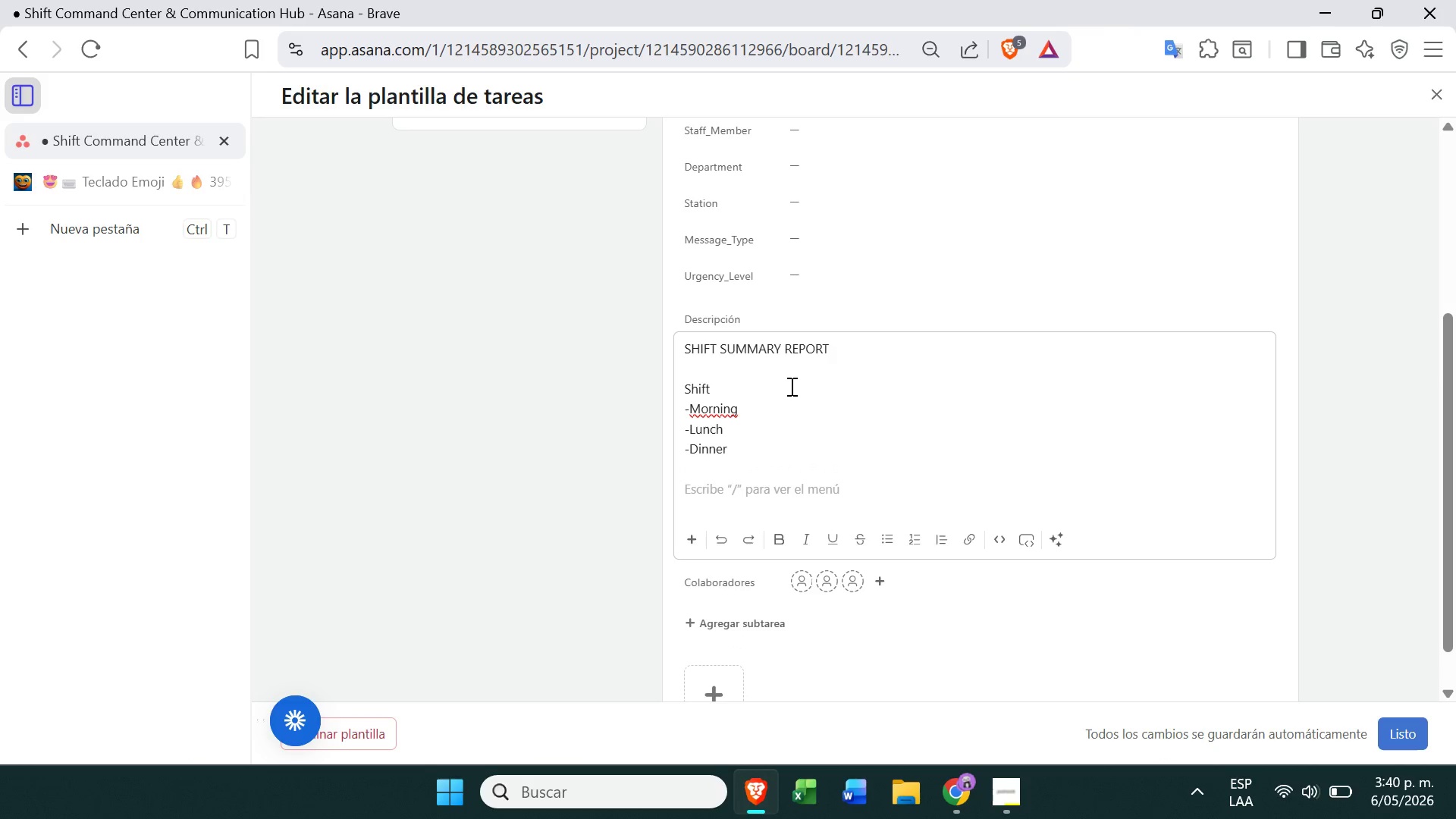 
type(R)
key(Backspace)
type(Y)
key(Backspace)
type(Team on duty>)
 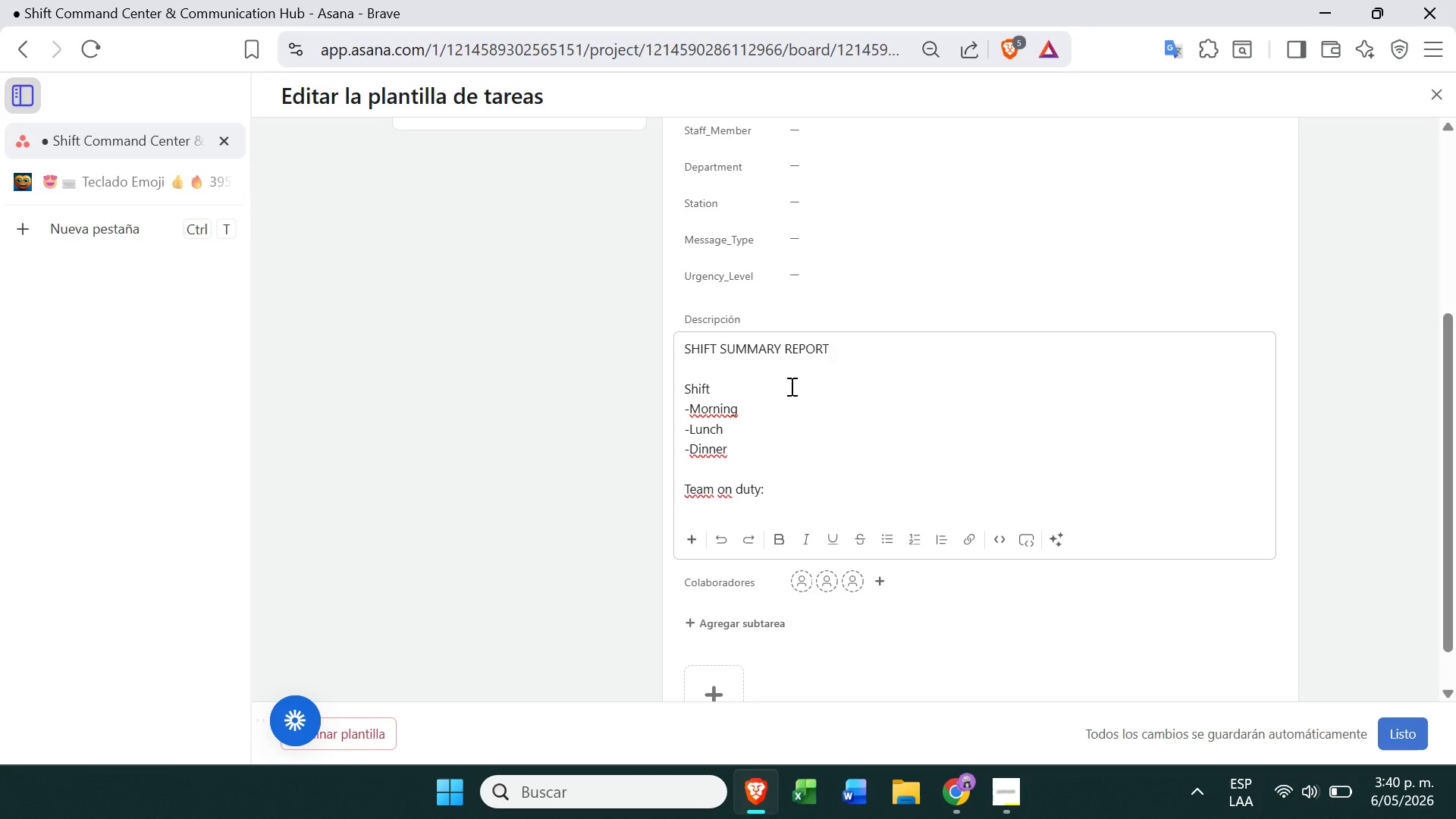 
key(Enter)
 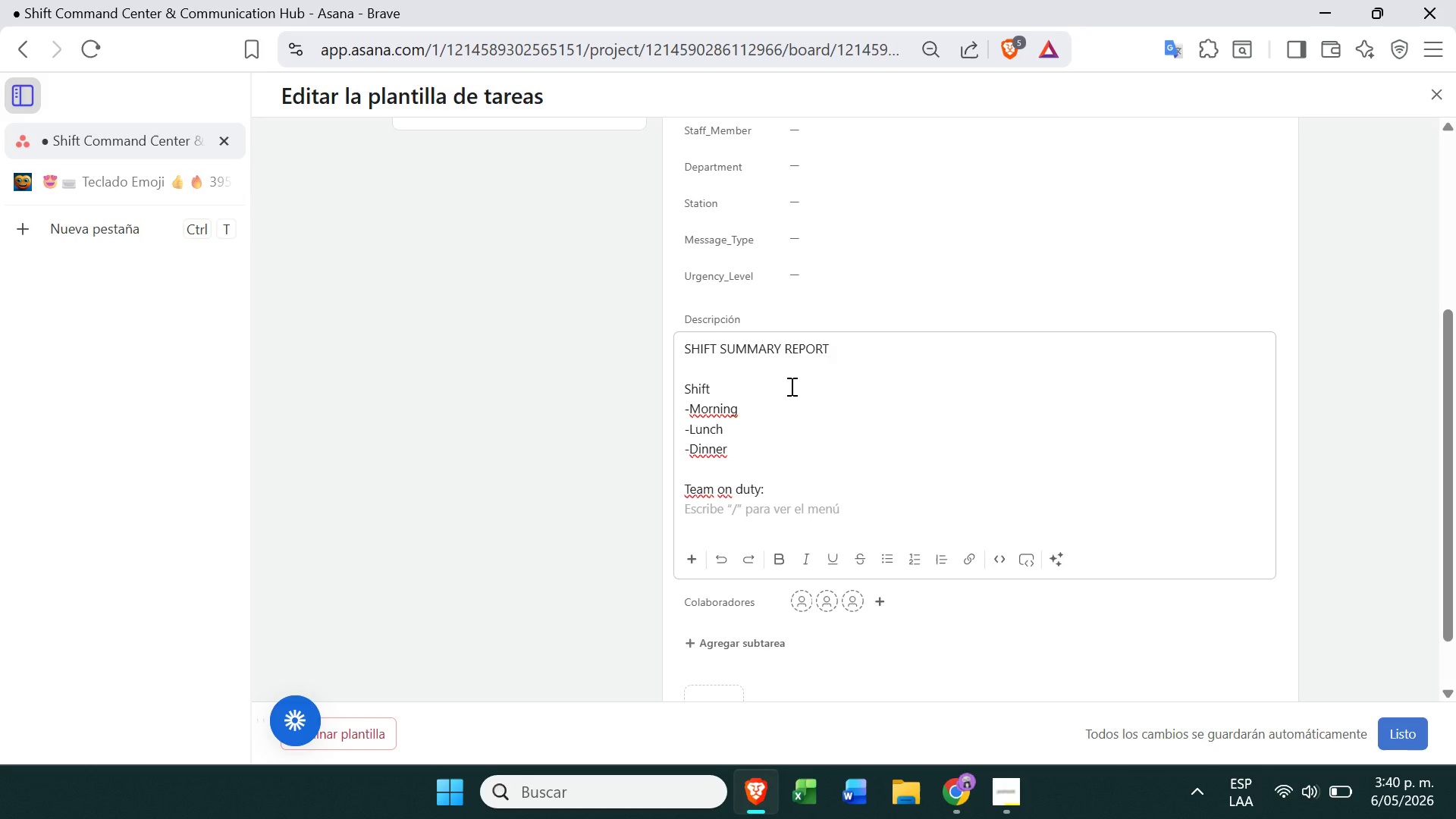 
type(*list name or roles()
 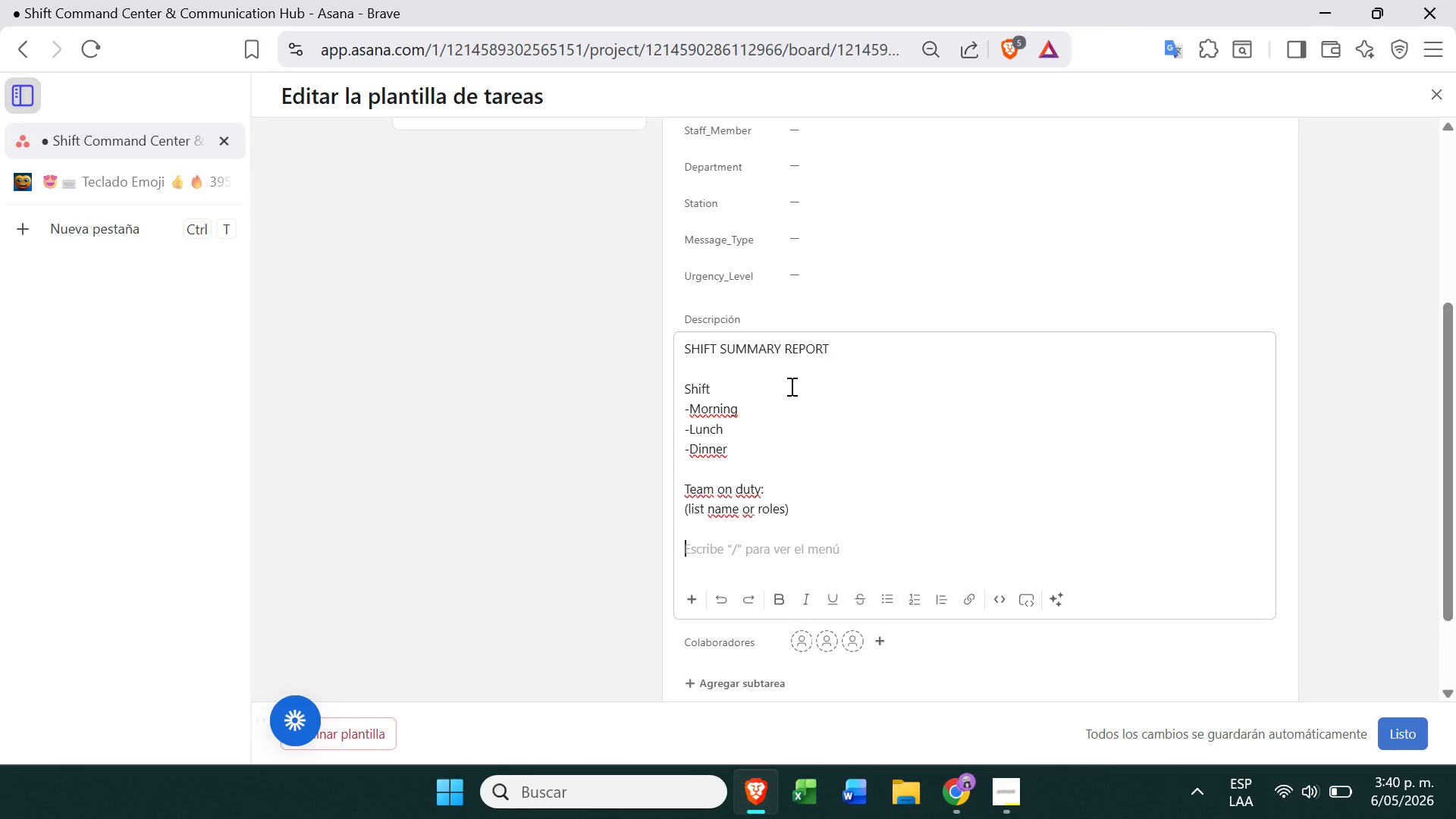 
 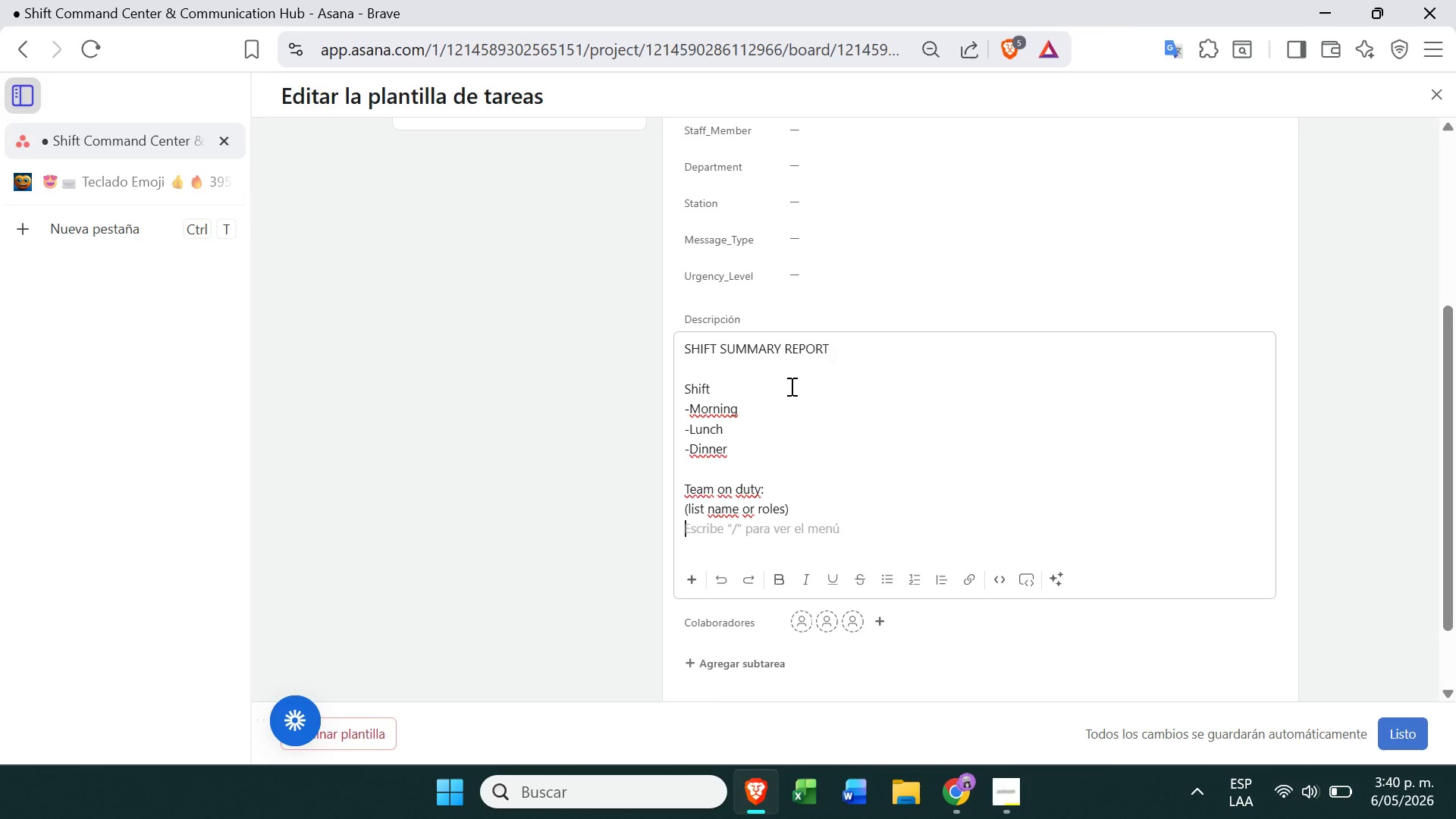 
key(Enter)
 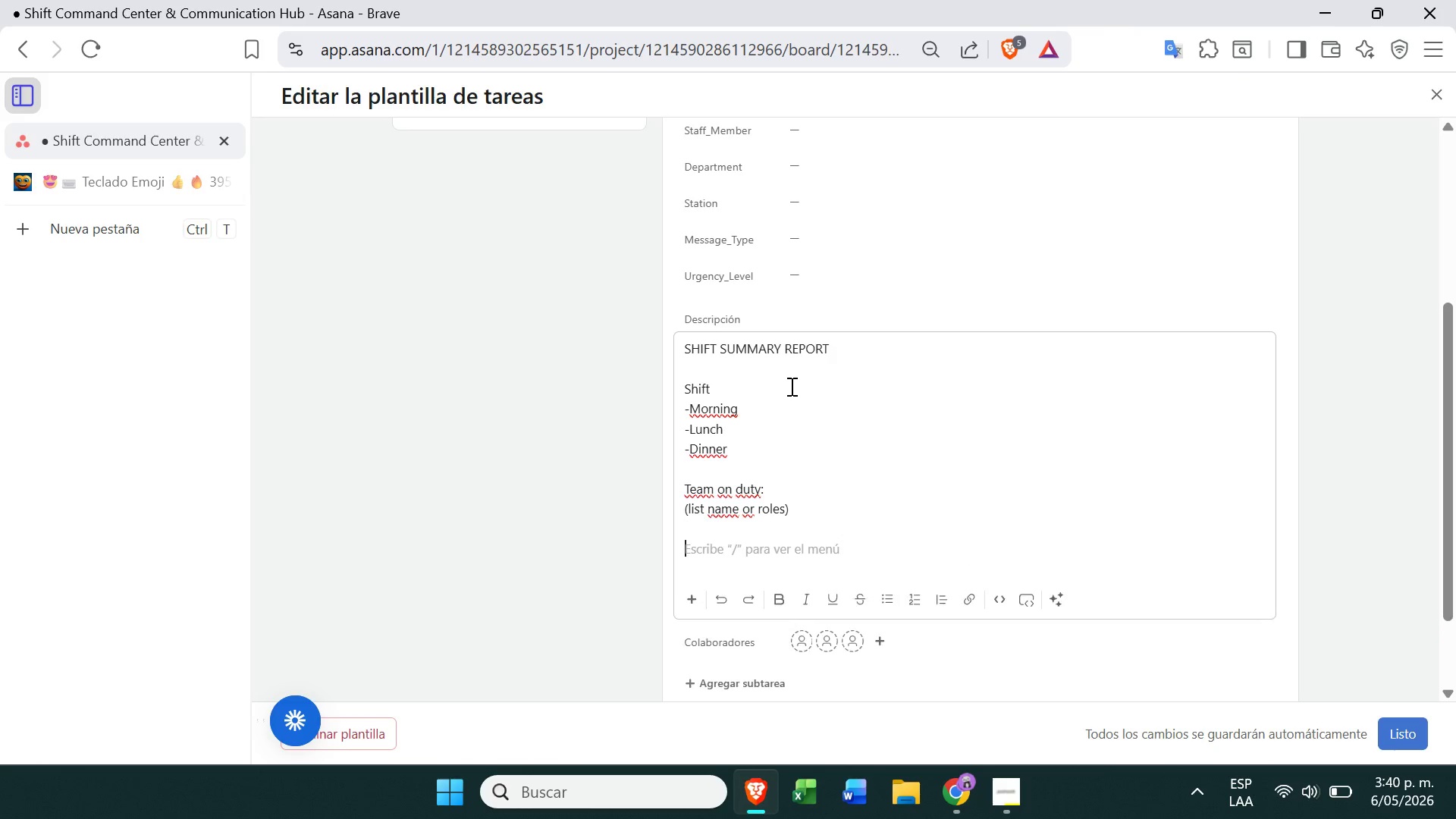 
key(Enter)
 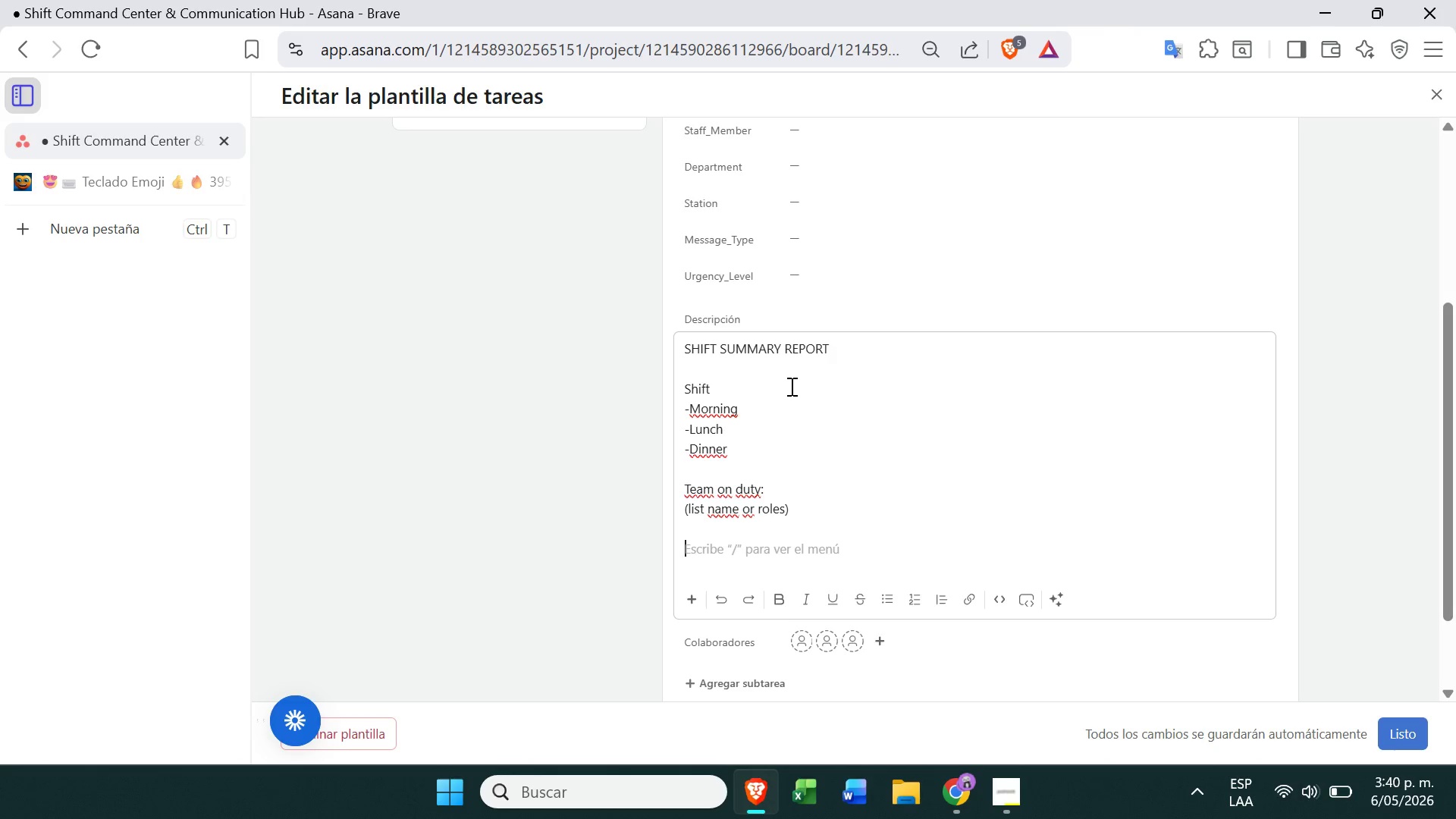 
type(KEY ISSUES>)
 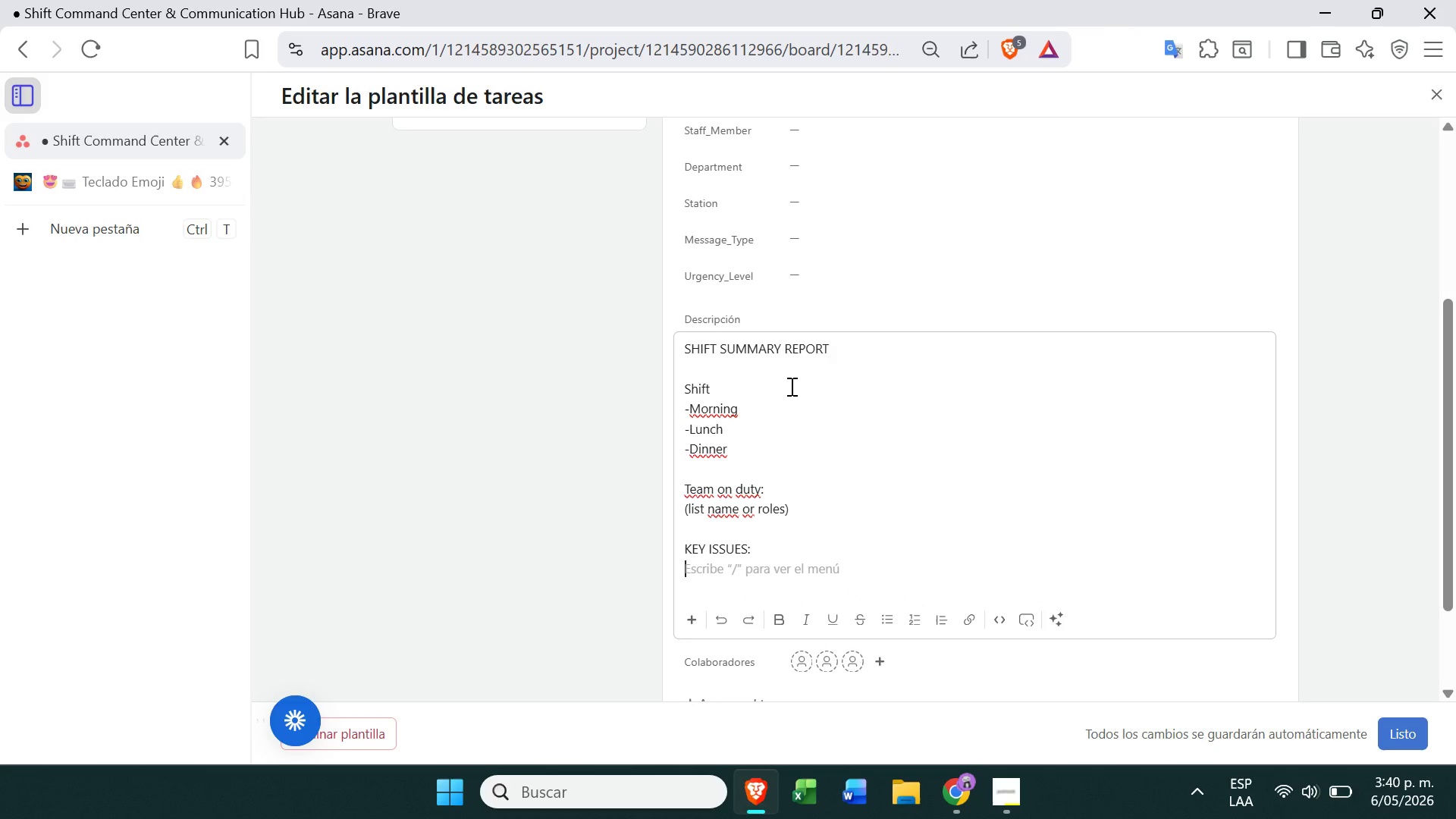 
 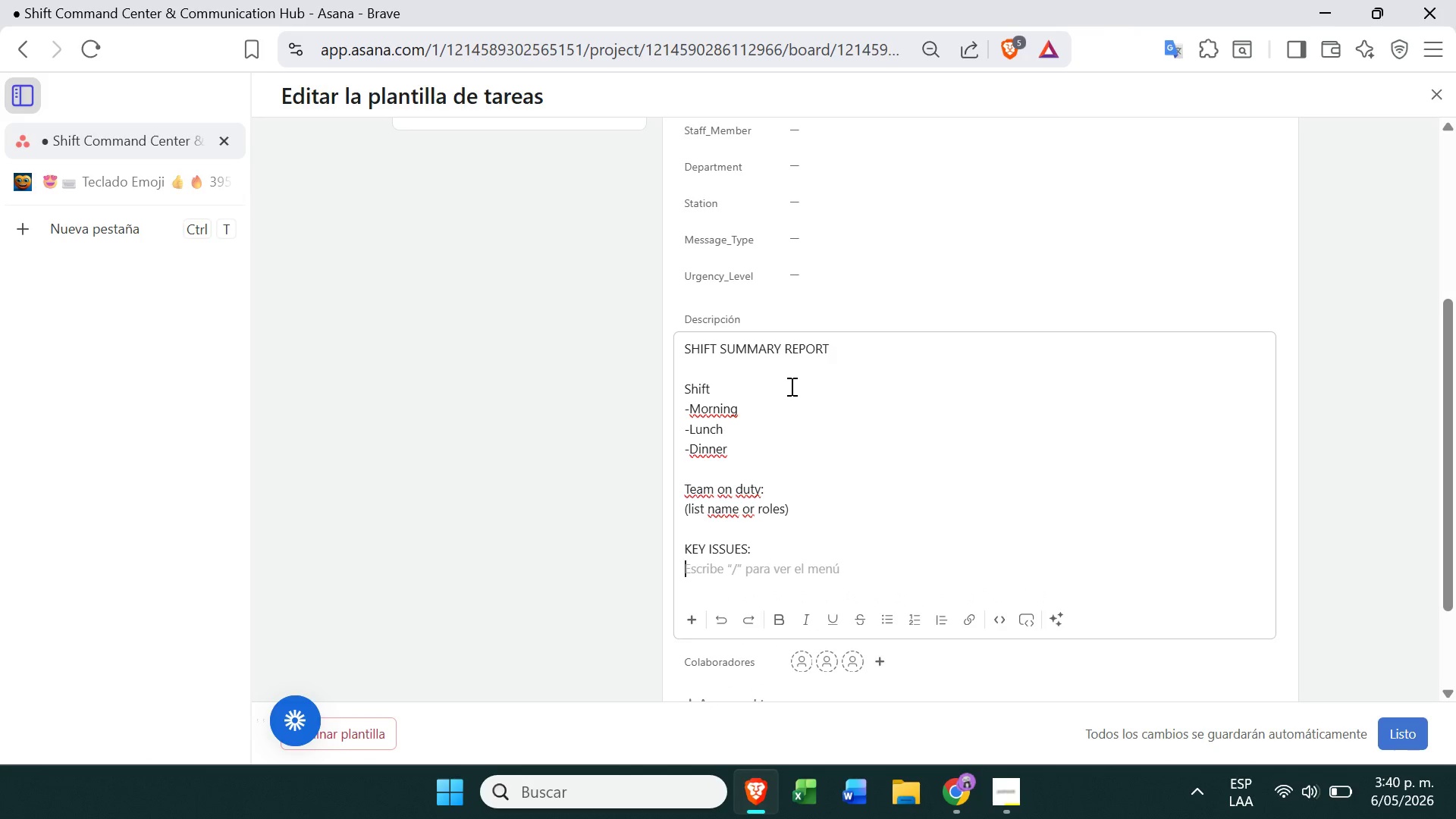 
key(Enter)
 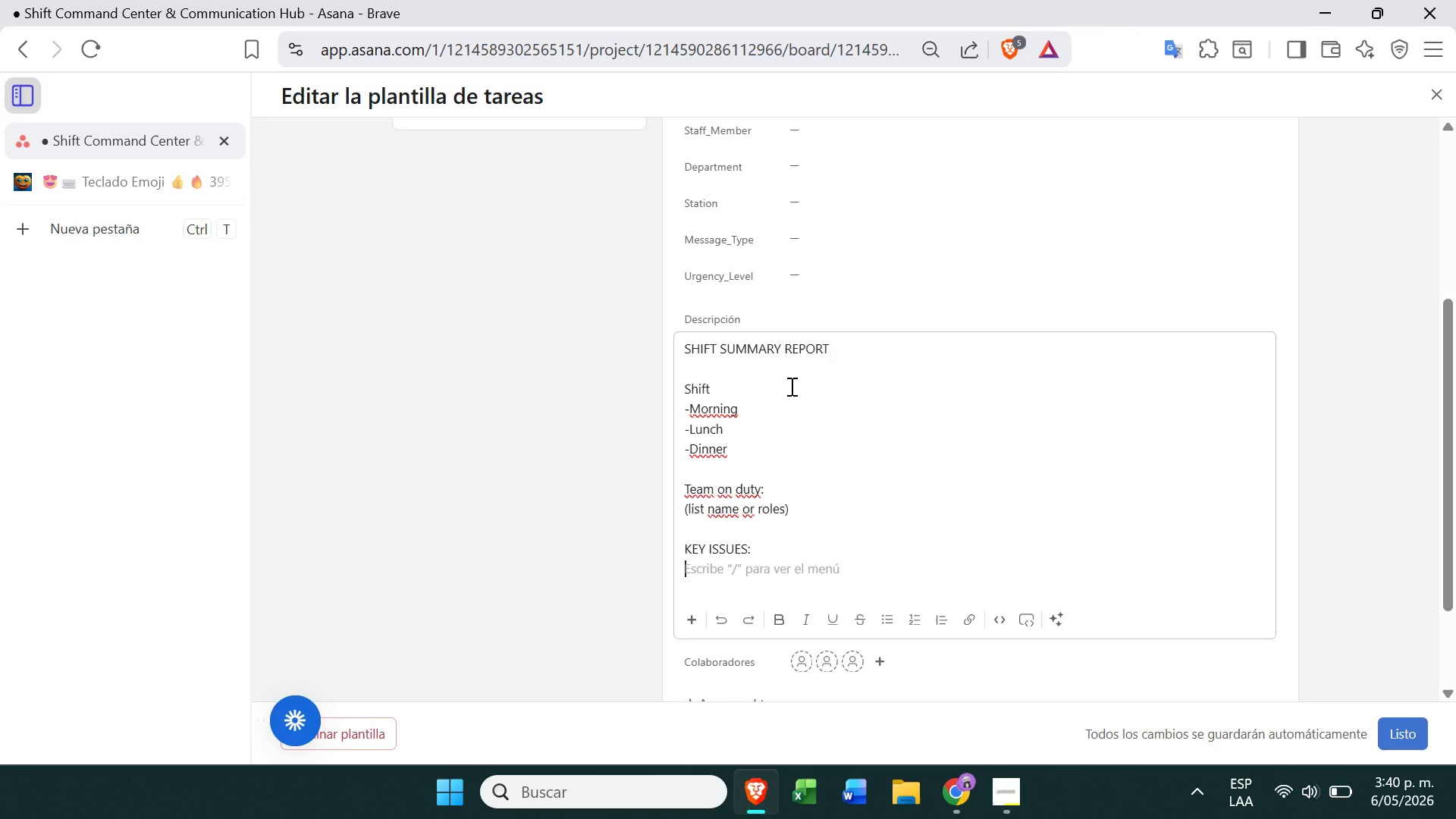 
type(*what w)
 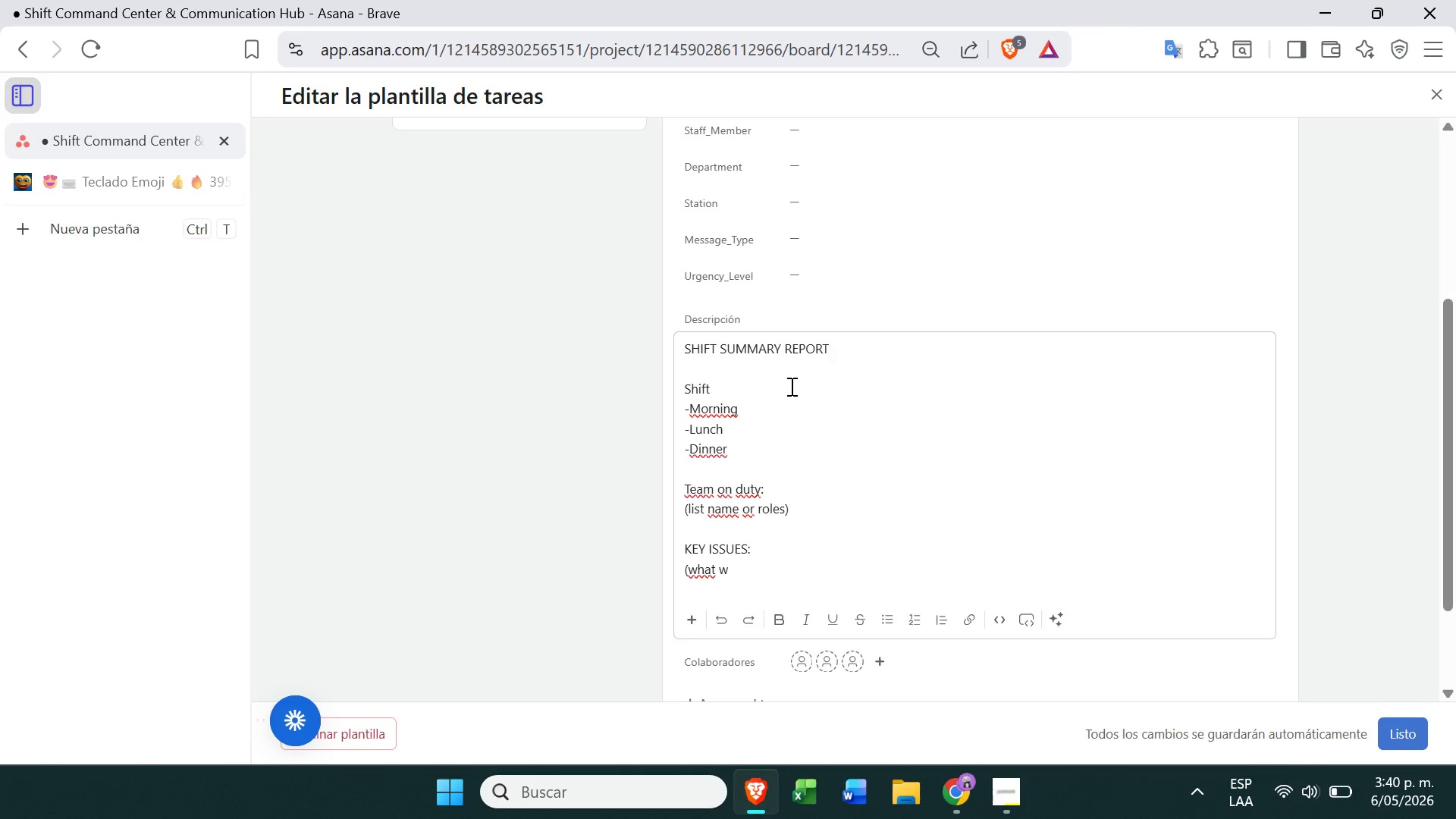 
type(ent wrong or needs attet)
key(Backspace)
type(ntion{()
 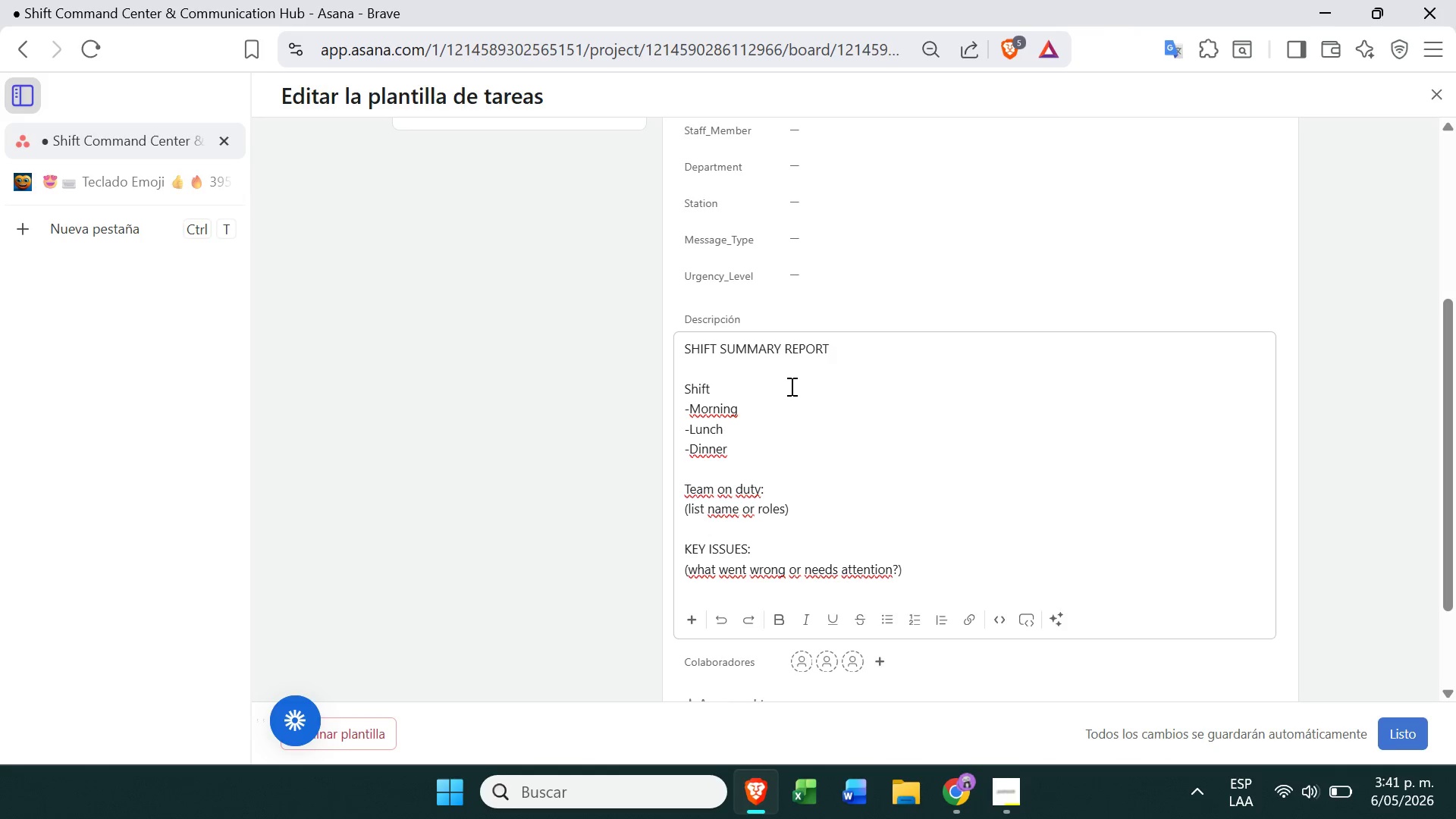 
key(Enter)
 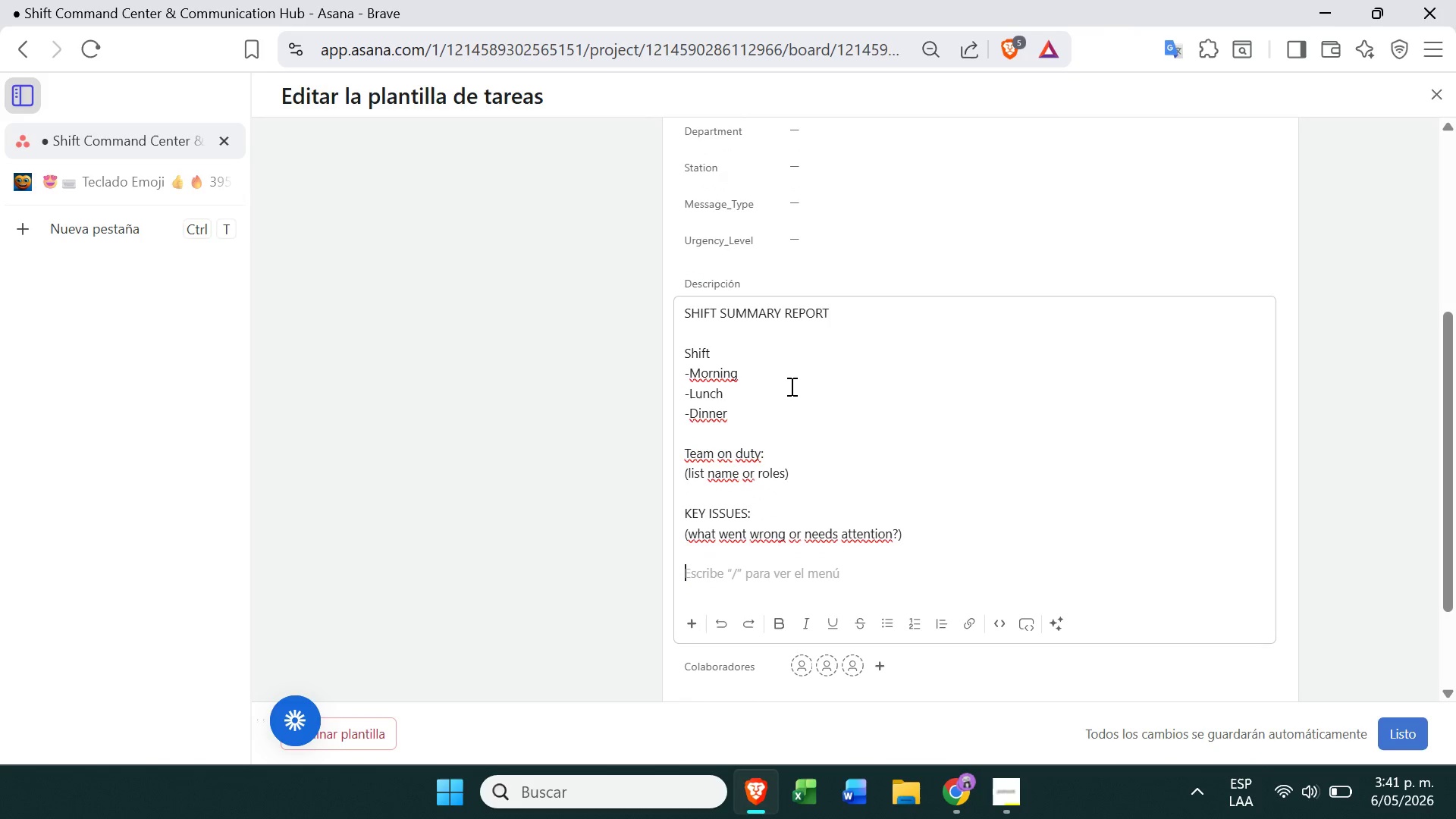 
key(Enter)
 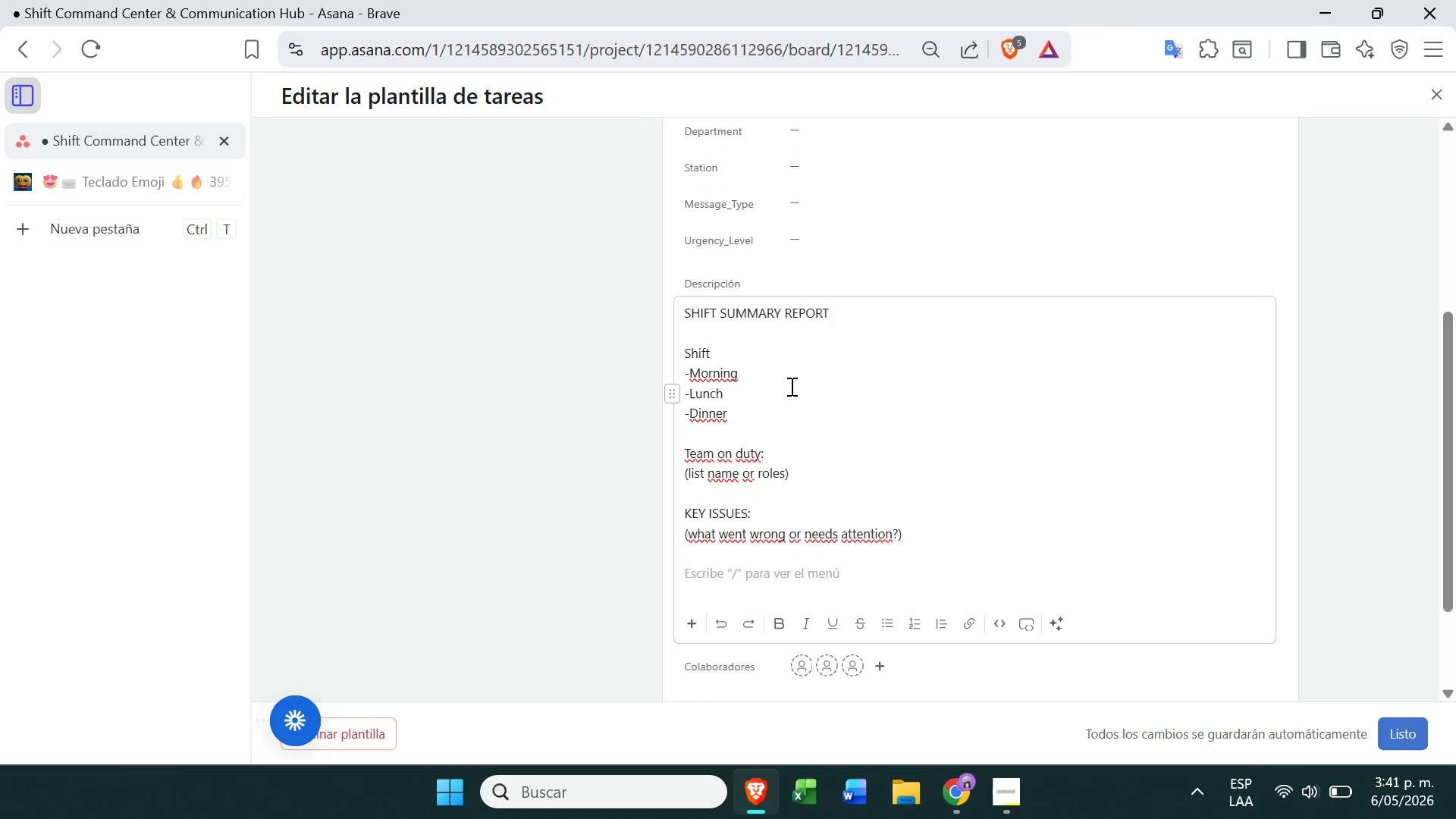 
type(Inventory altert)
key(Backspace)
key(Backspace)
key(Backspace)
key(Backspace)
type(erts>)
 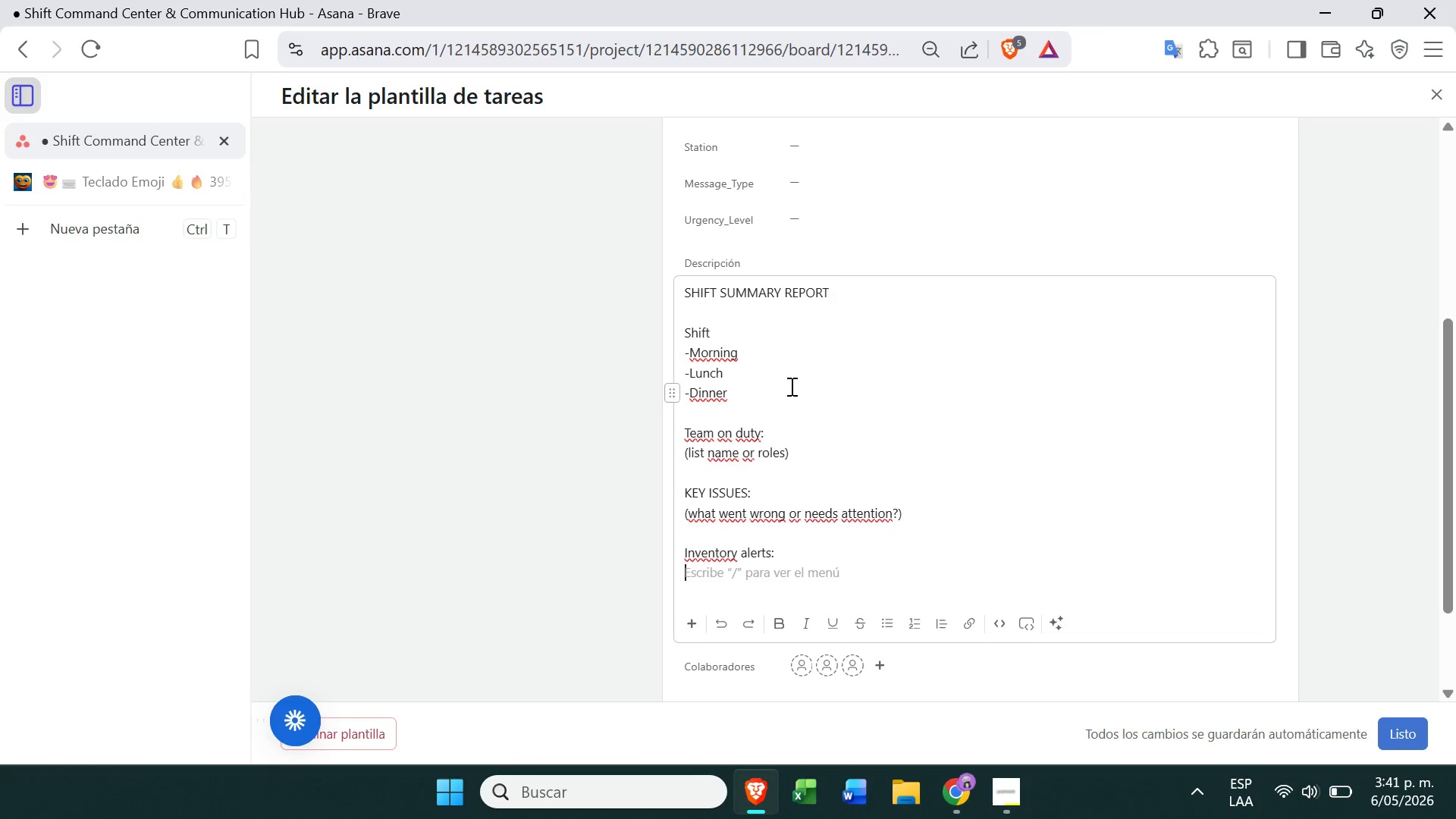 
 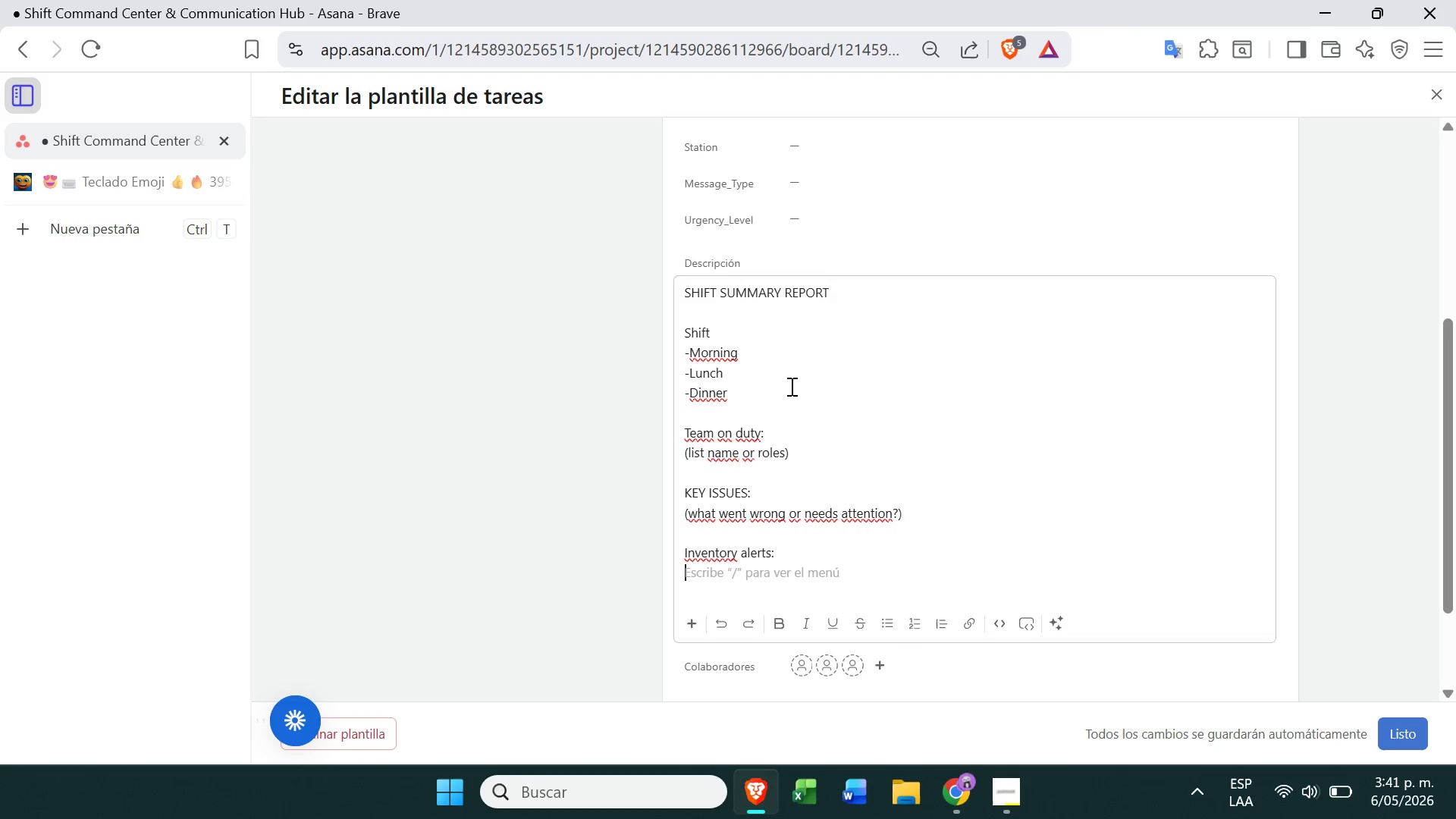 
key(Enter)
 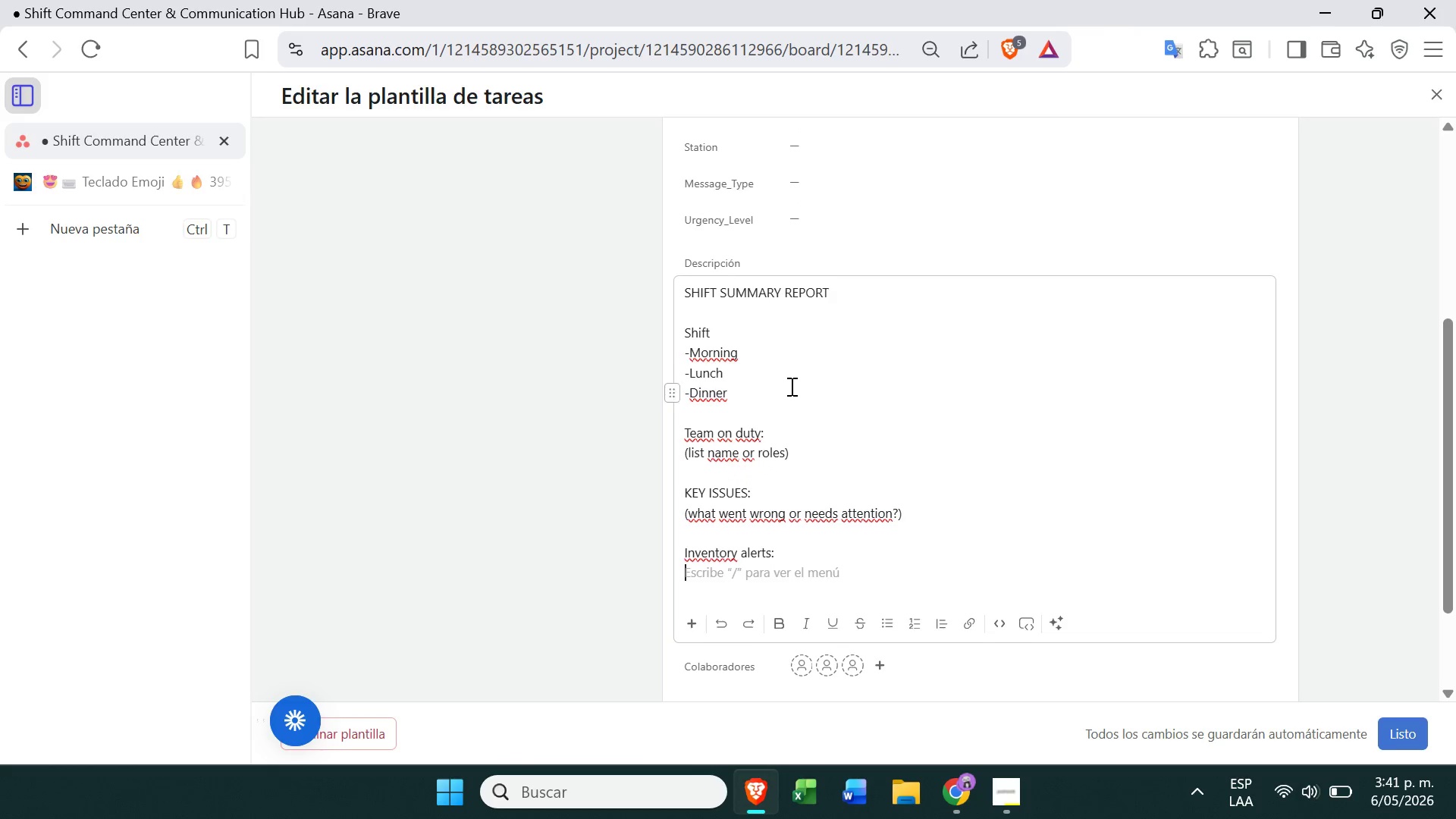 
key(Enter)
 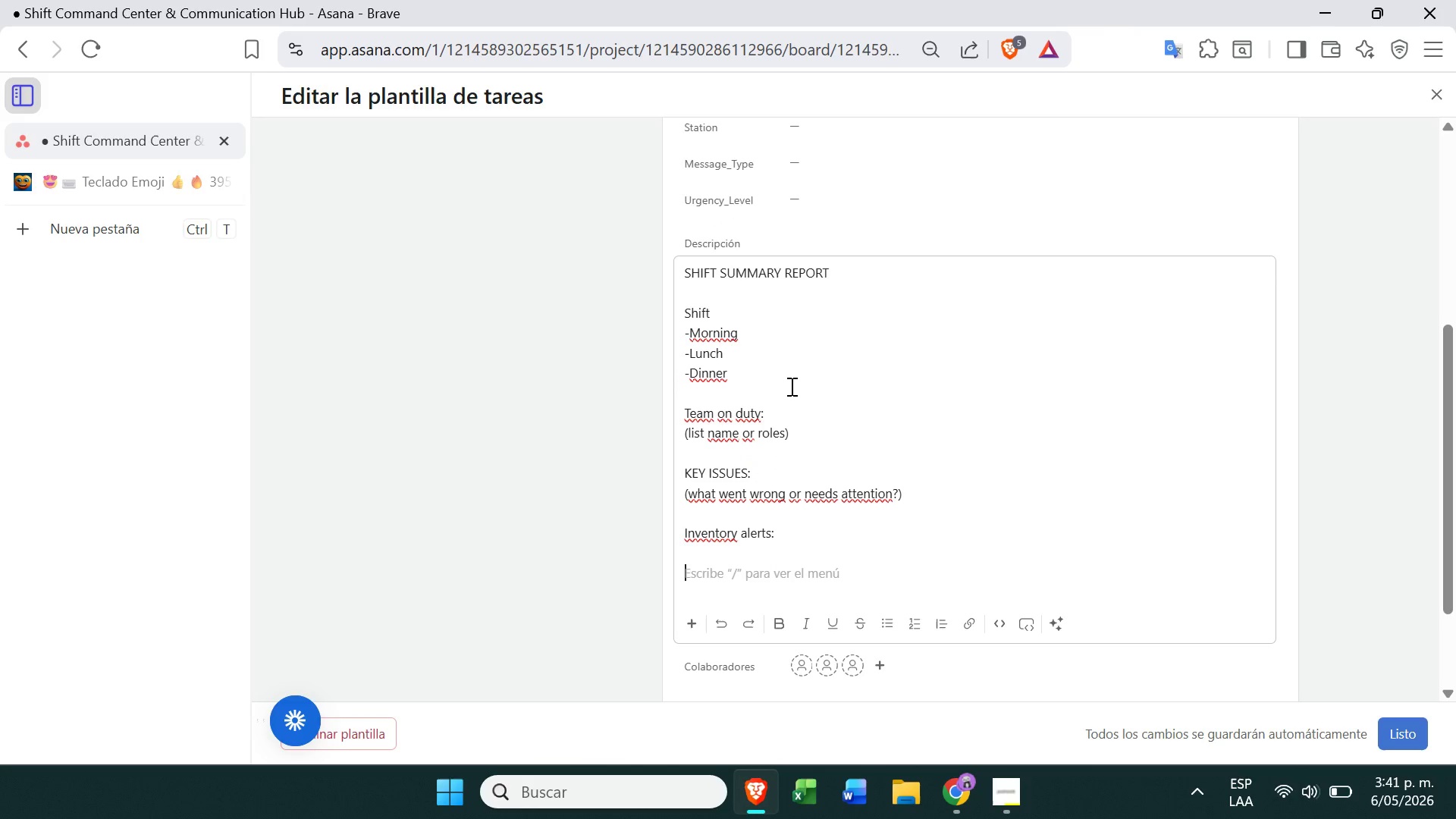 
type(Any low or out-of-stock items{)
key(Backspace)
type({)
key(Backspace)
type(()
 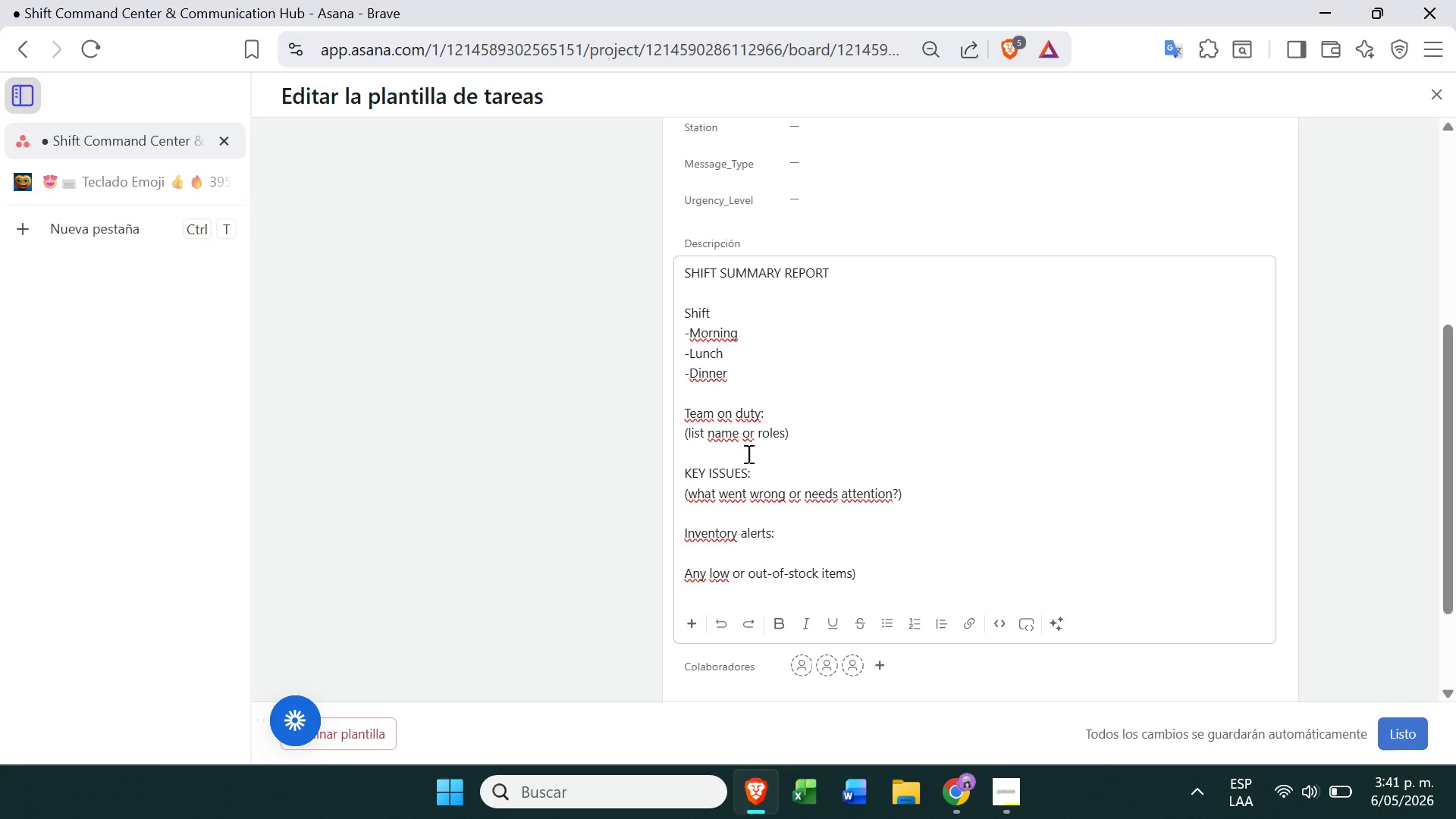 
left_click([682, 580])
 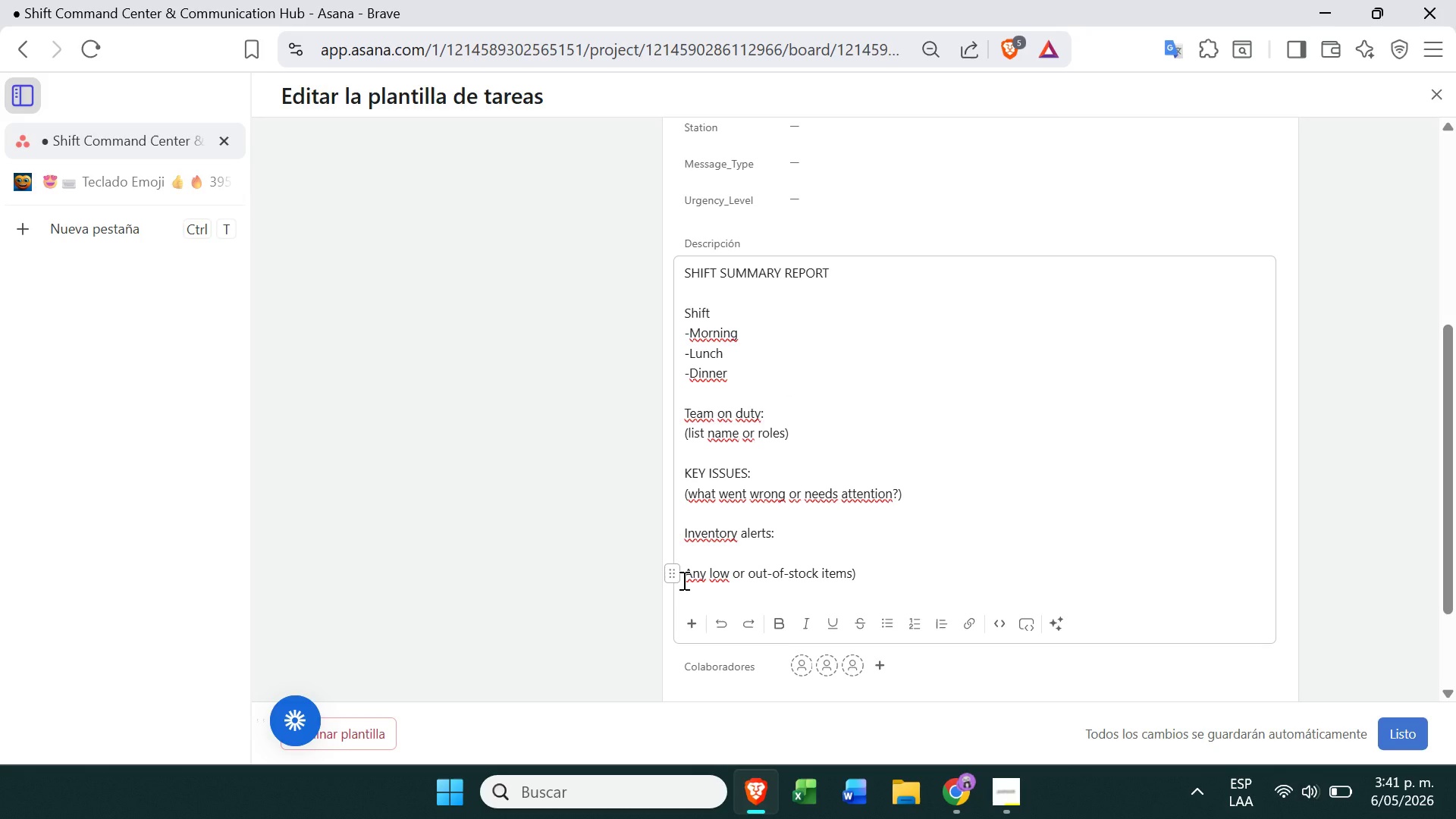 
key(Shift+8)
 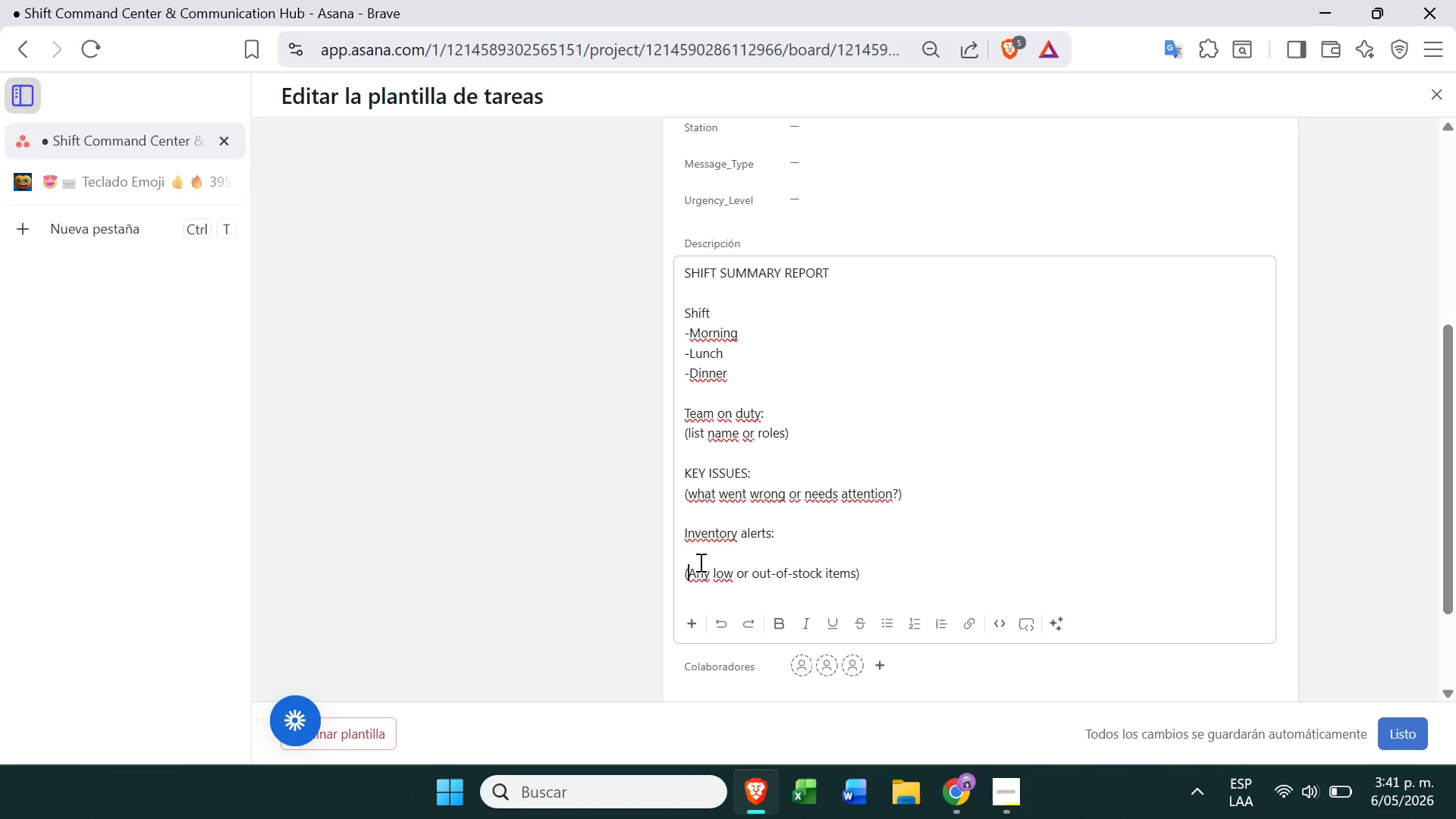 
key(ArrowLeft)
 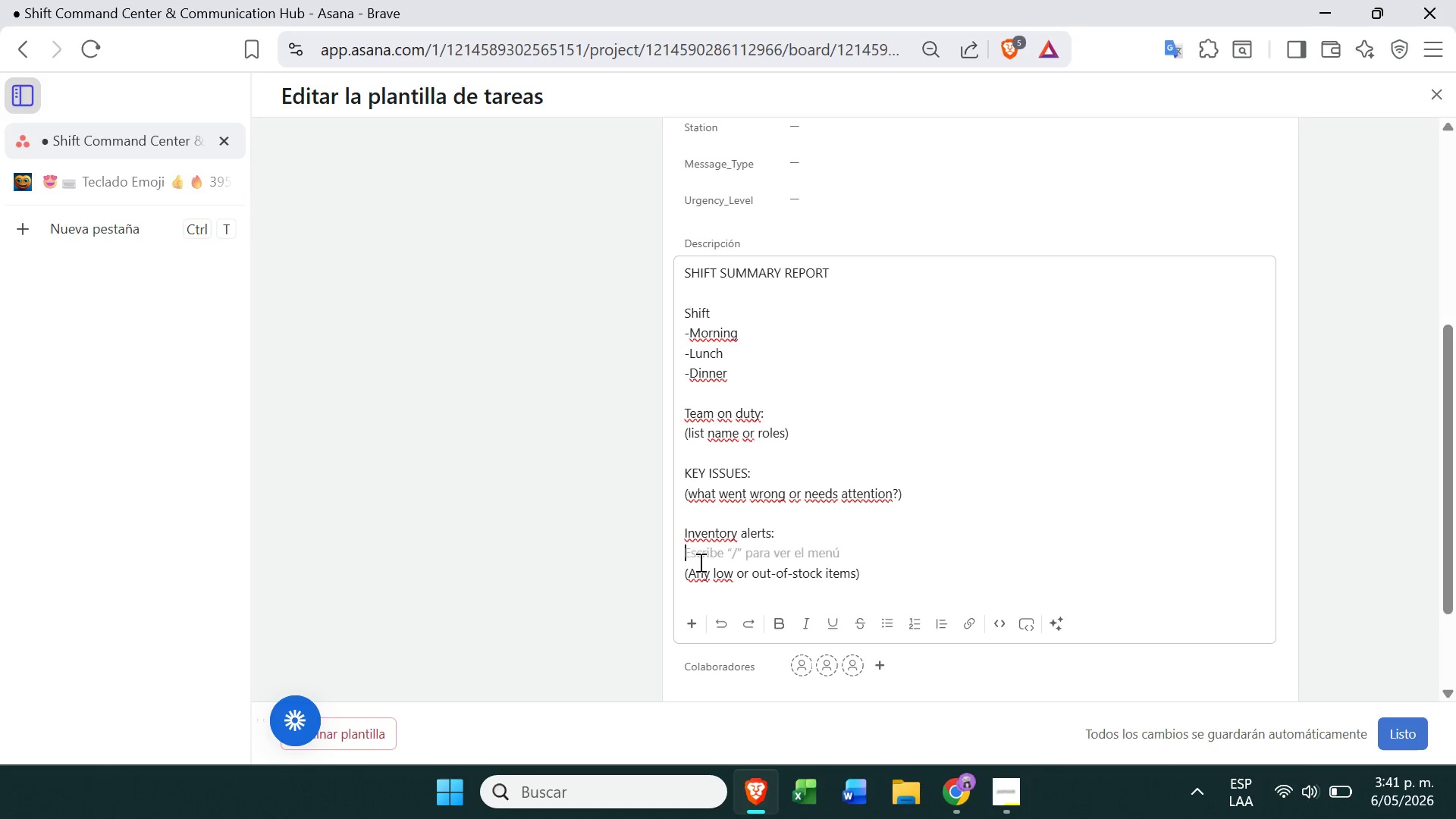 
key(ArrowLeft)
 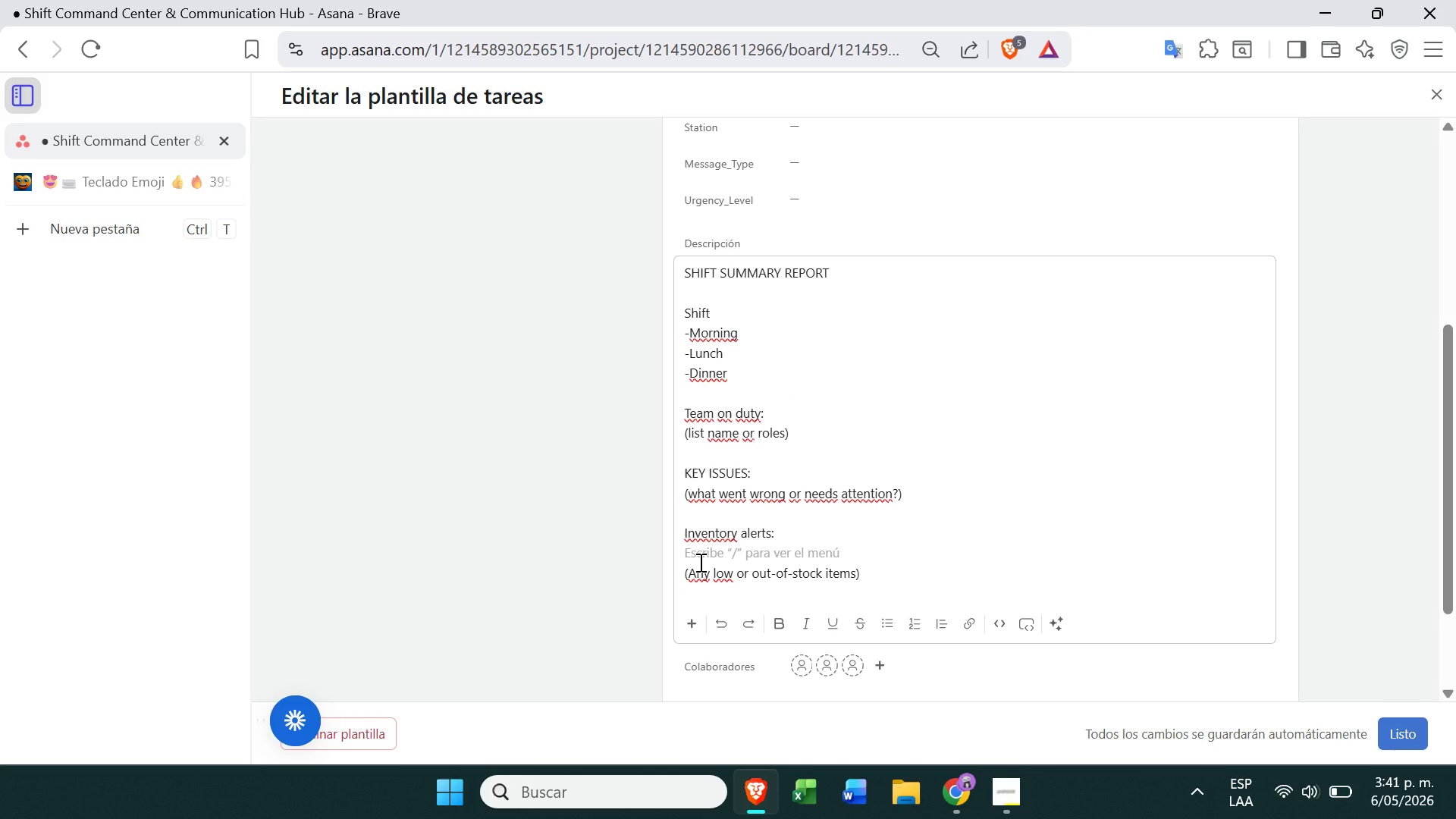 
key(Backspace)
 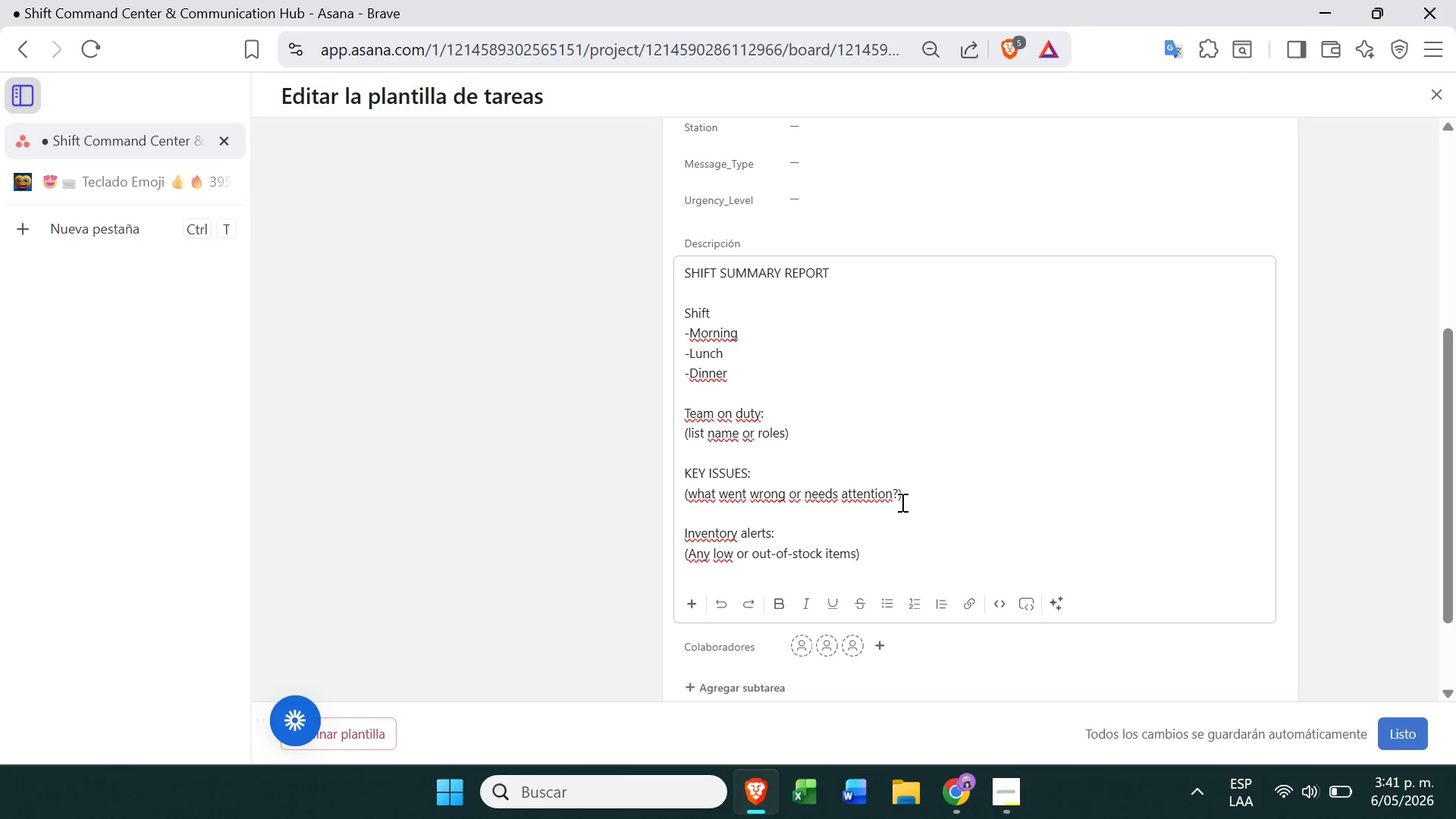 
mouse_move([896, 455])
 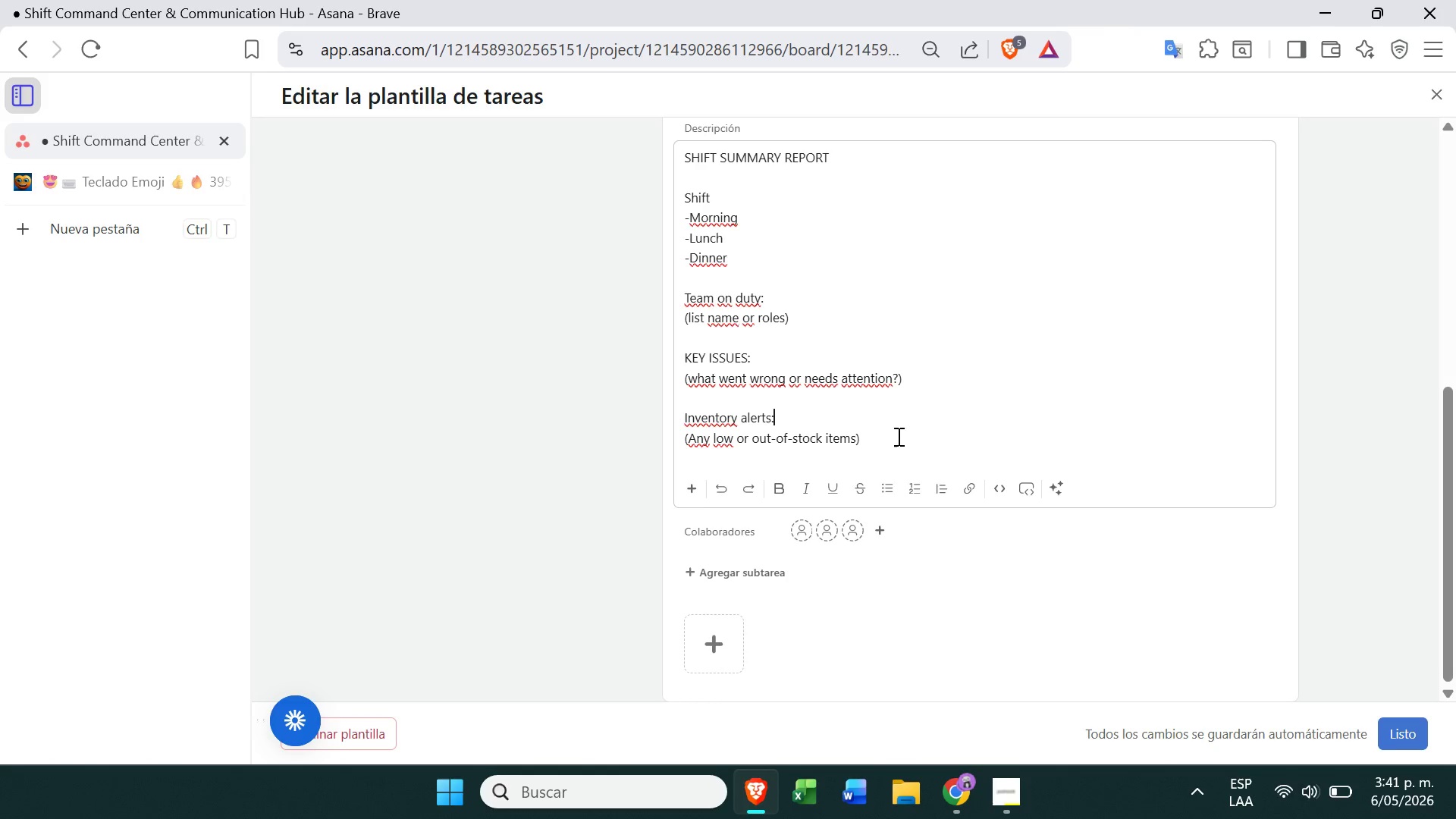 
left_click([897, 434])
 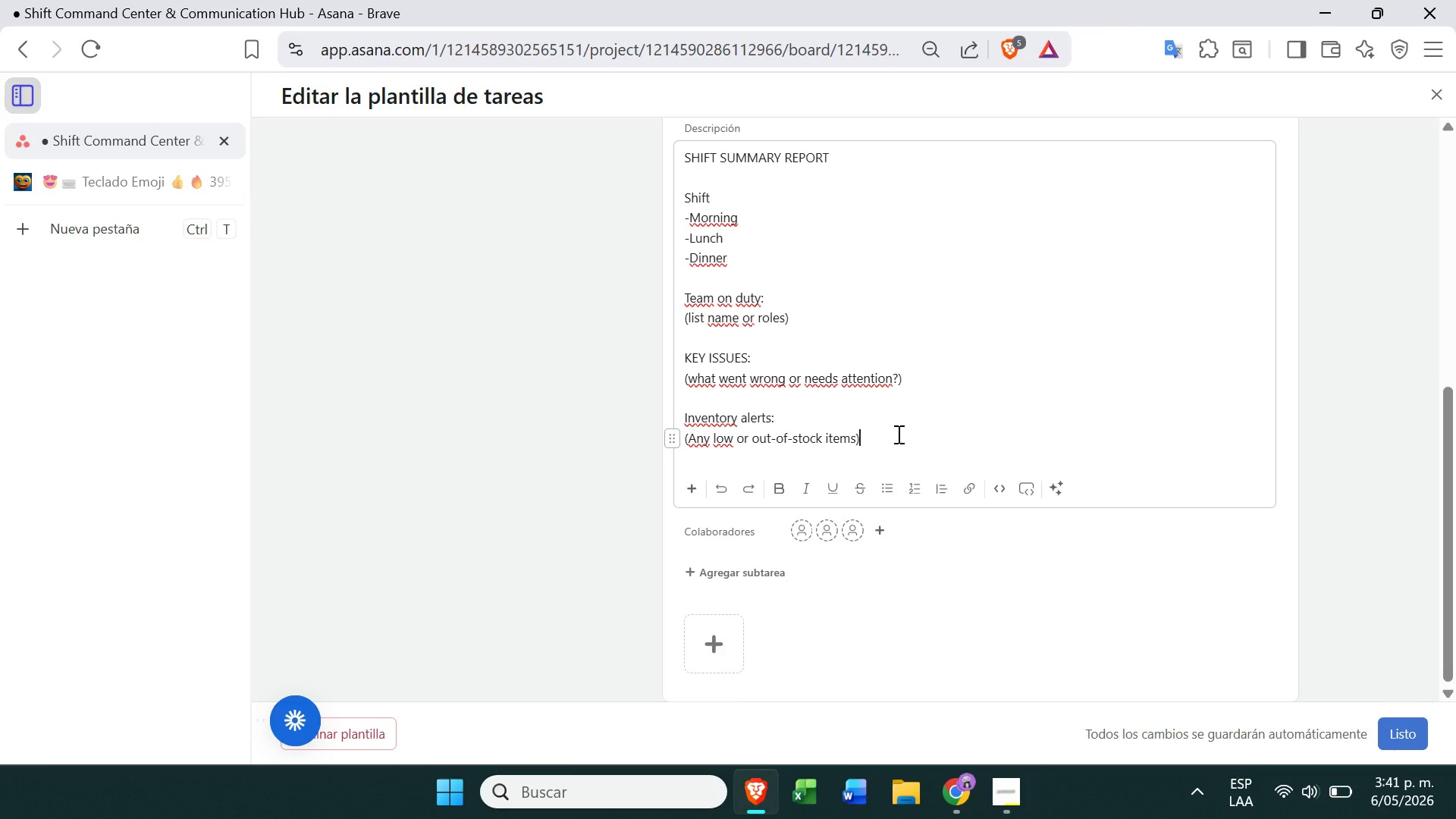 
key(Enter)
 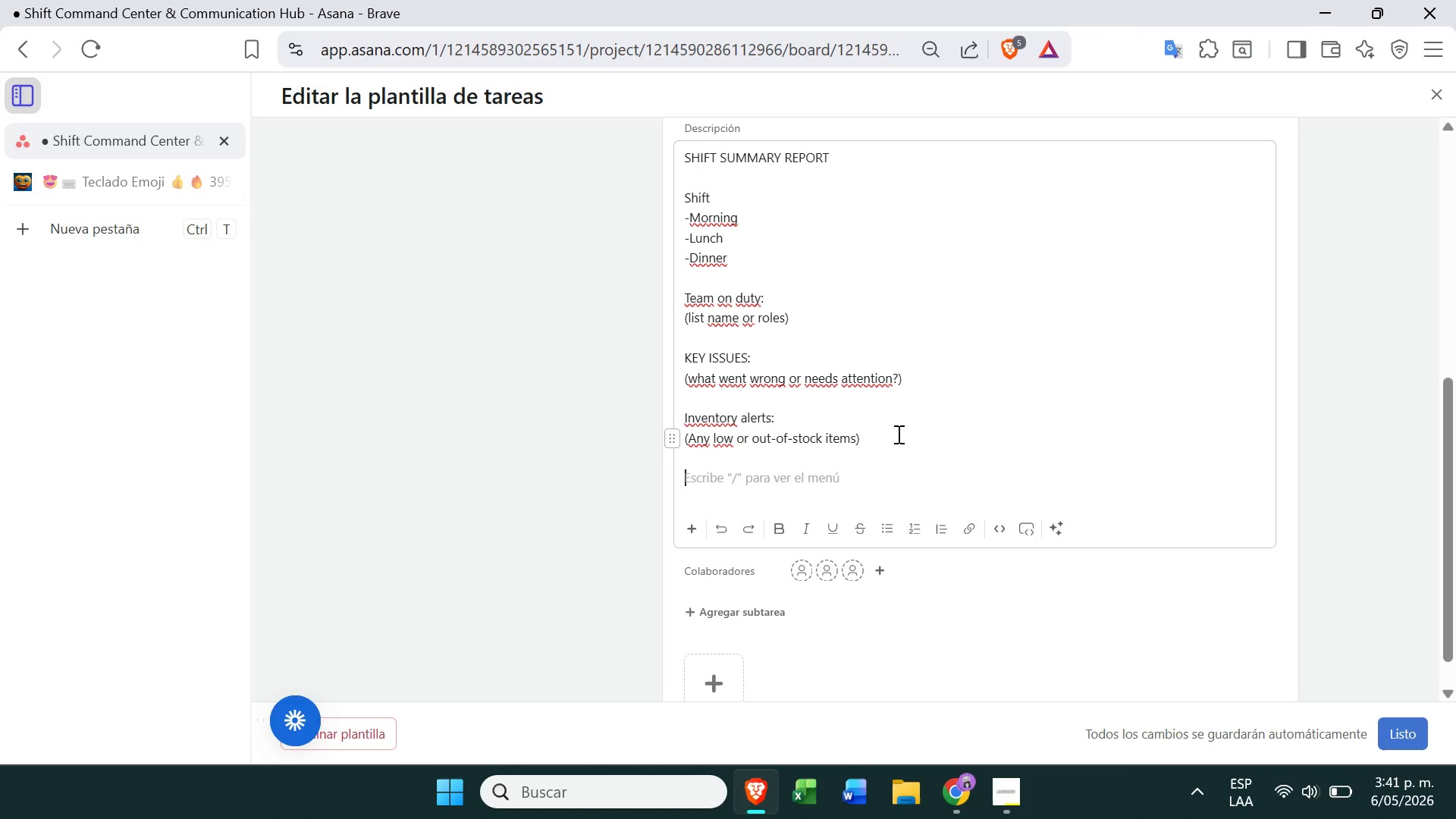 
key(Enter)
 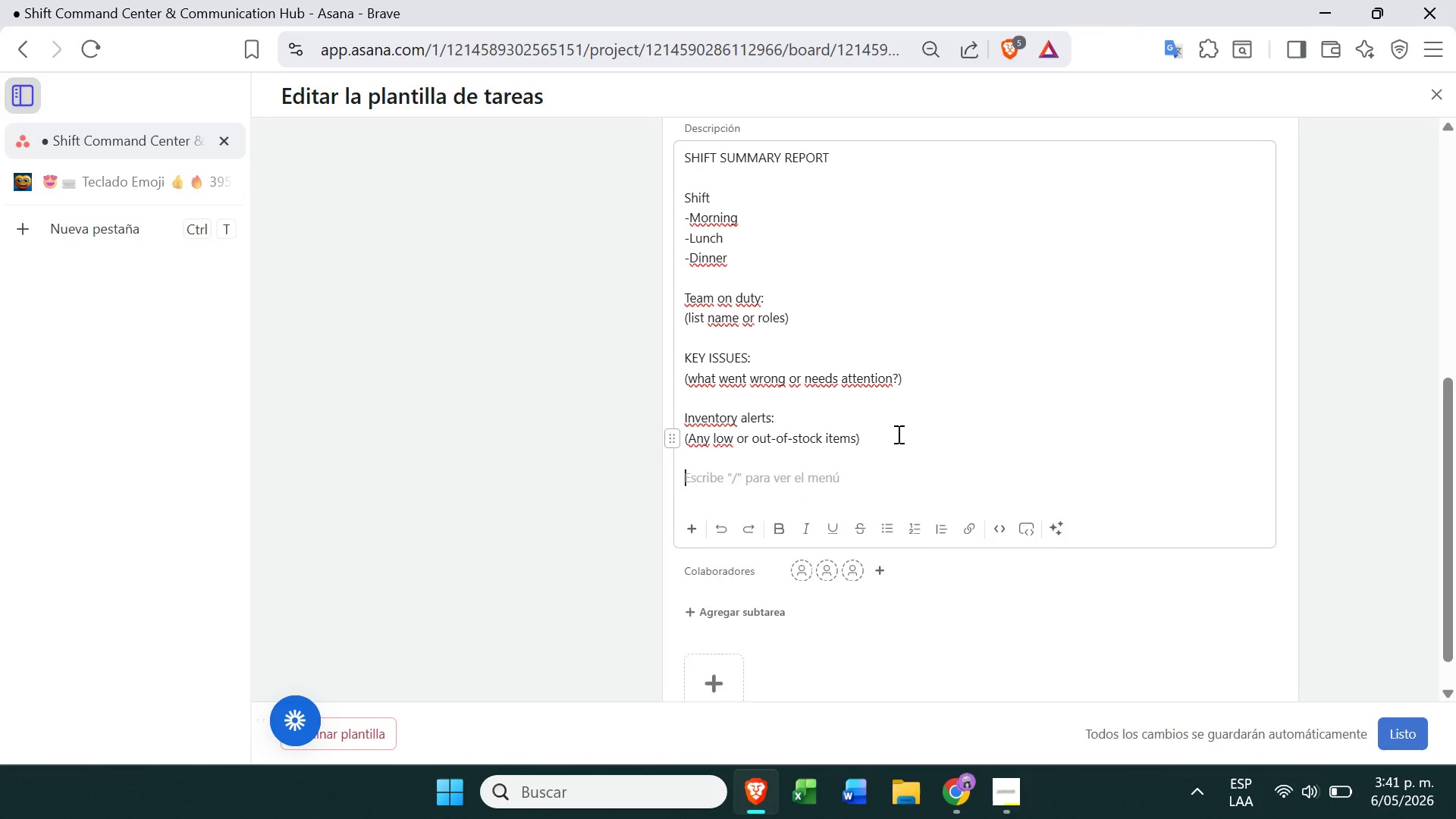 
key(Enter)
 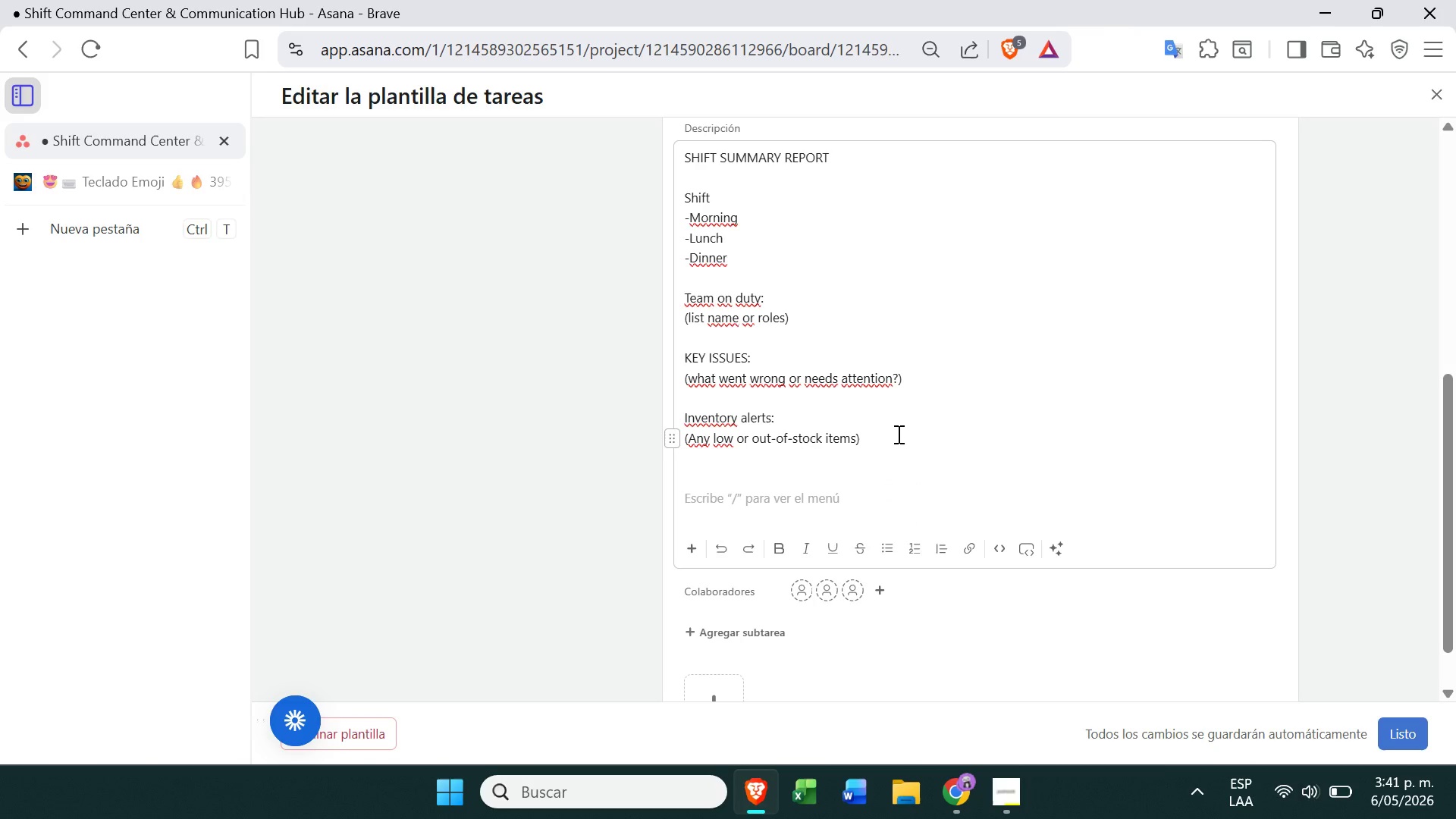 
type(Guest feedback>)
 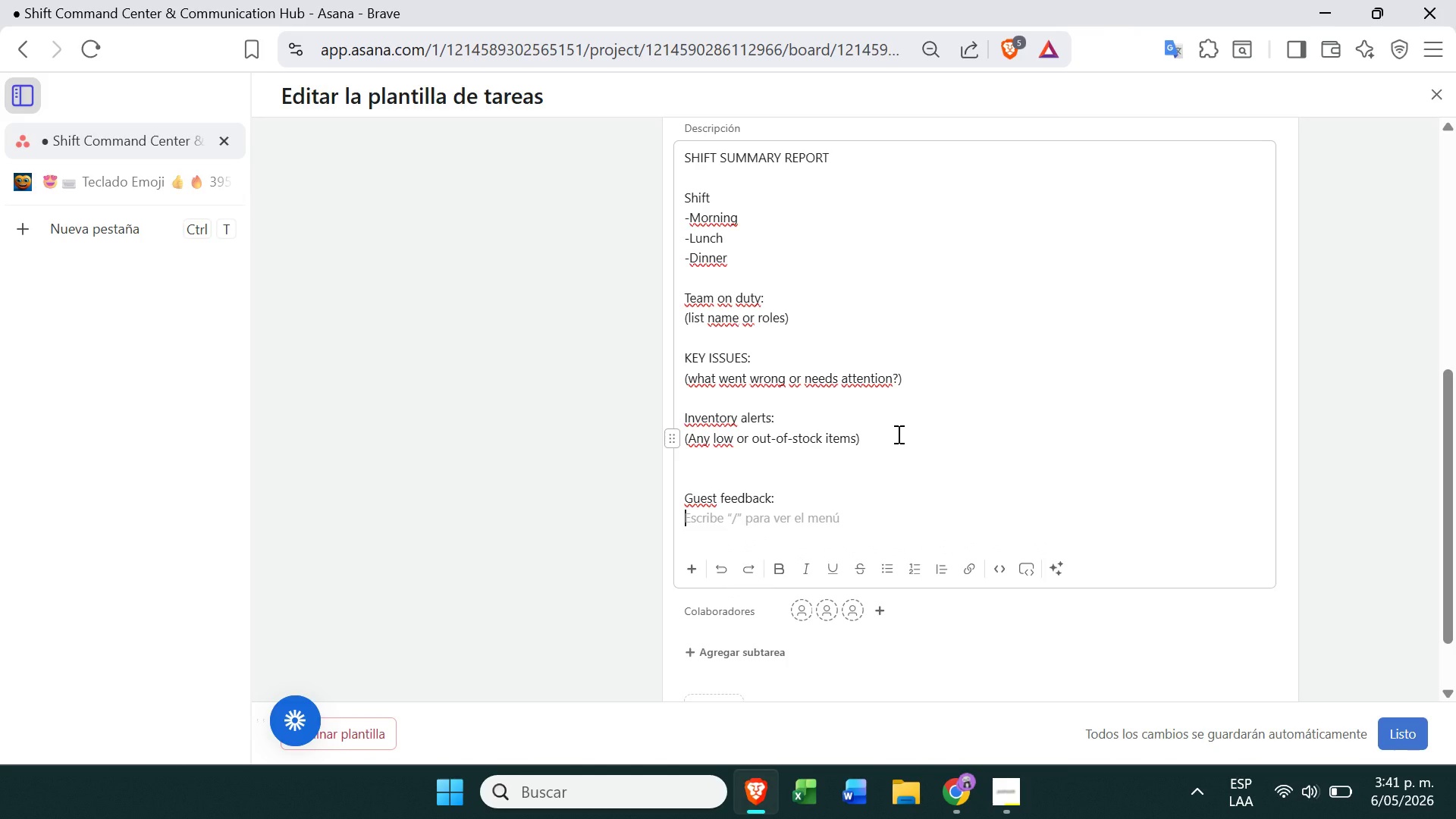 
 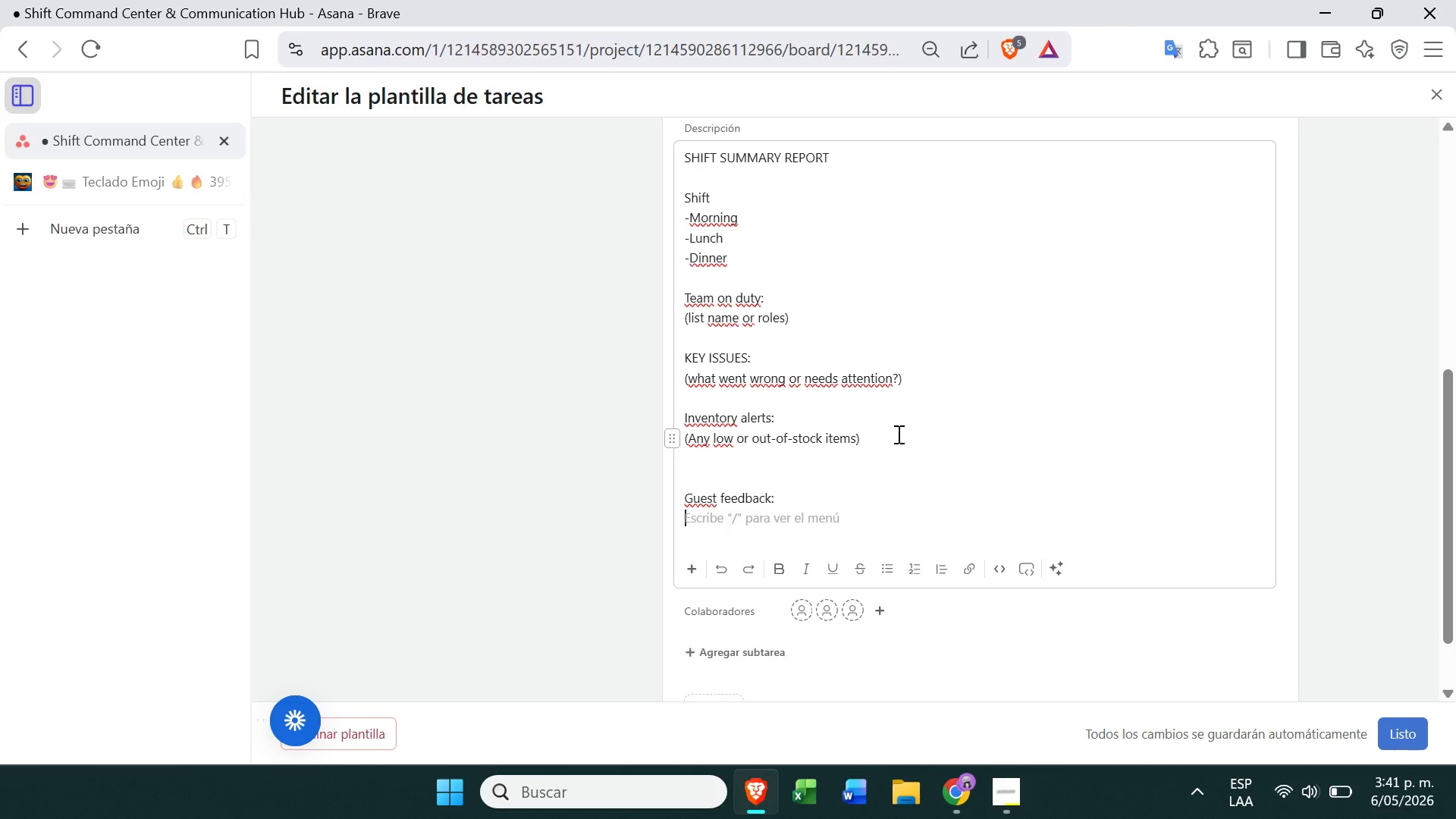 
key(Enter)
 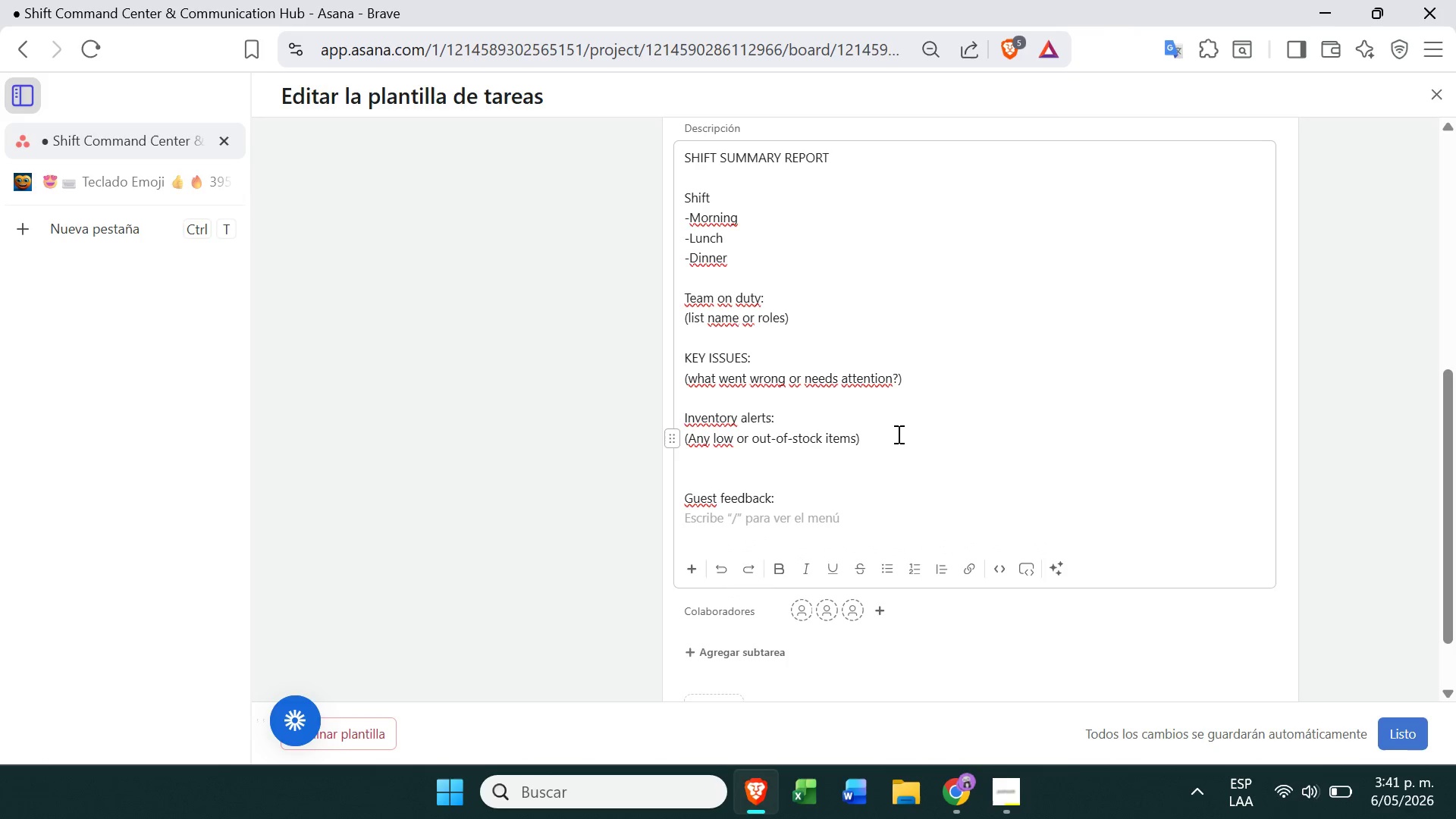 
type(*Only relevant insights()
 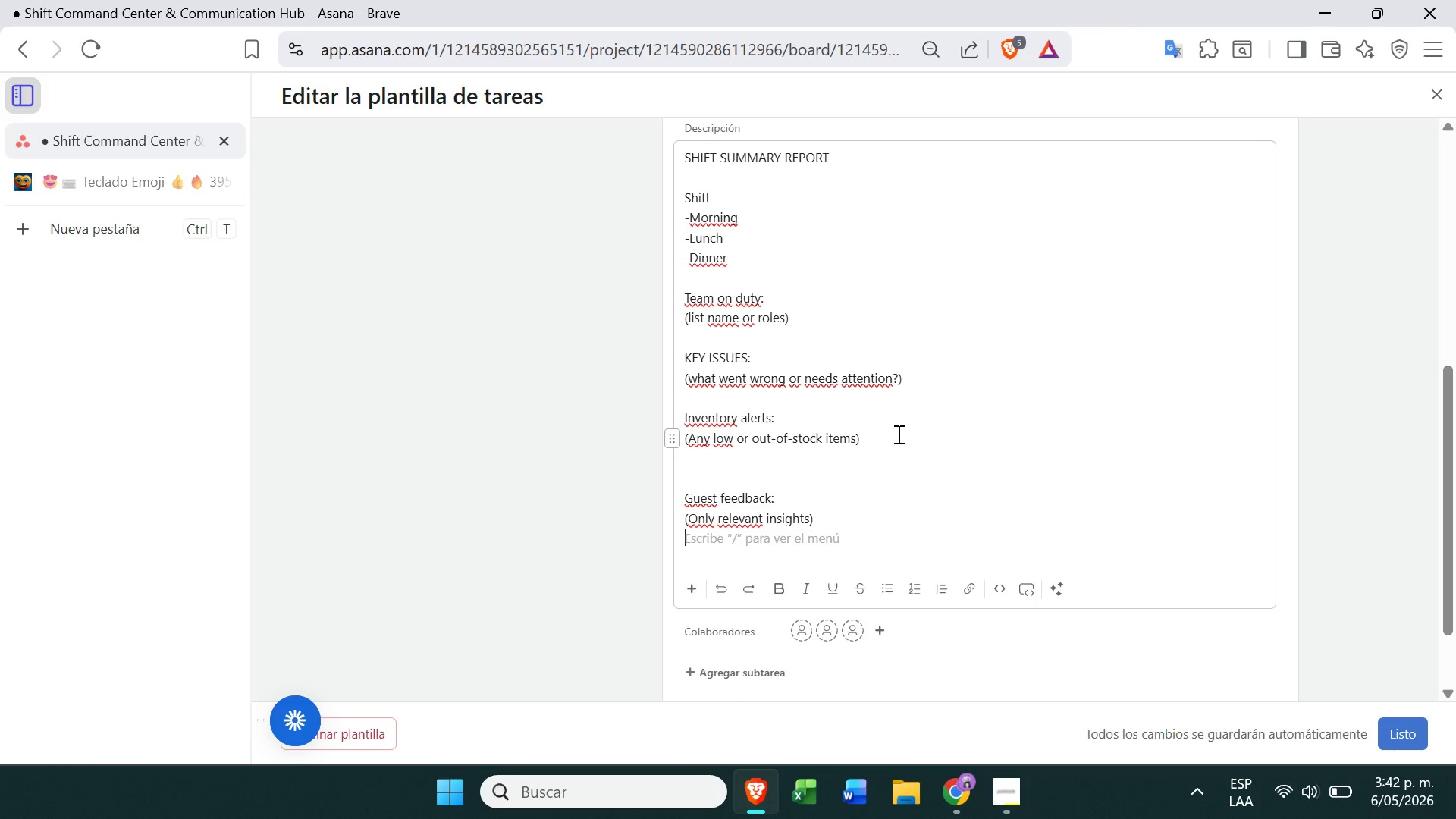 
 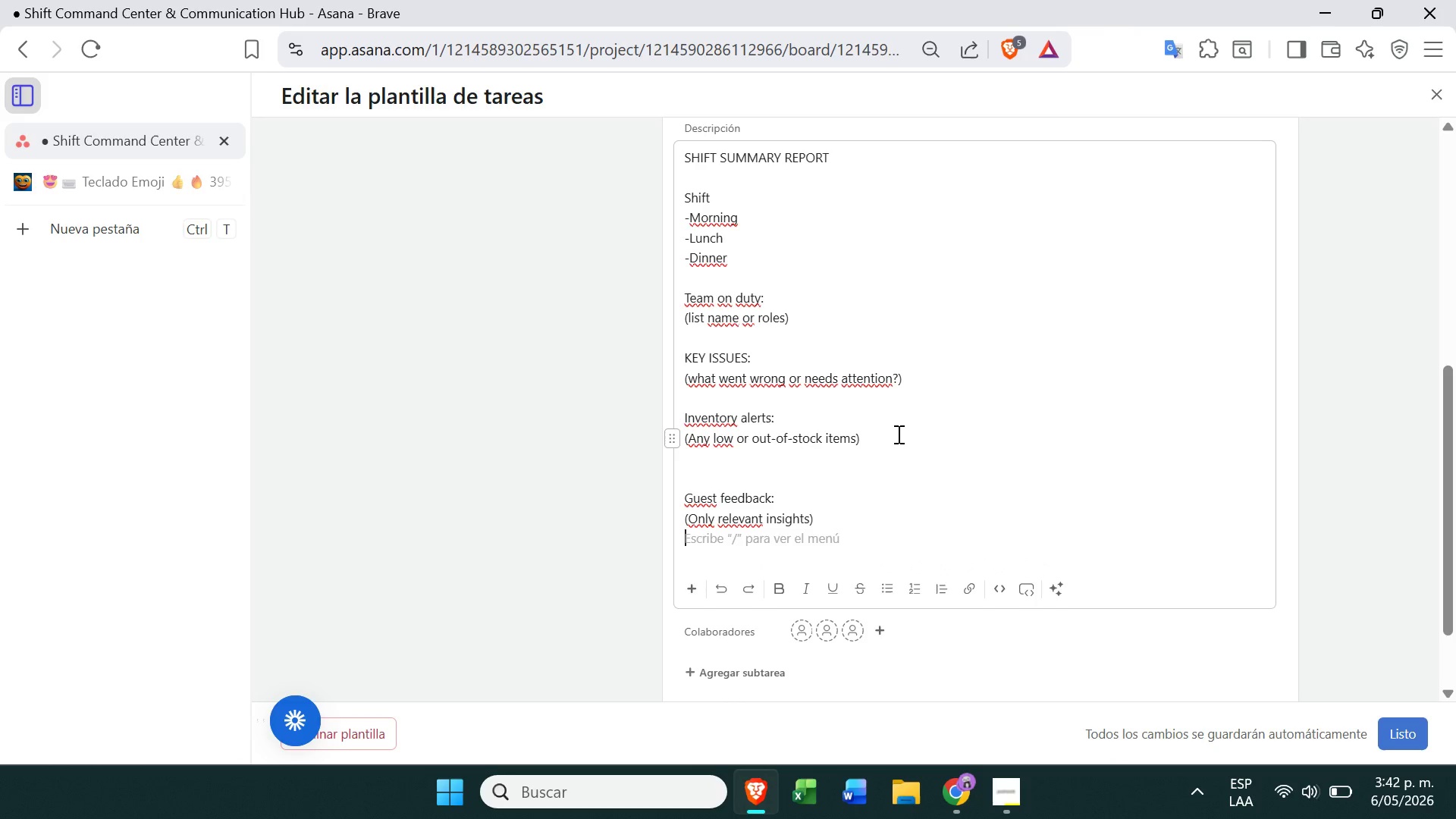 
key(Enter)
 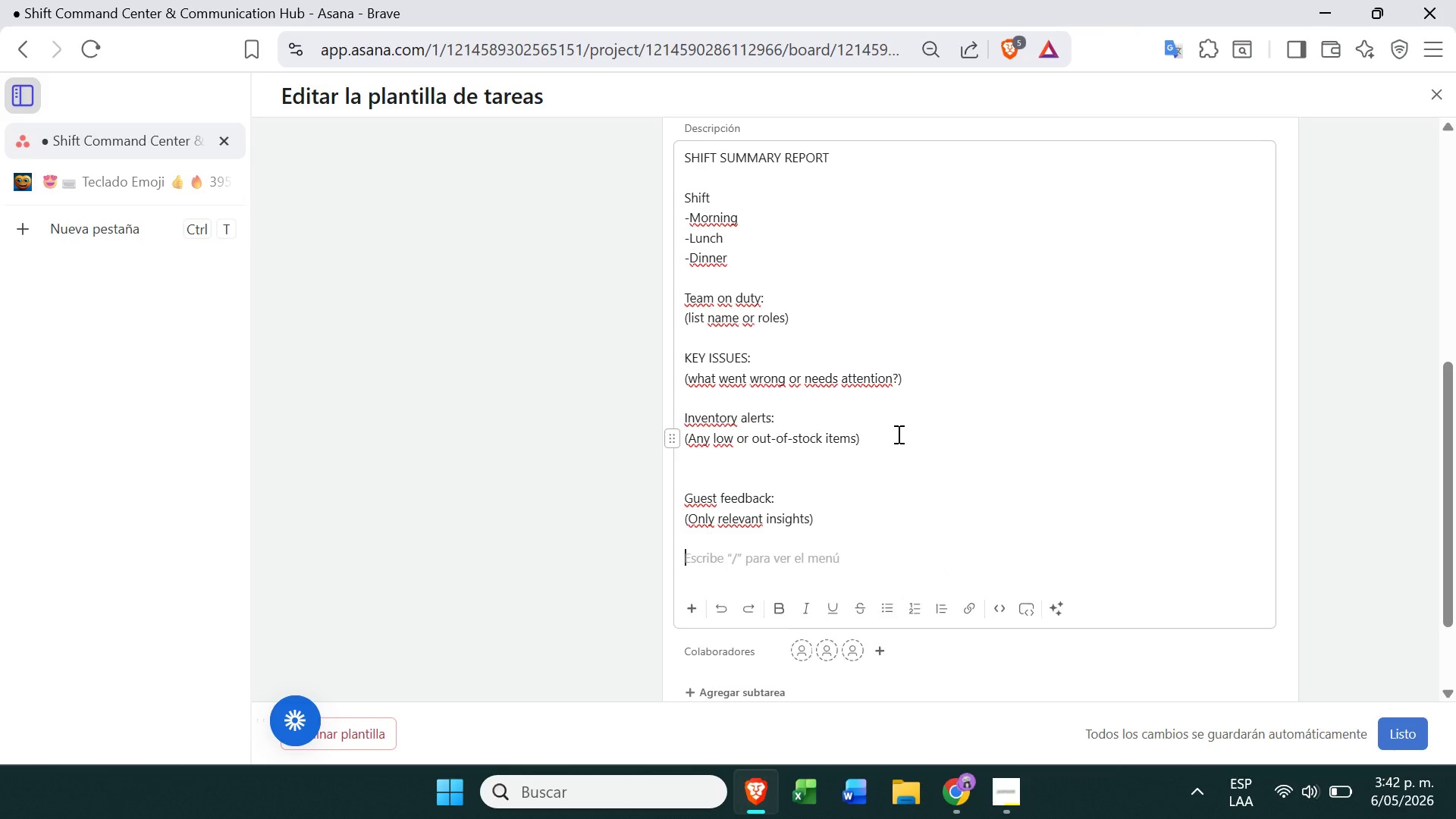 
key(Enter)
 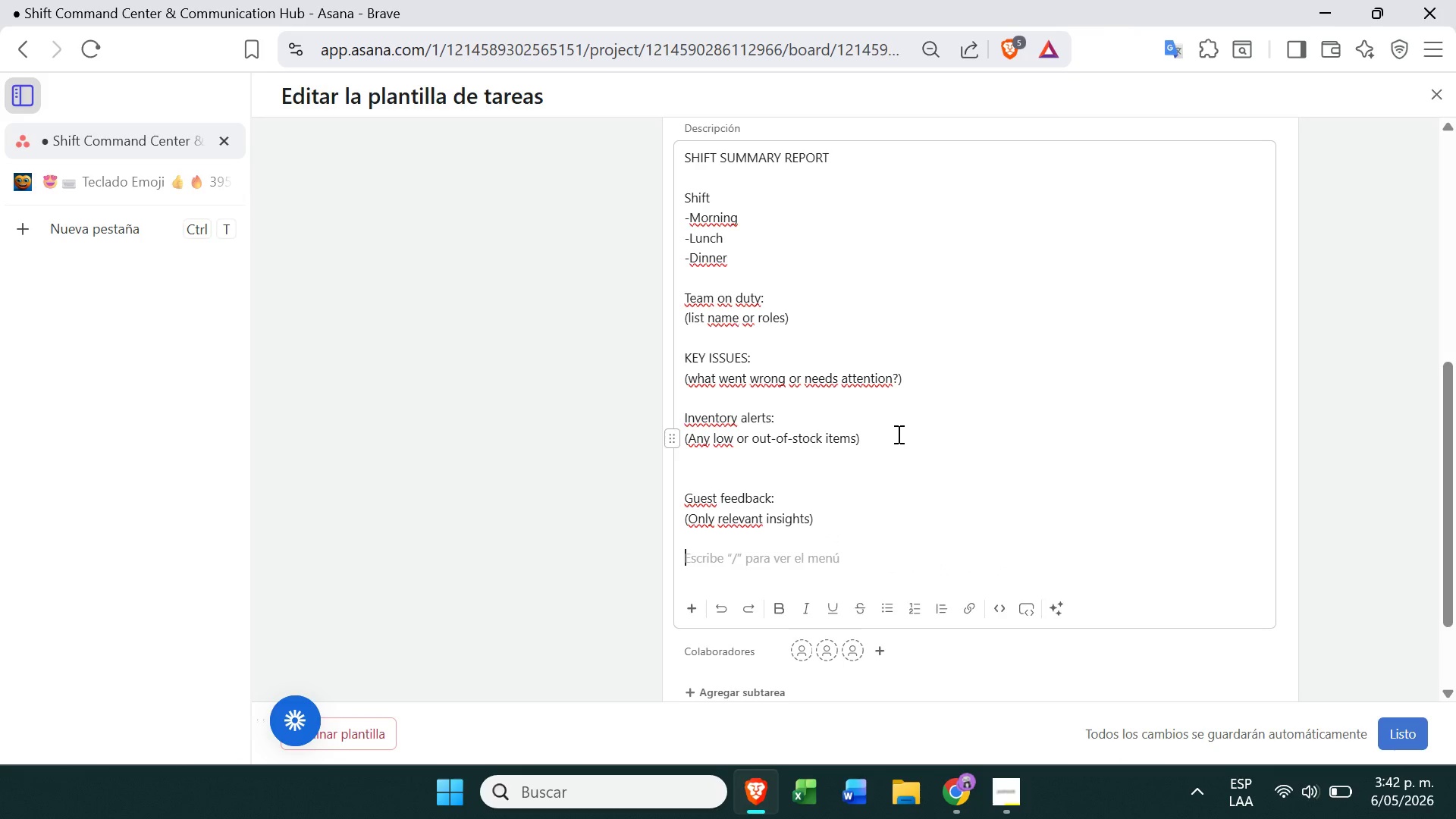 
type(Mani)
key(Backspace)
key(Backspace)
type(intenac)
key(Backspace)
type(nce notes>)
 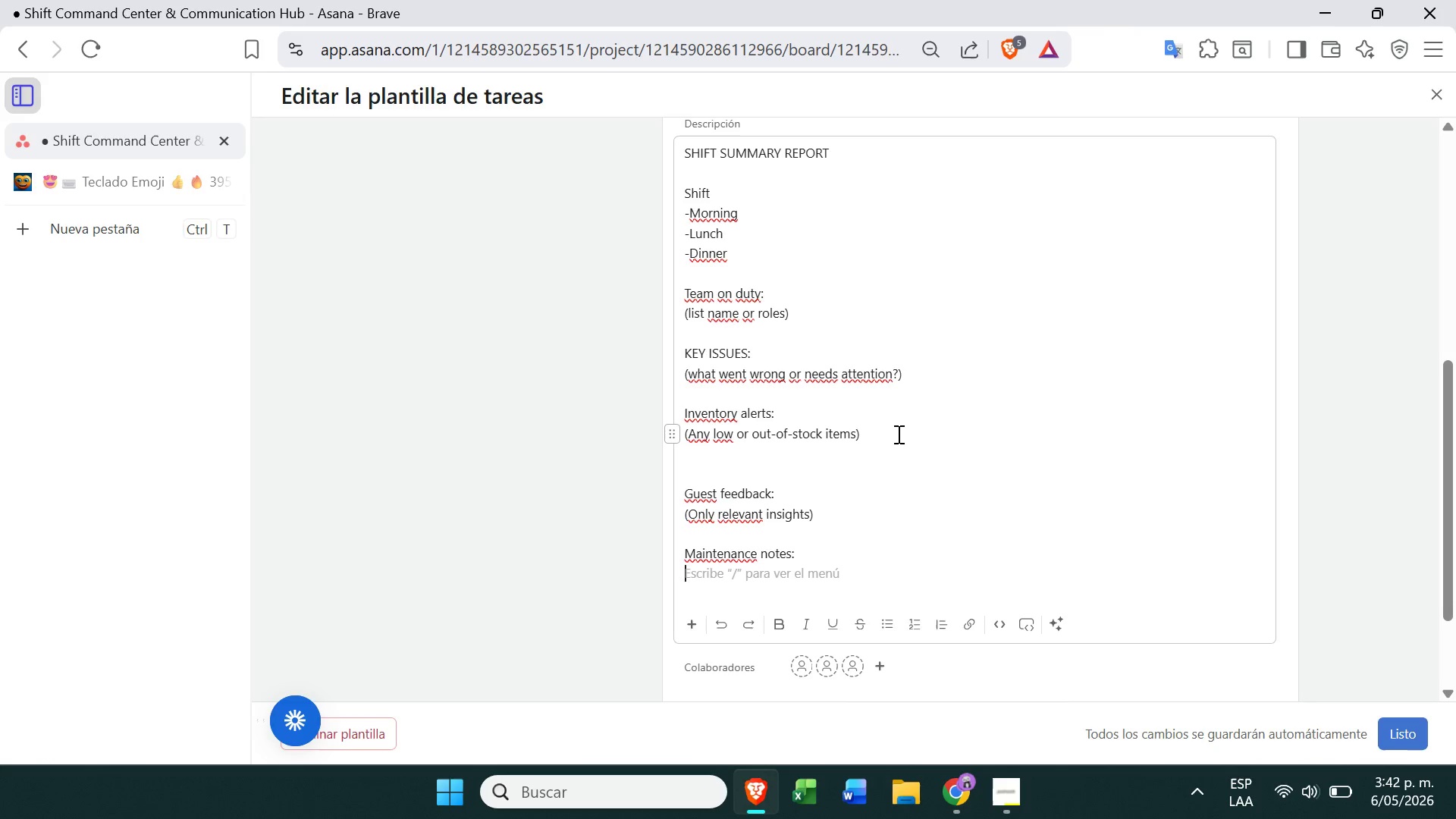 
 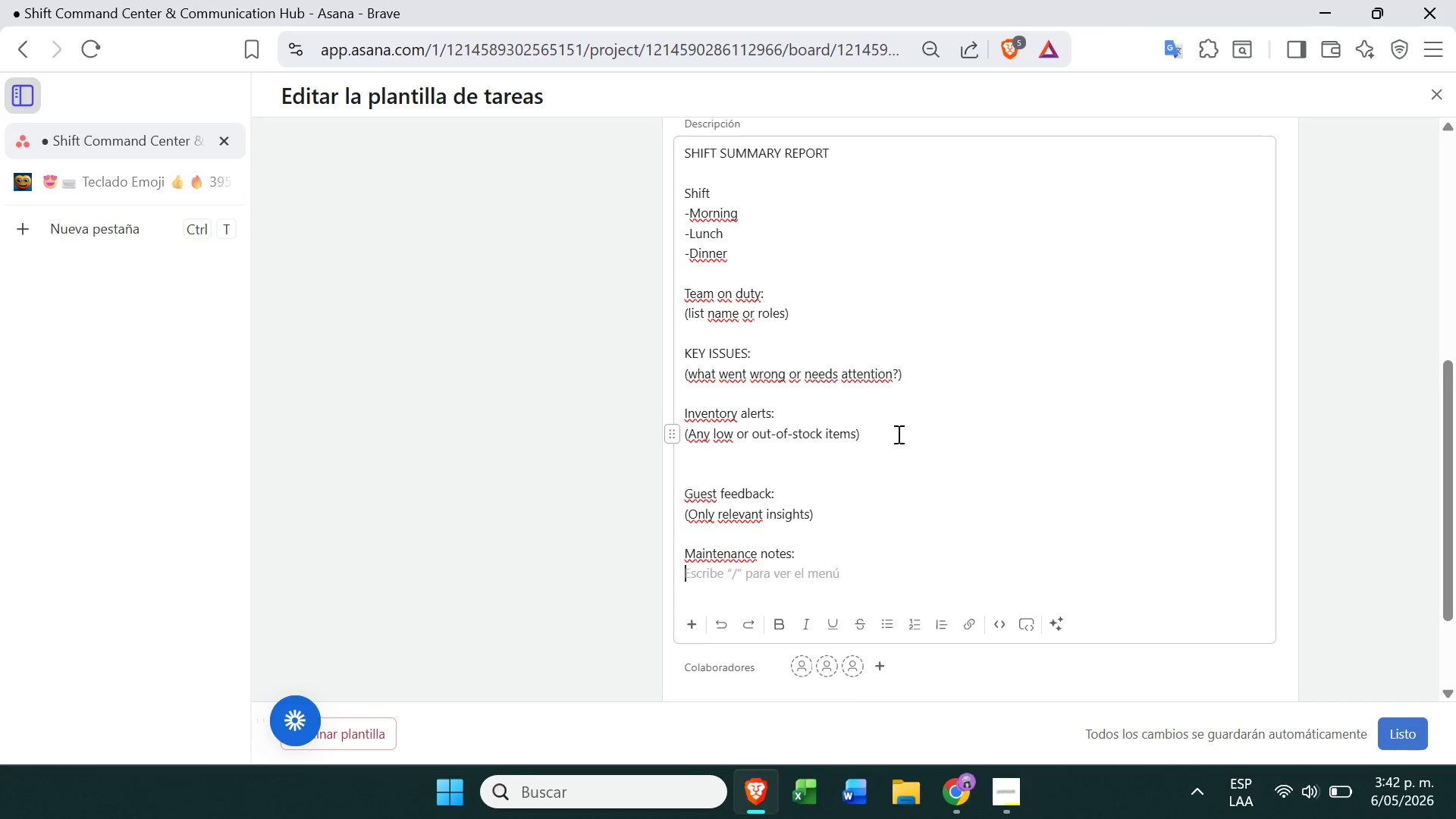 
key(Enter)
 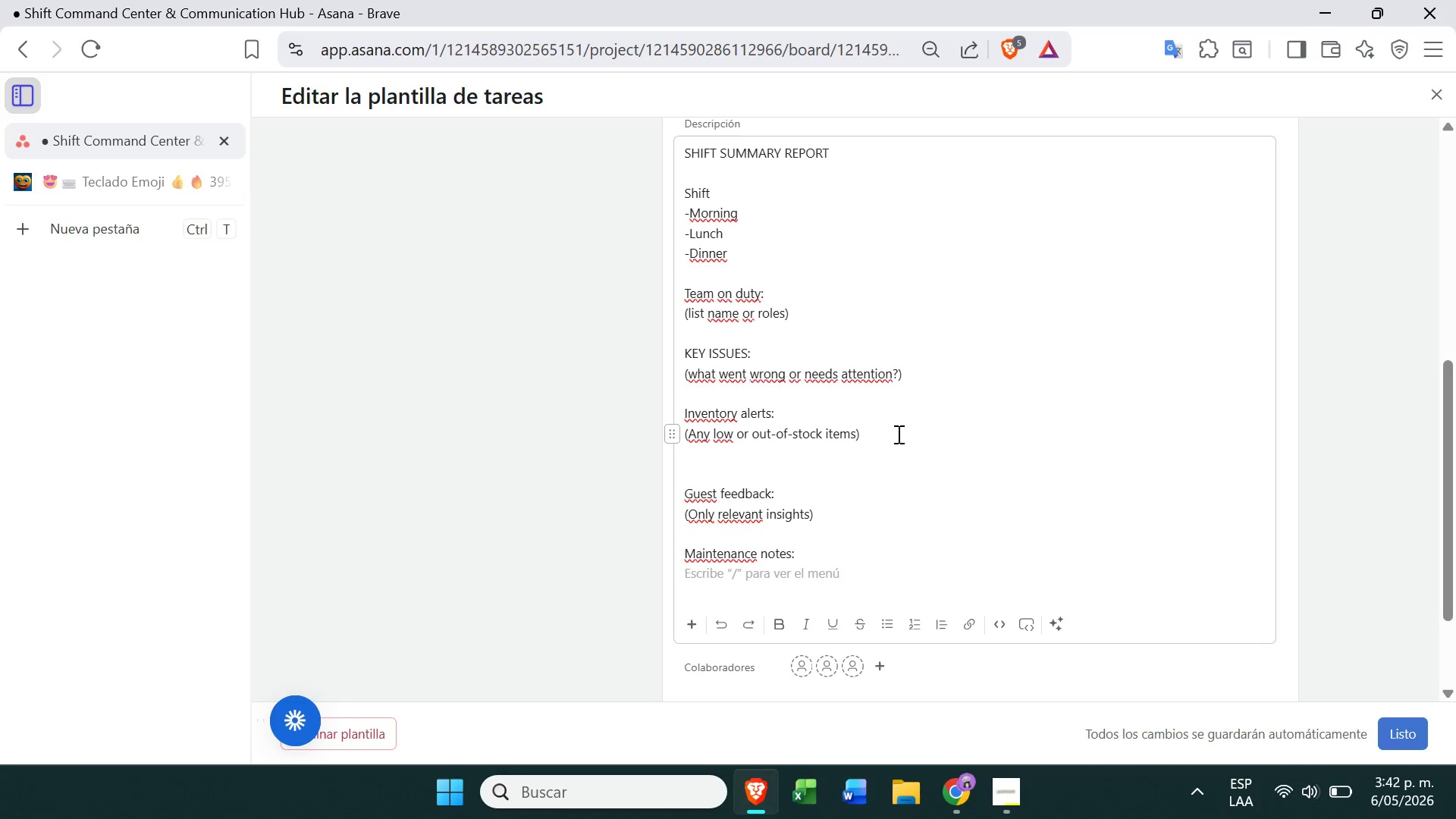 
type(*Ep)
key(Backspace)
type(quipment)
 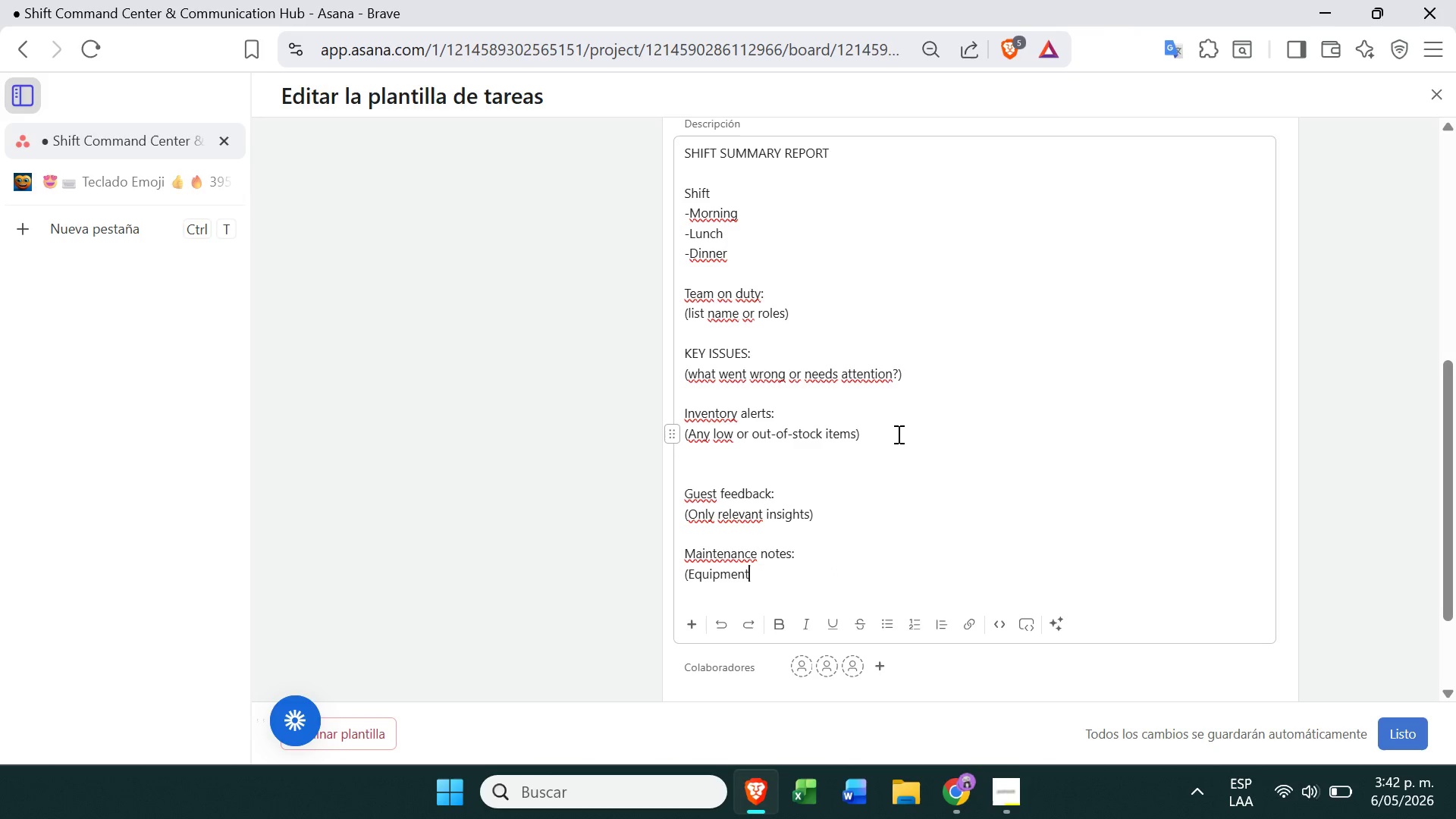 
type( u)
key(Backspace)
type(issues reported or pending()
 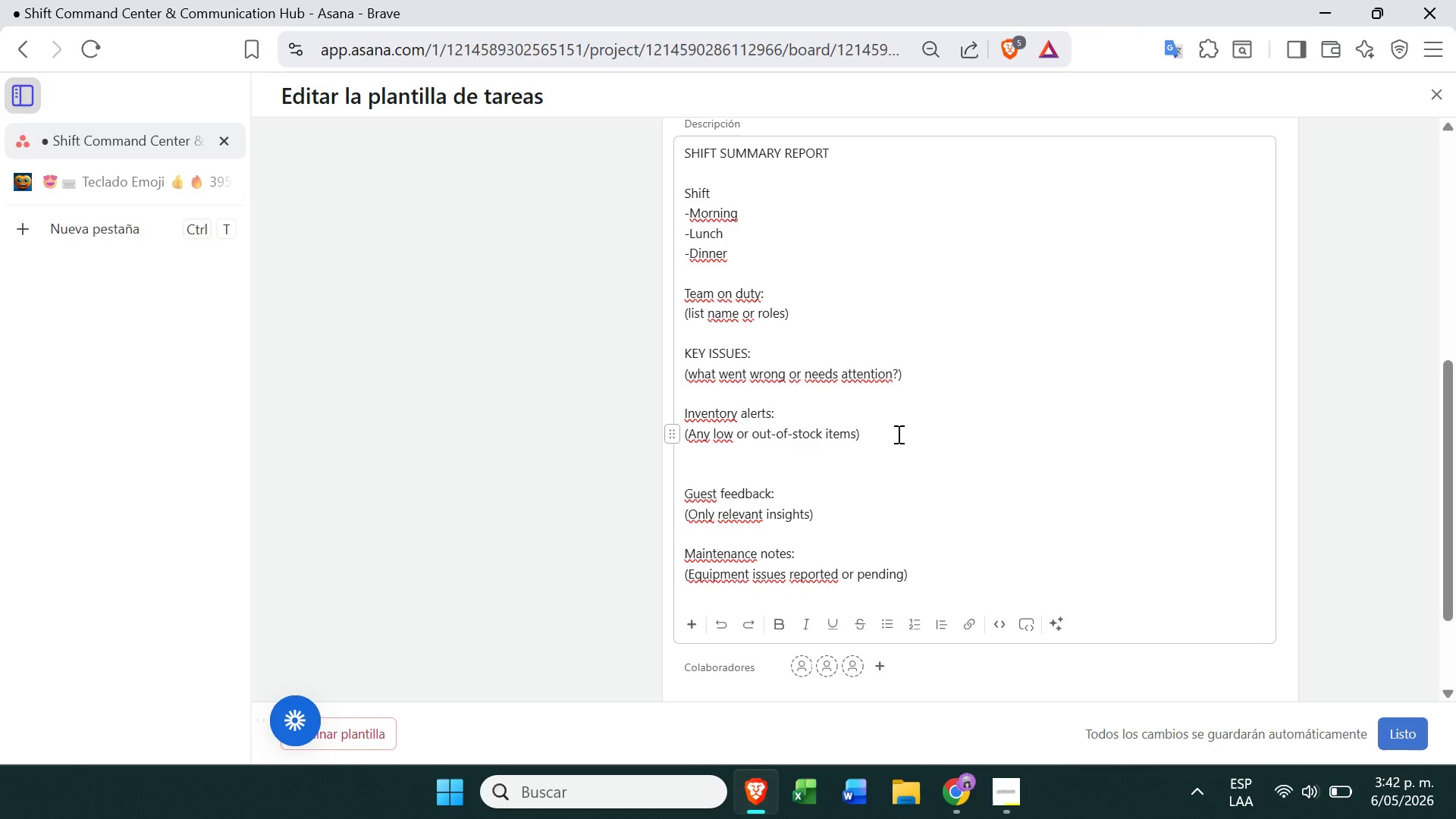 
key(Enter)
 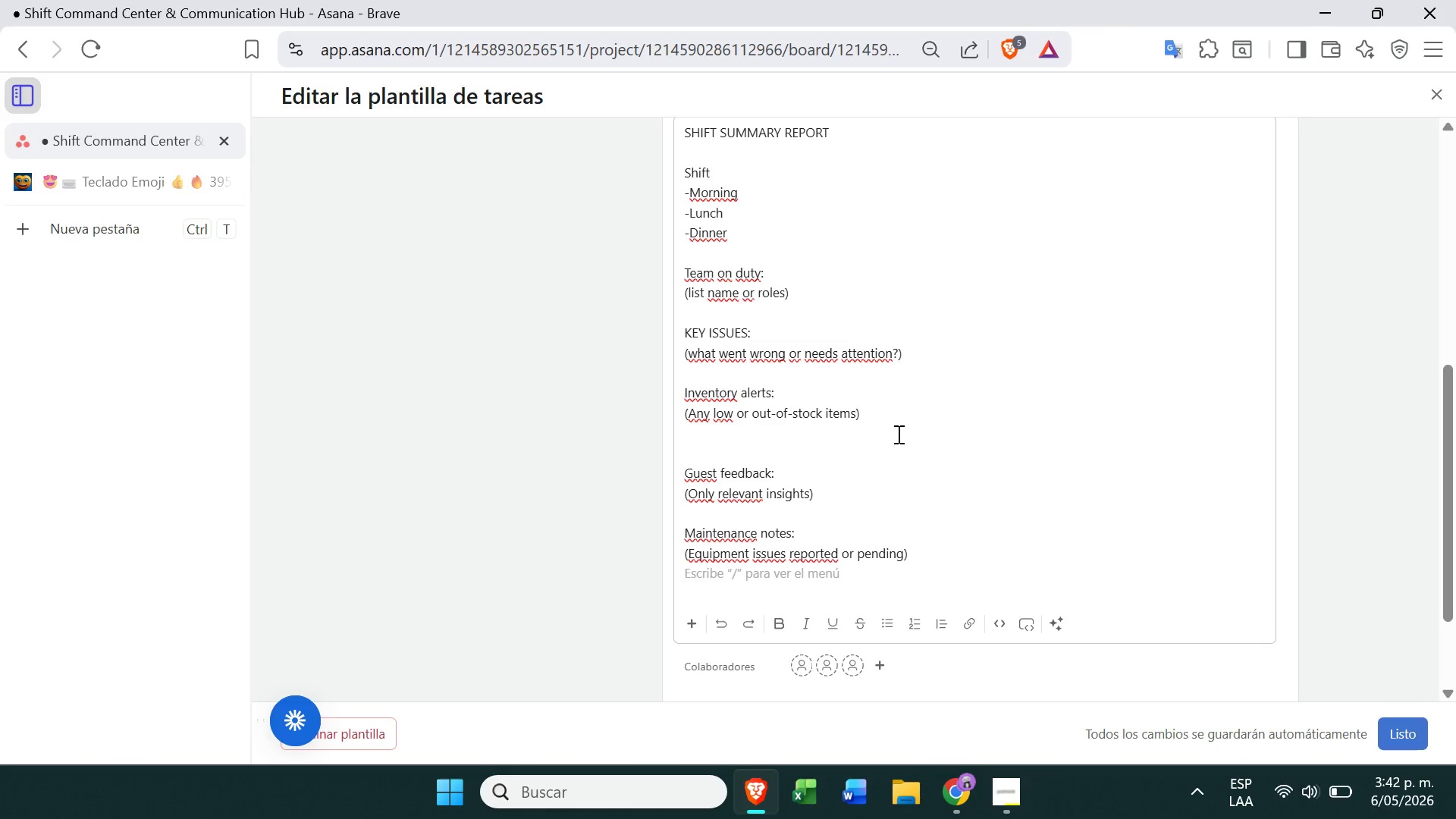 
wait(6.44)
 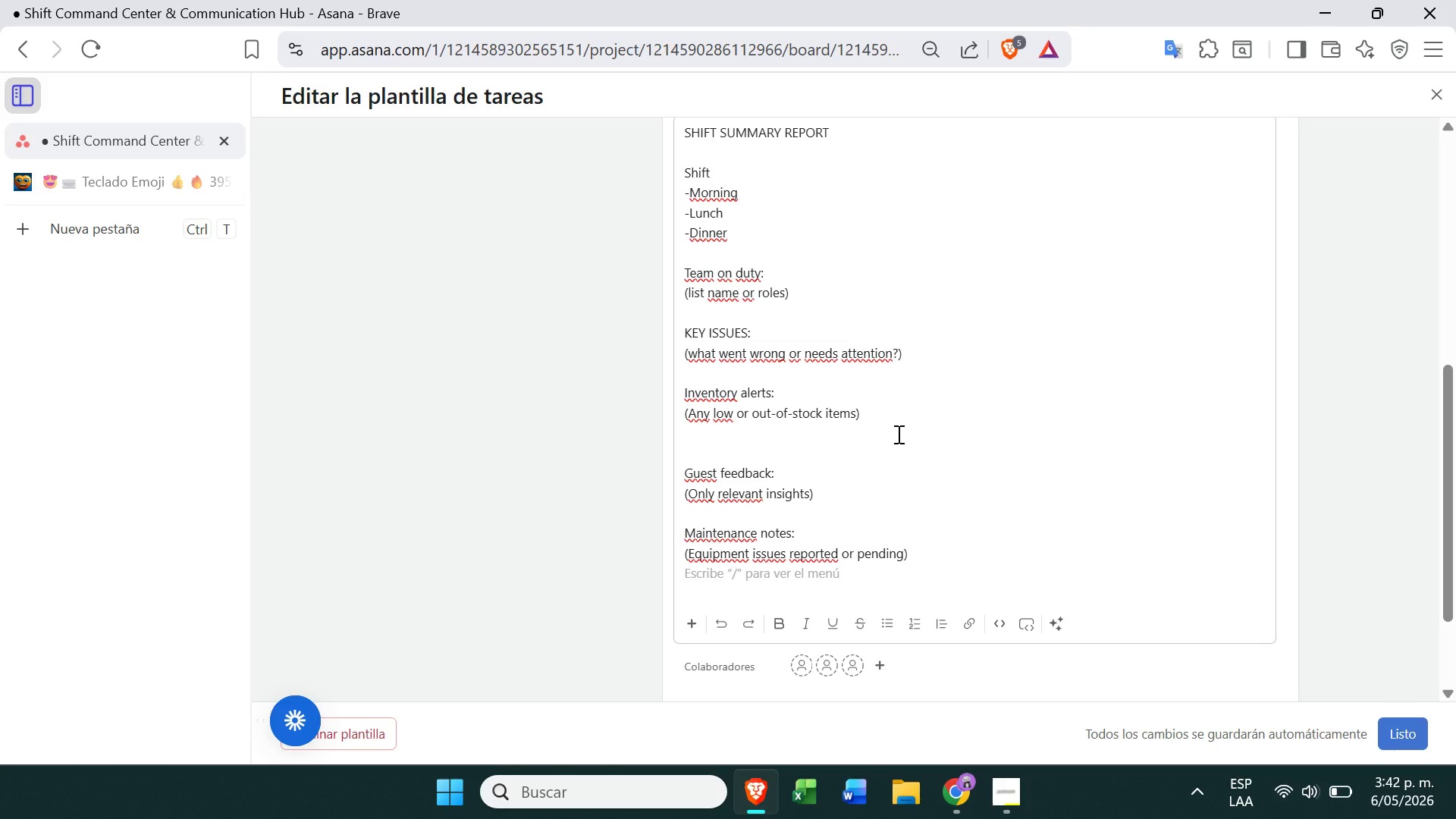 
key(Enter)
 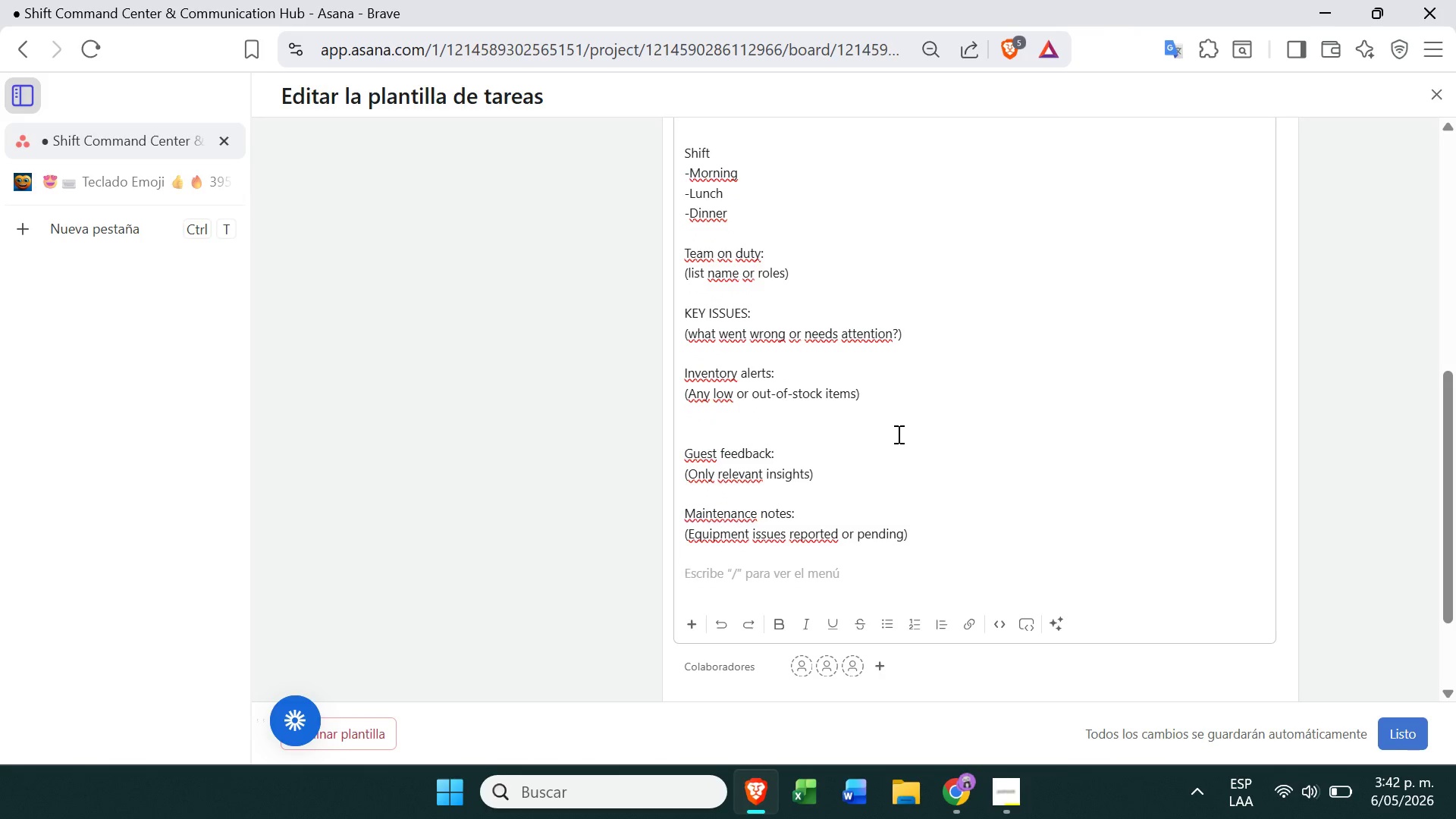 
type(Overall shift status>)
 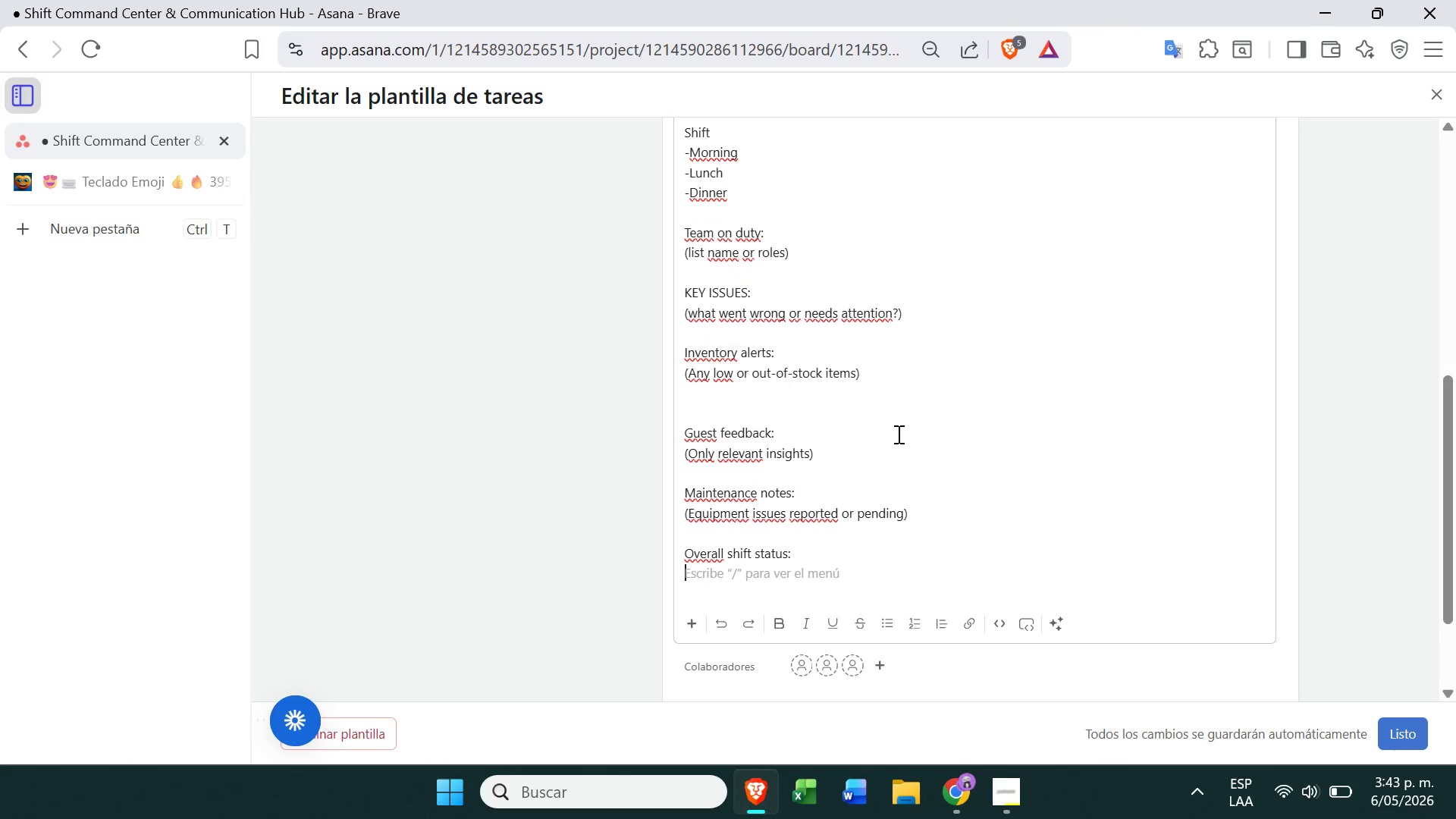 
 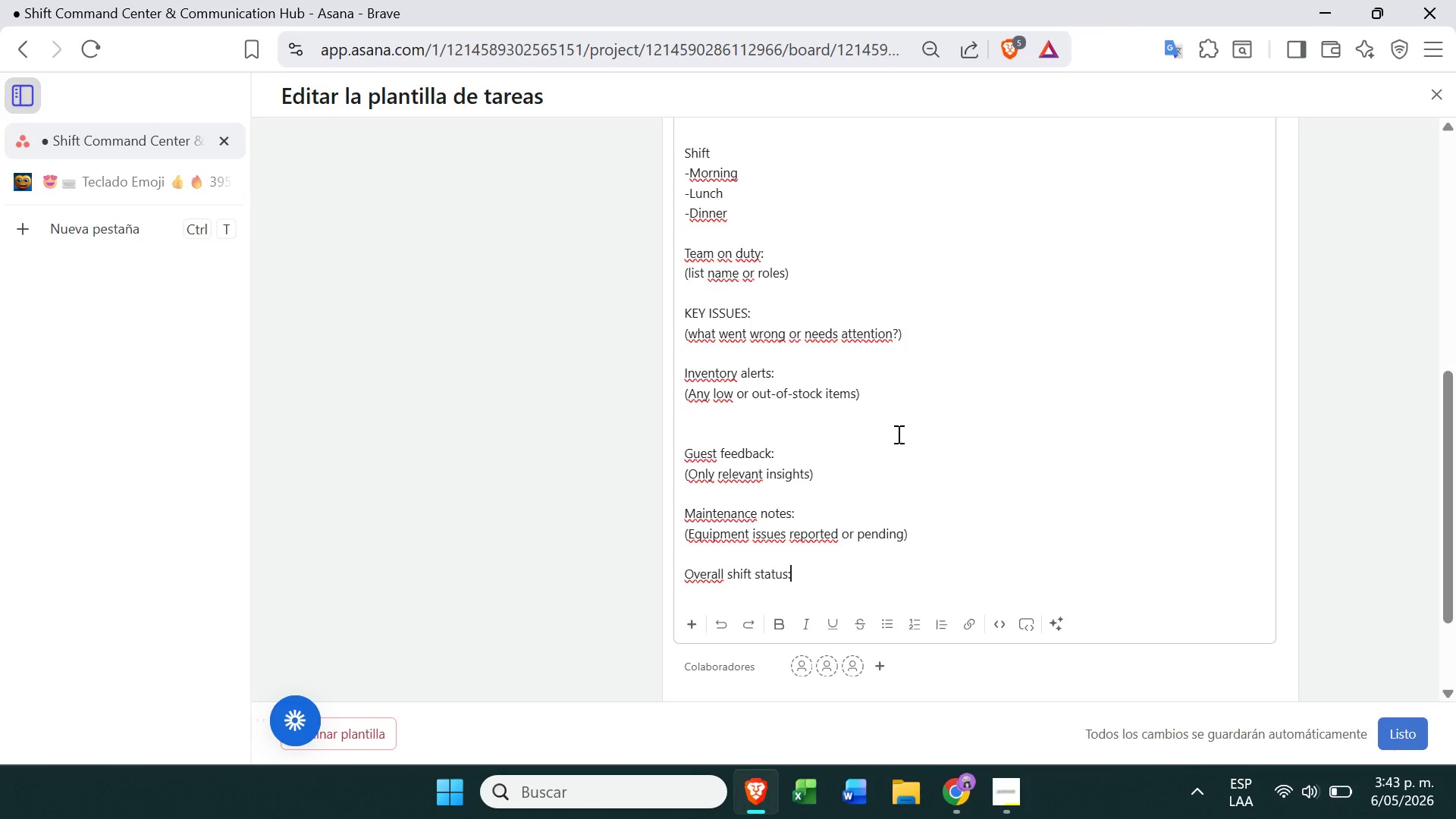 
key(Enter)
 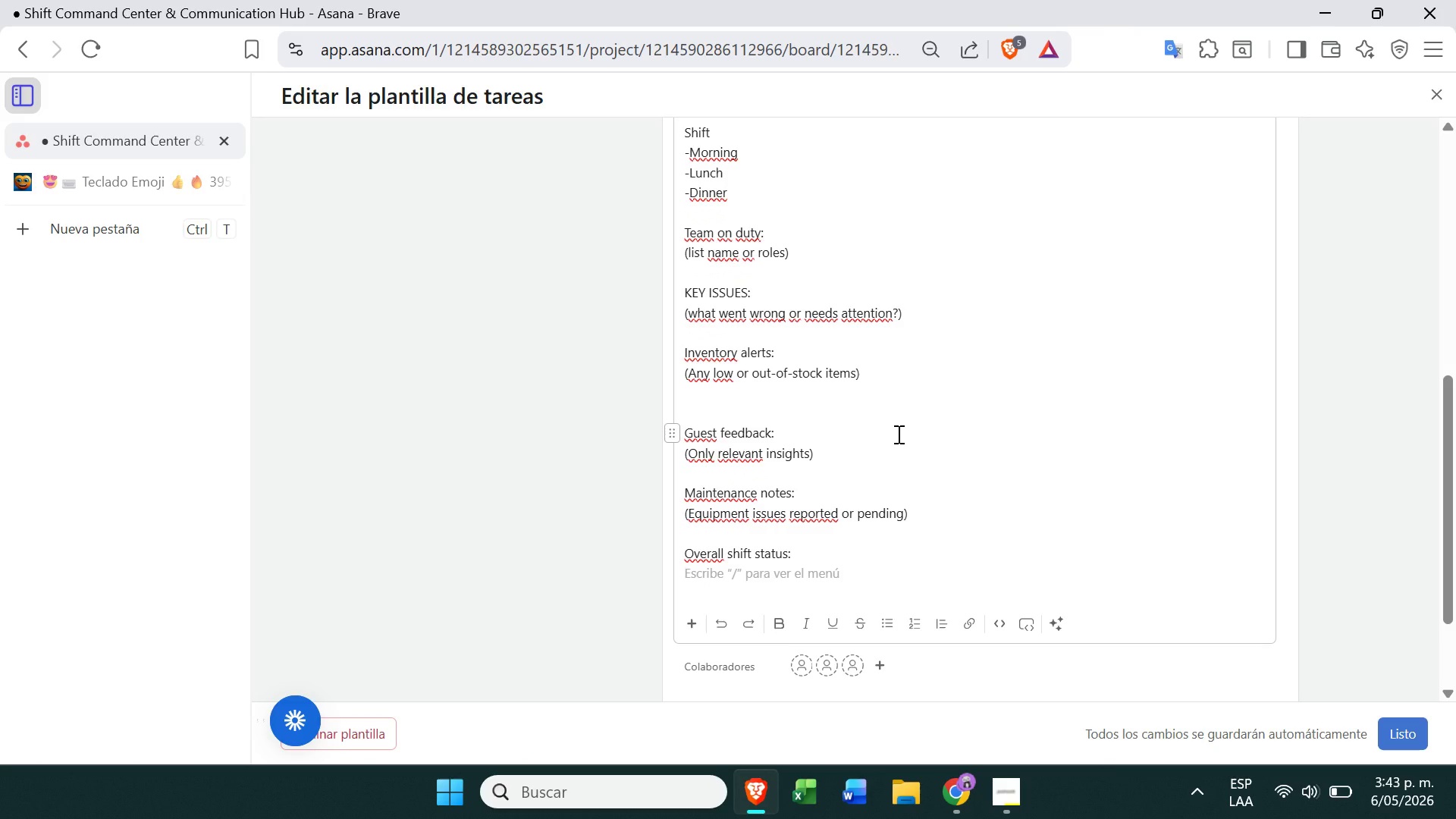 
type(-Smmoth)
 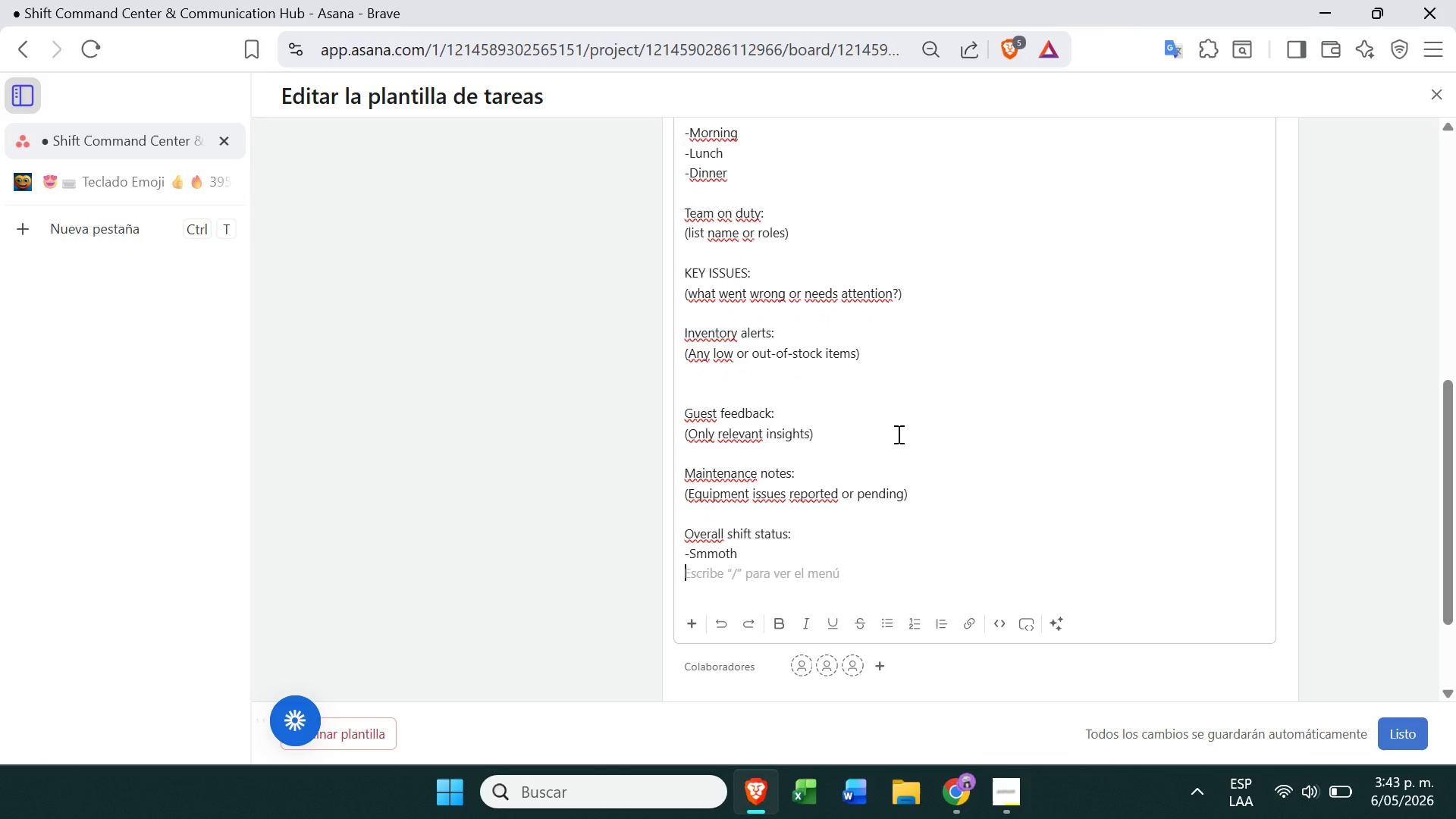 
key(Enter)
 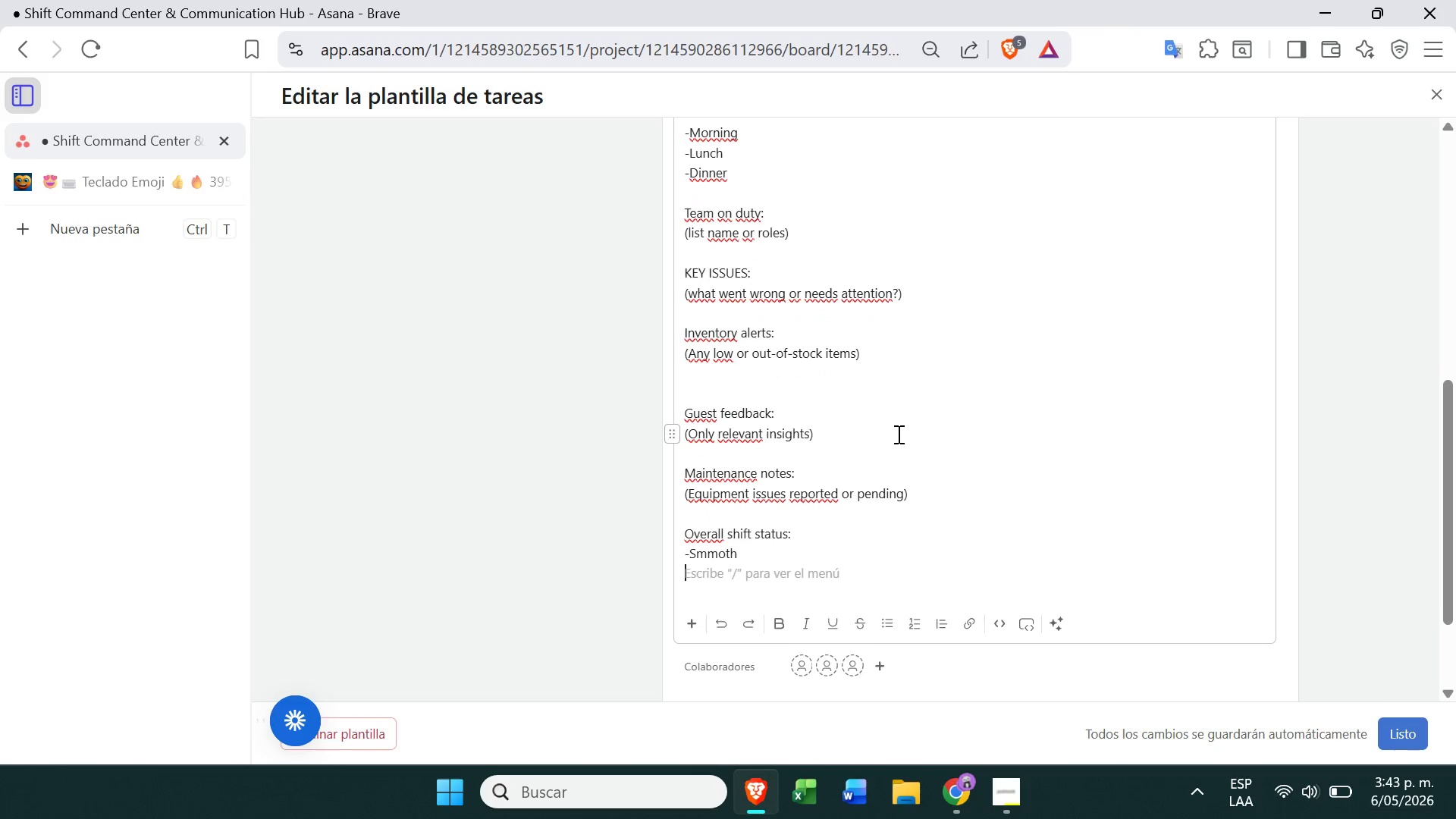 
key(Backspace)
 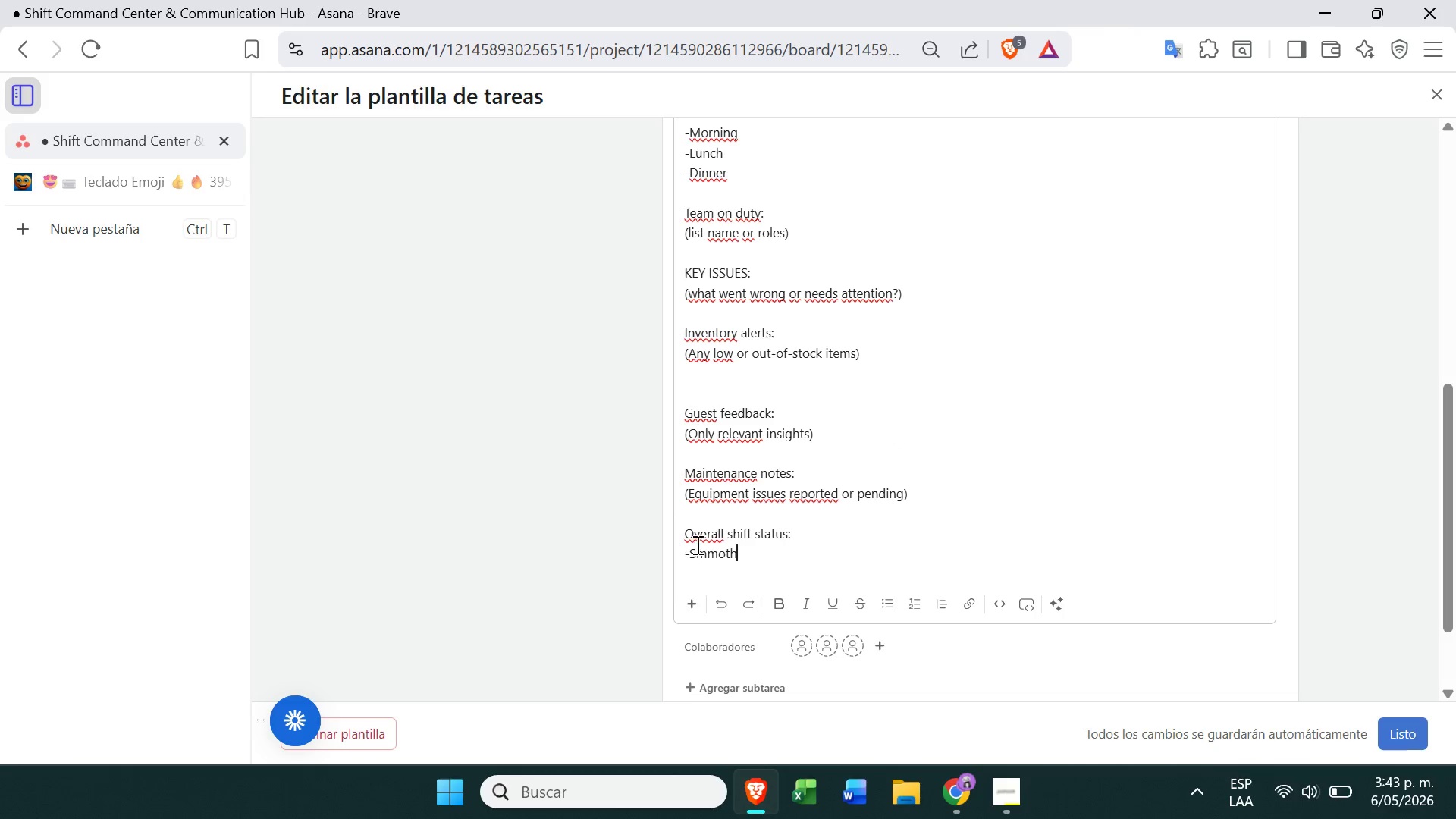 
left_click([702, 551])
 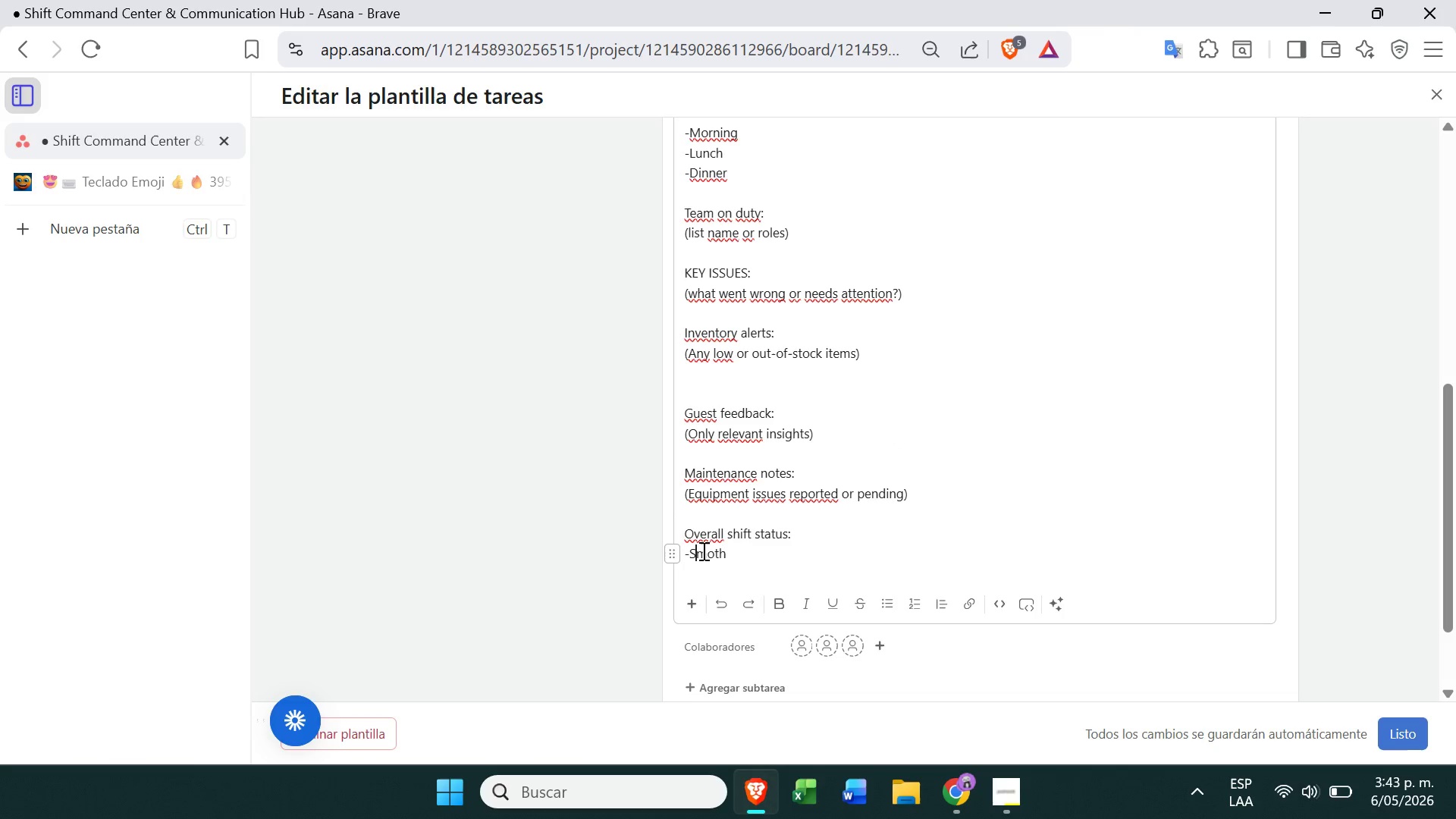 
key(Backspace)
 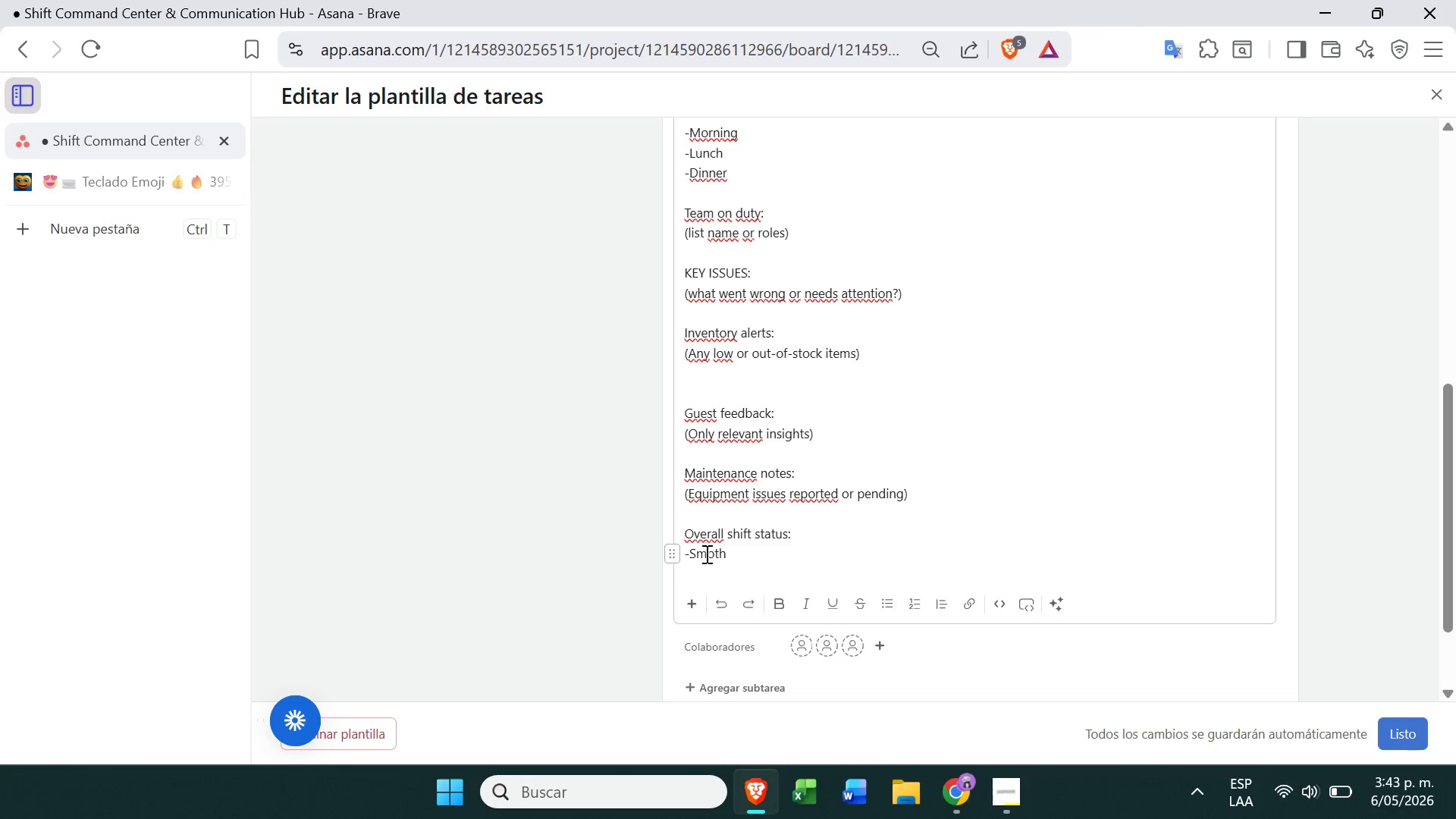 
left_click([709, 553])
 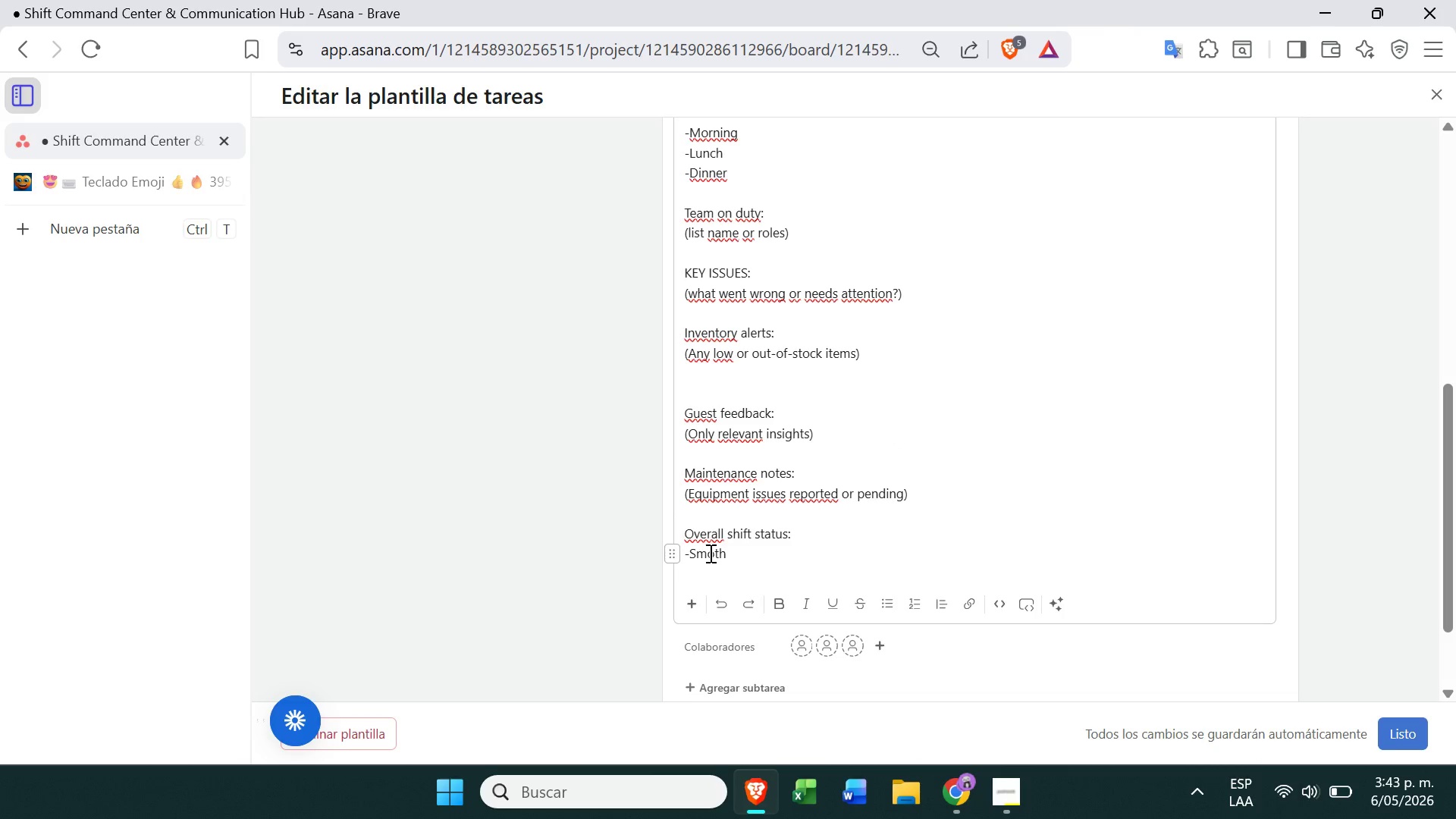 
key(O)
 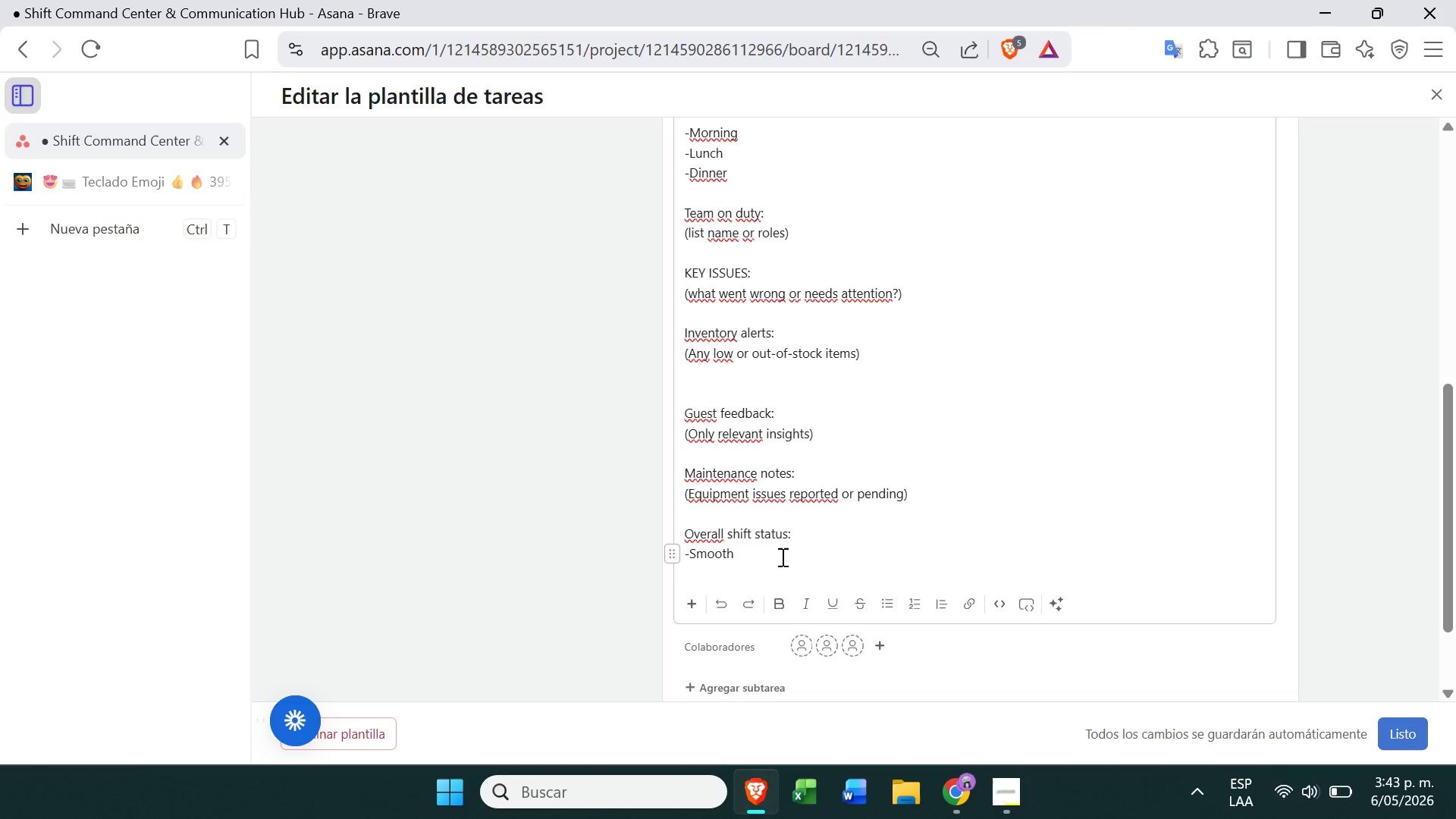 
left_click([781, 557])
 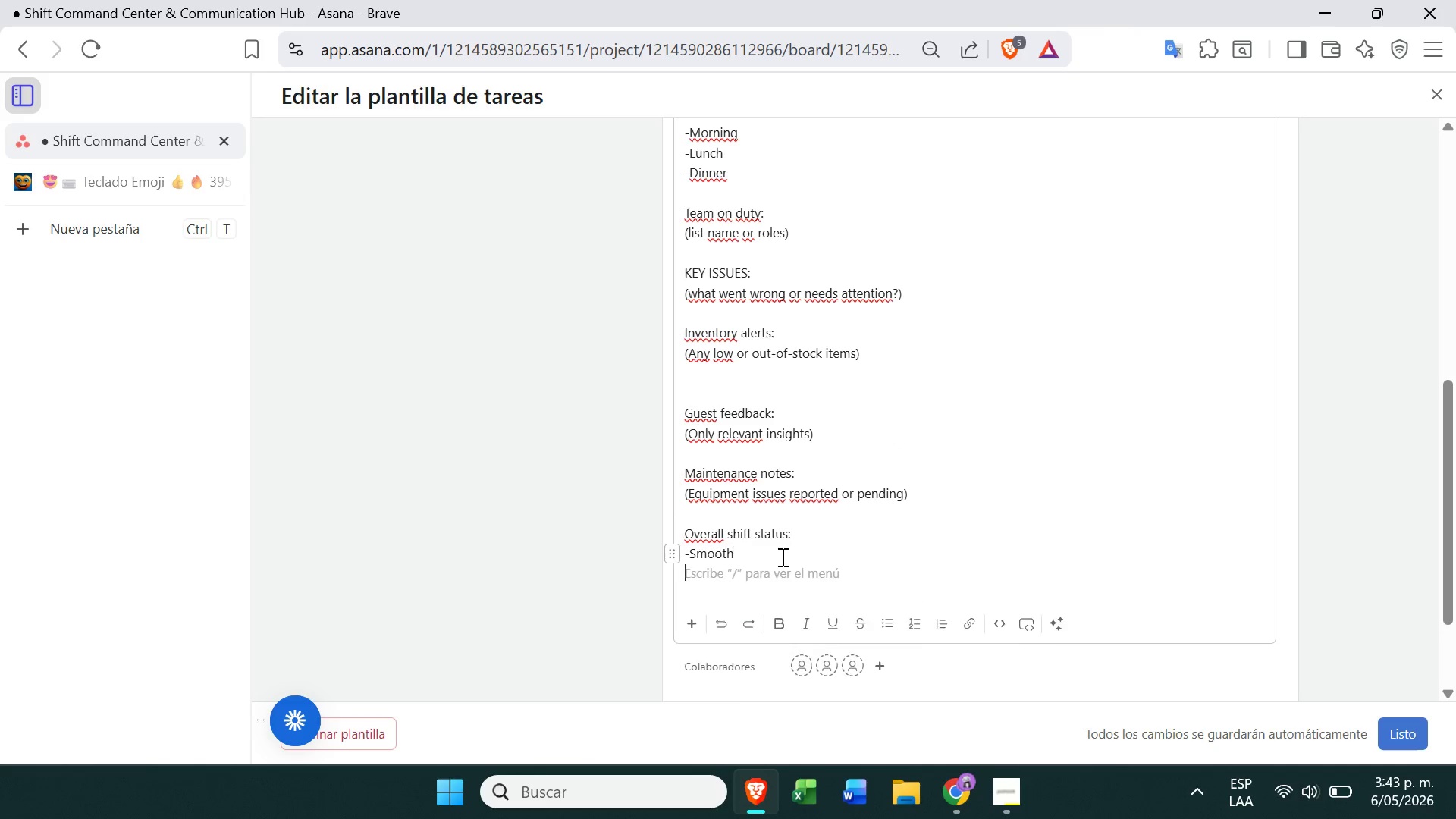 
key(Enter)
 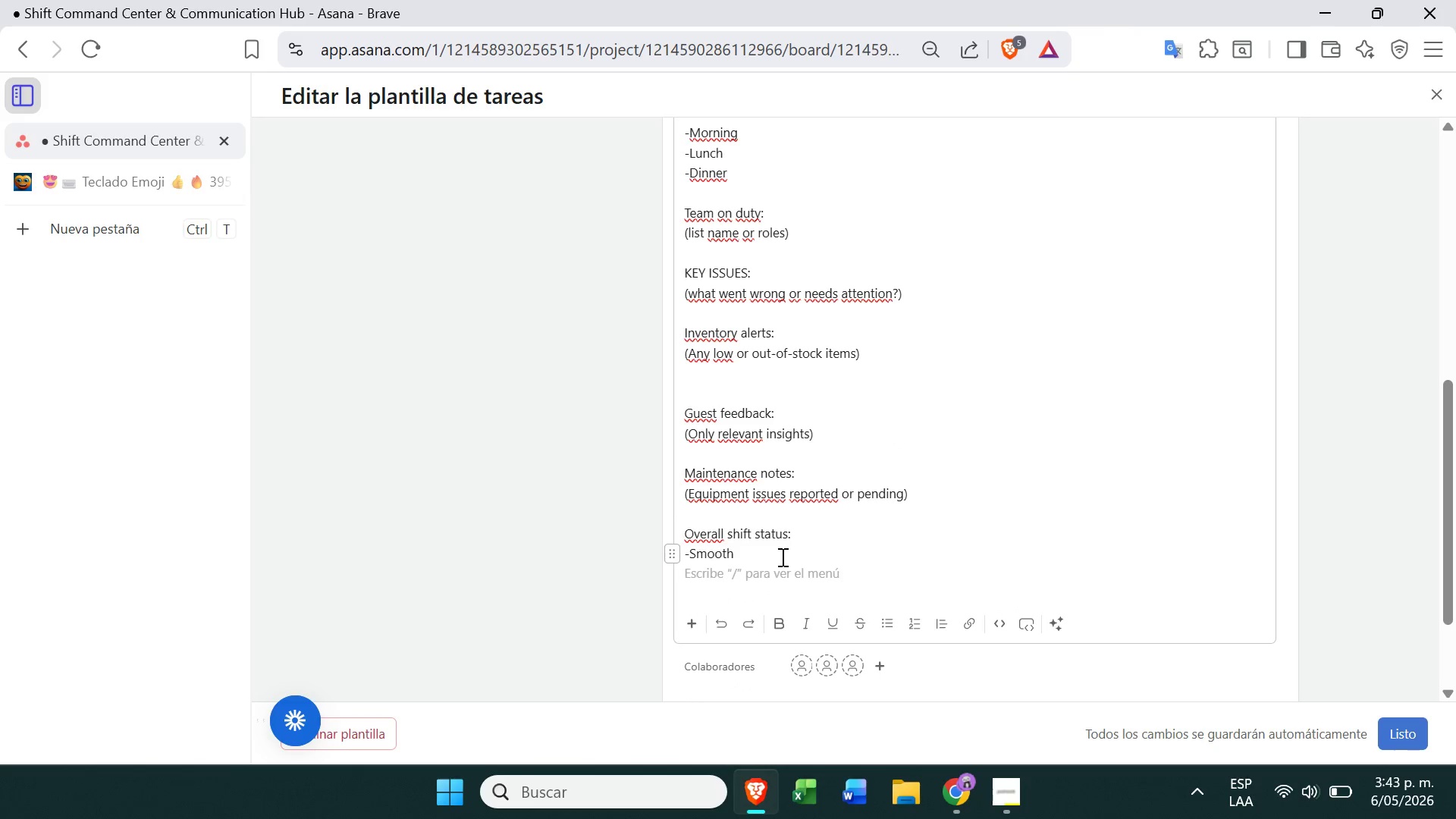 
type(-Moderate issues)
 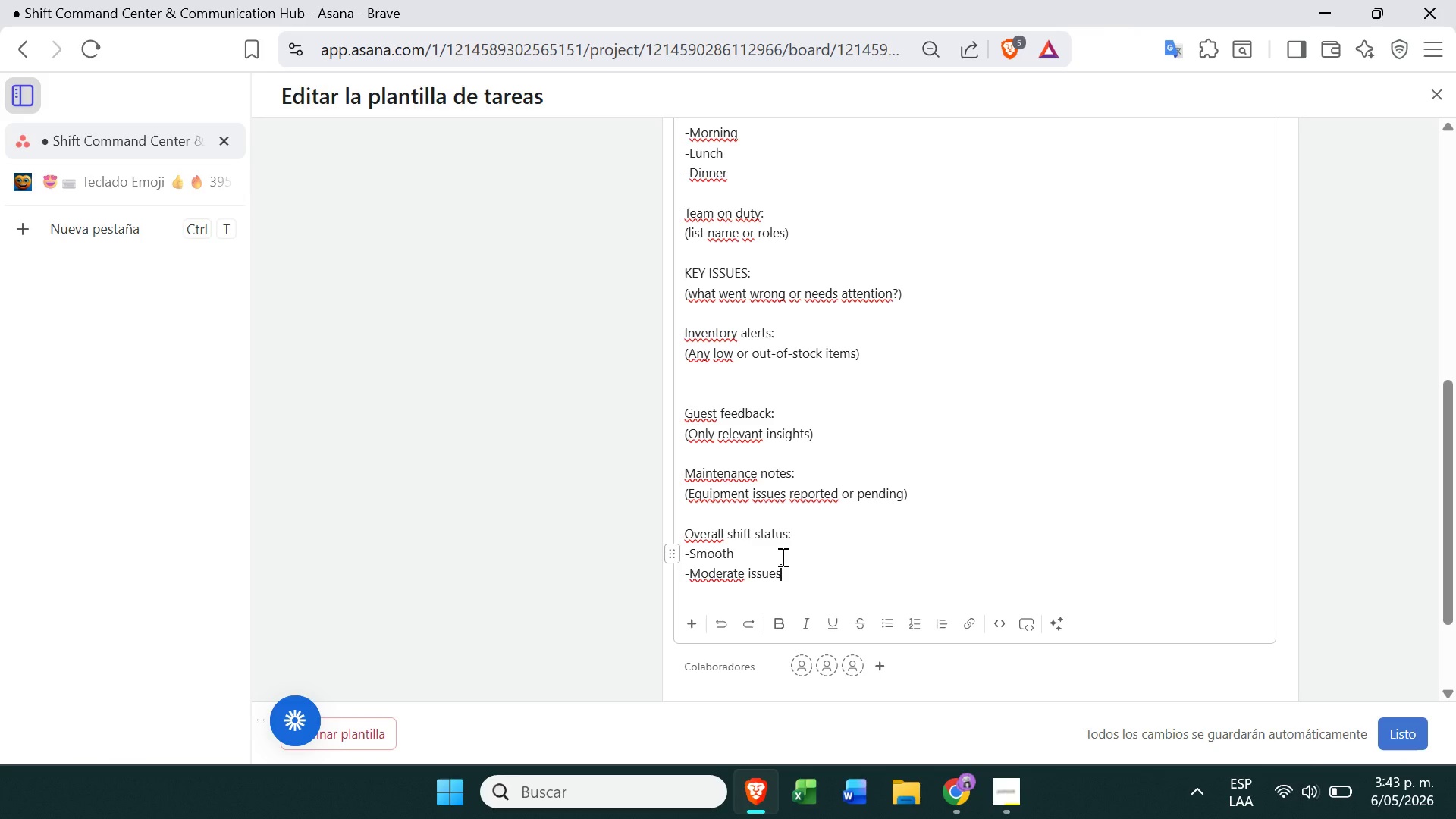 
key(Enter)
 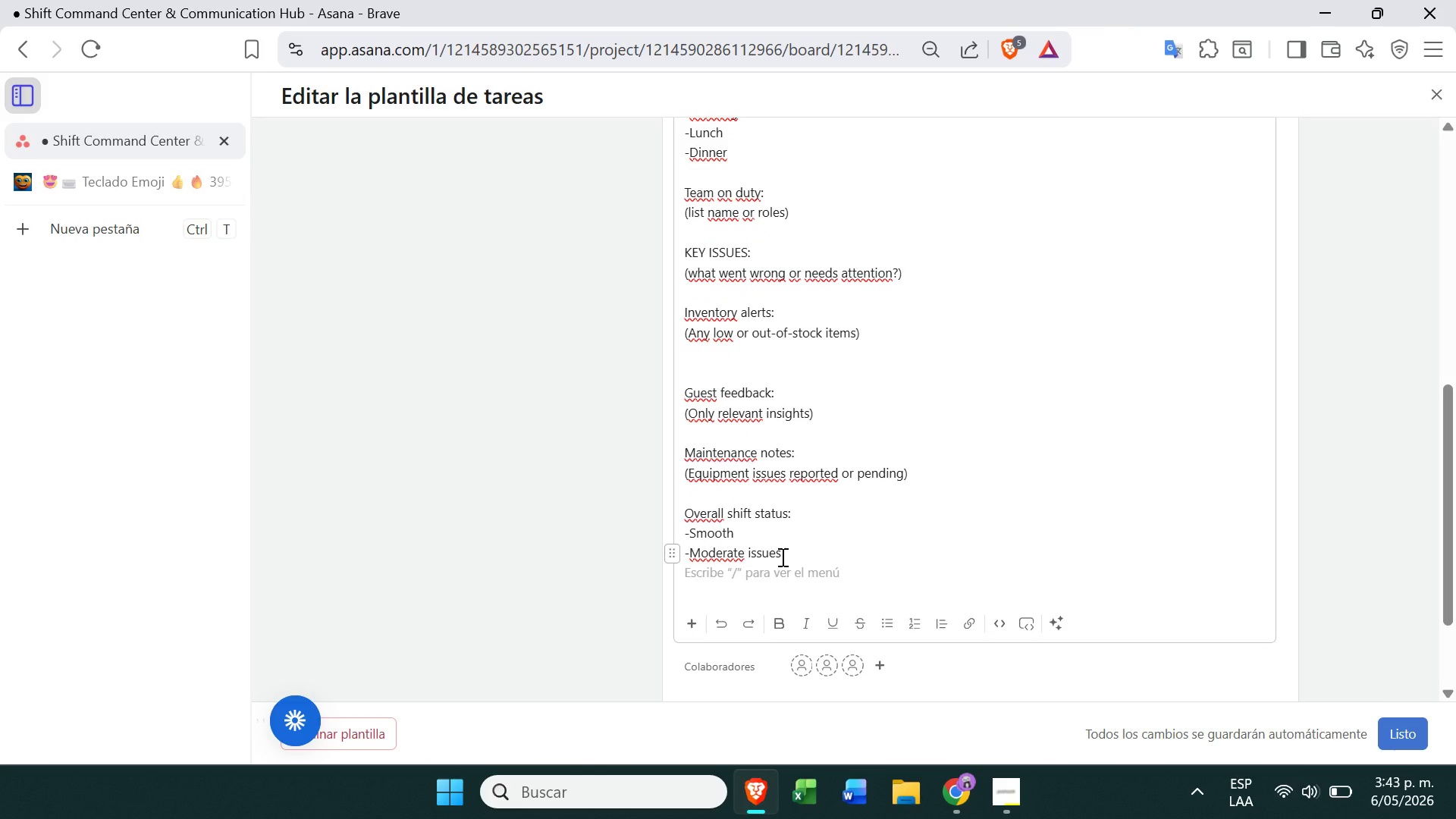 
type(-Critical issues)
 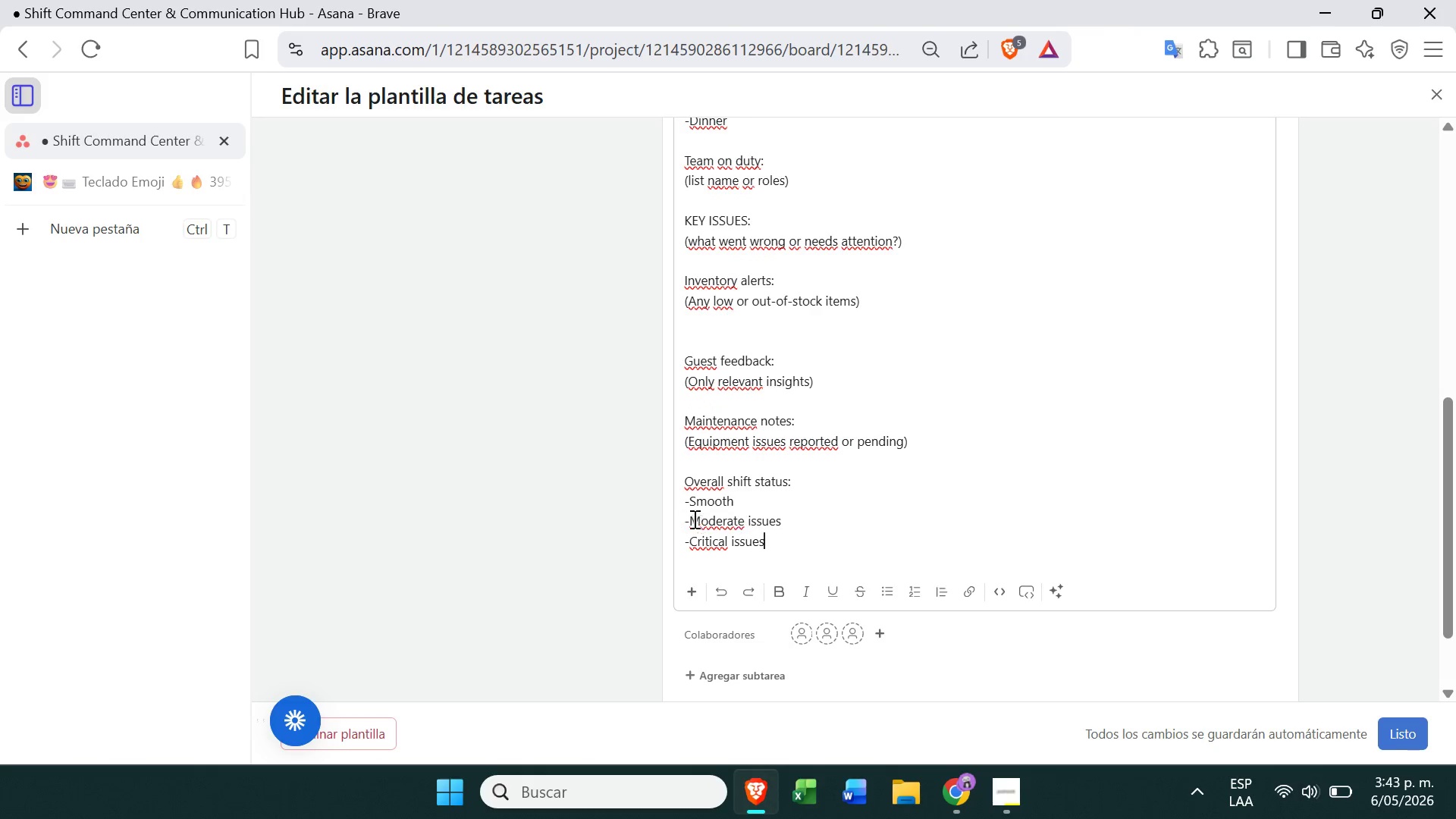 
left_click([682, 489])
 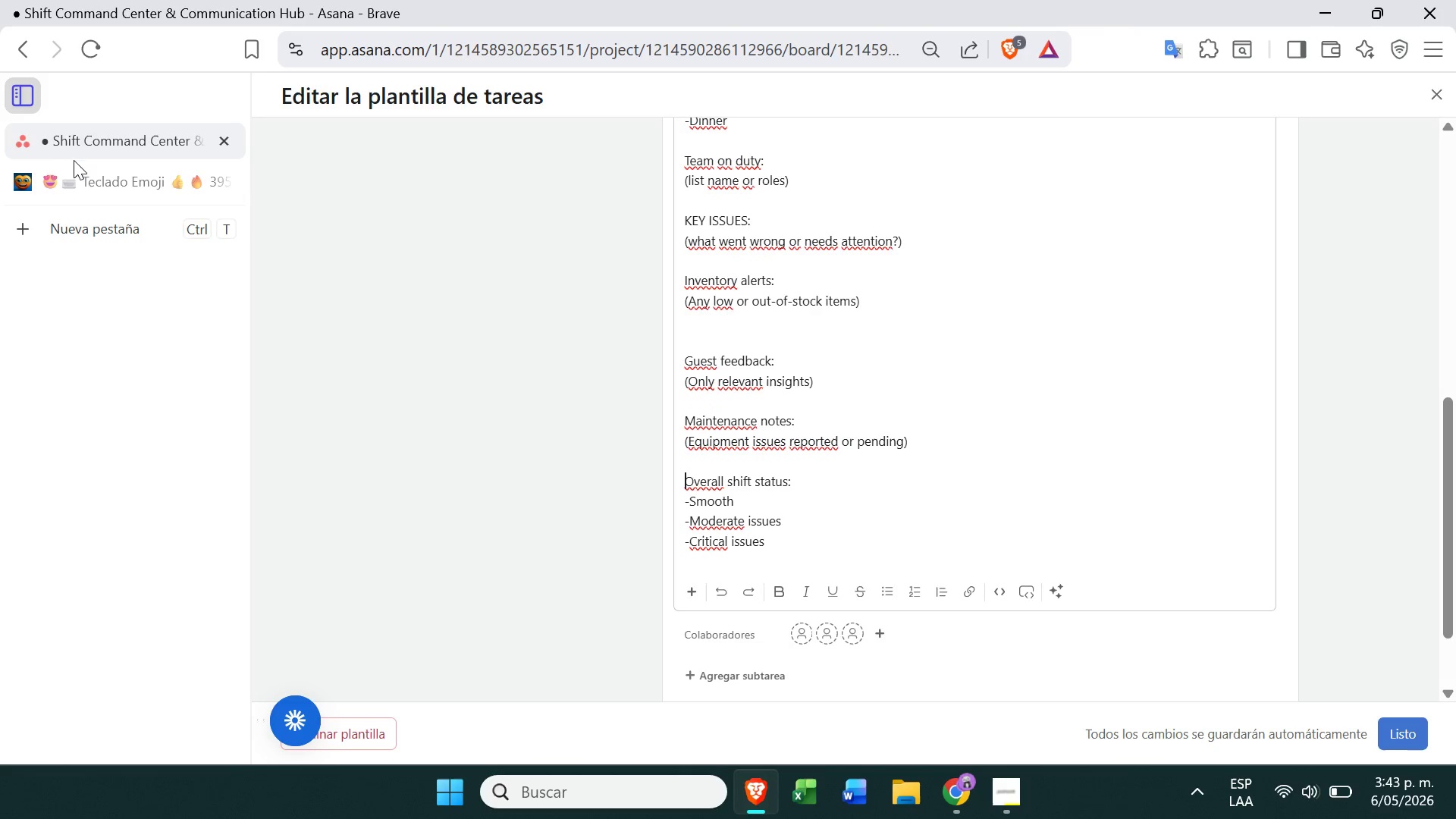 
double_click([89, 179])
 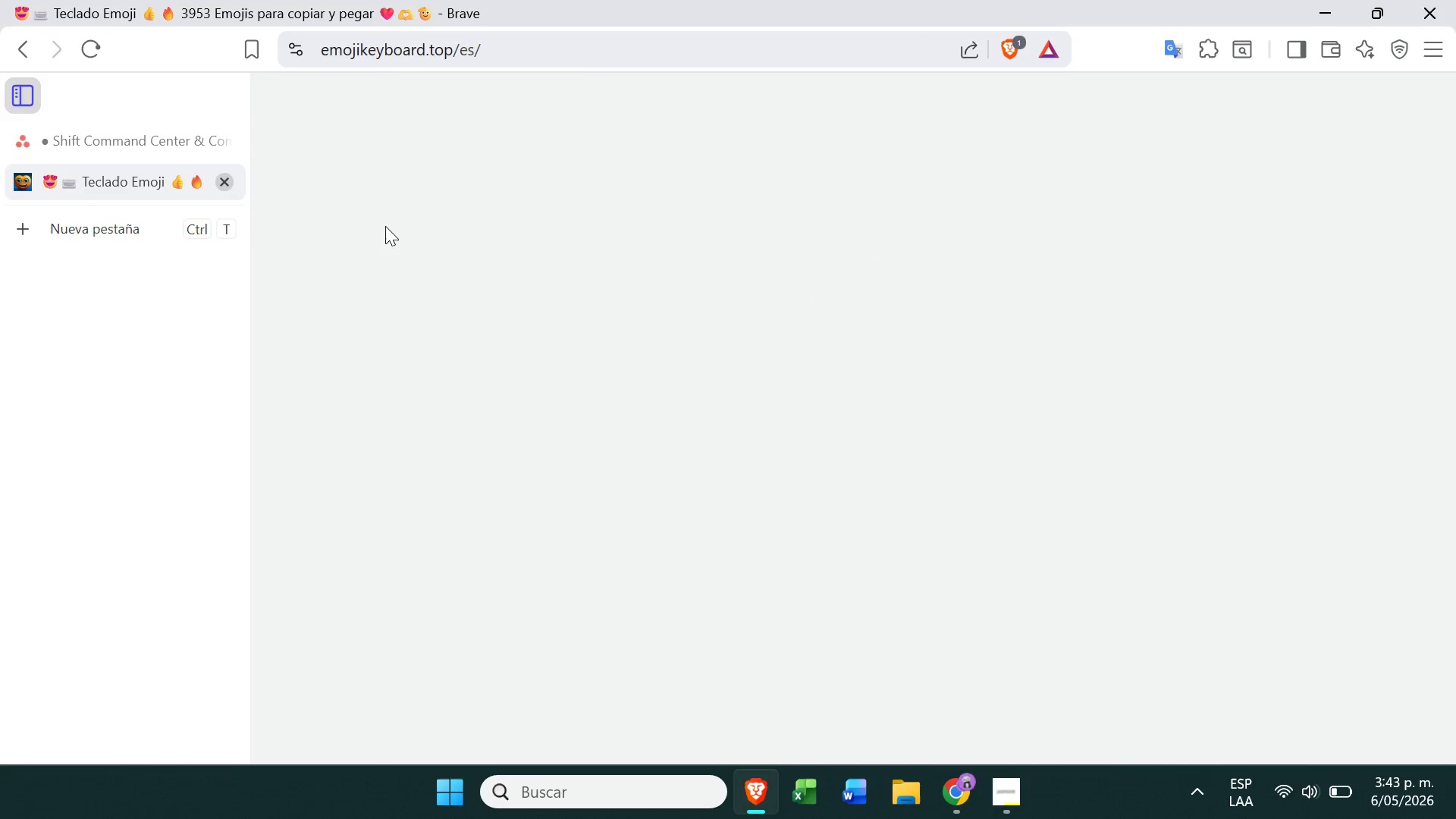 
mouse_move([491, 262])
 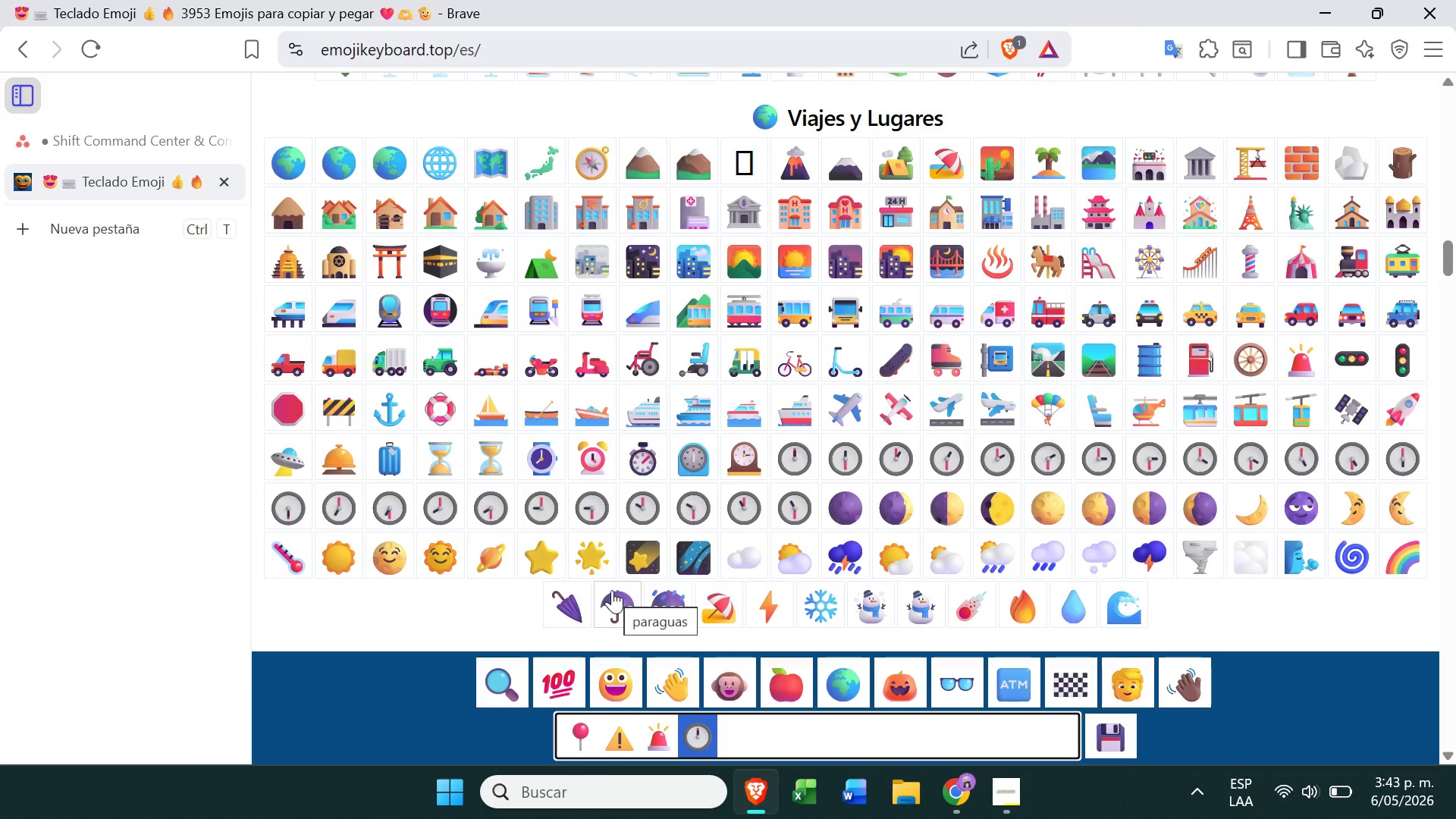 
wait(5.04)
 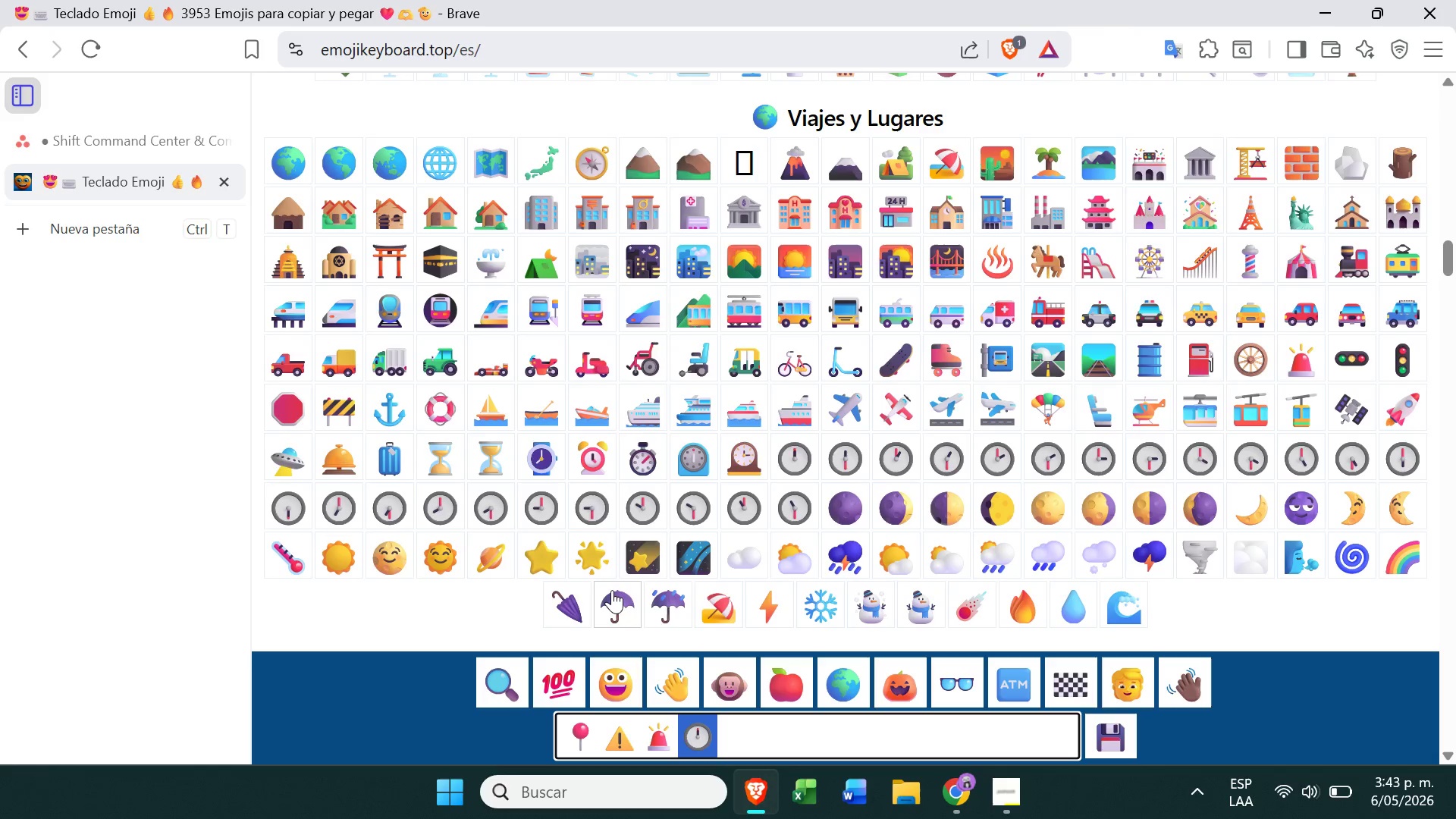 
key(Control+ControlLeft)
 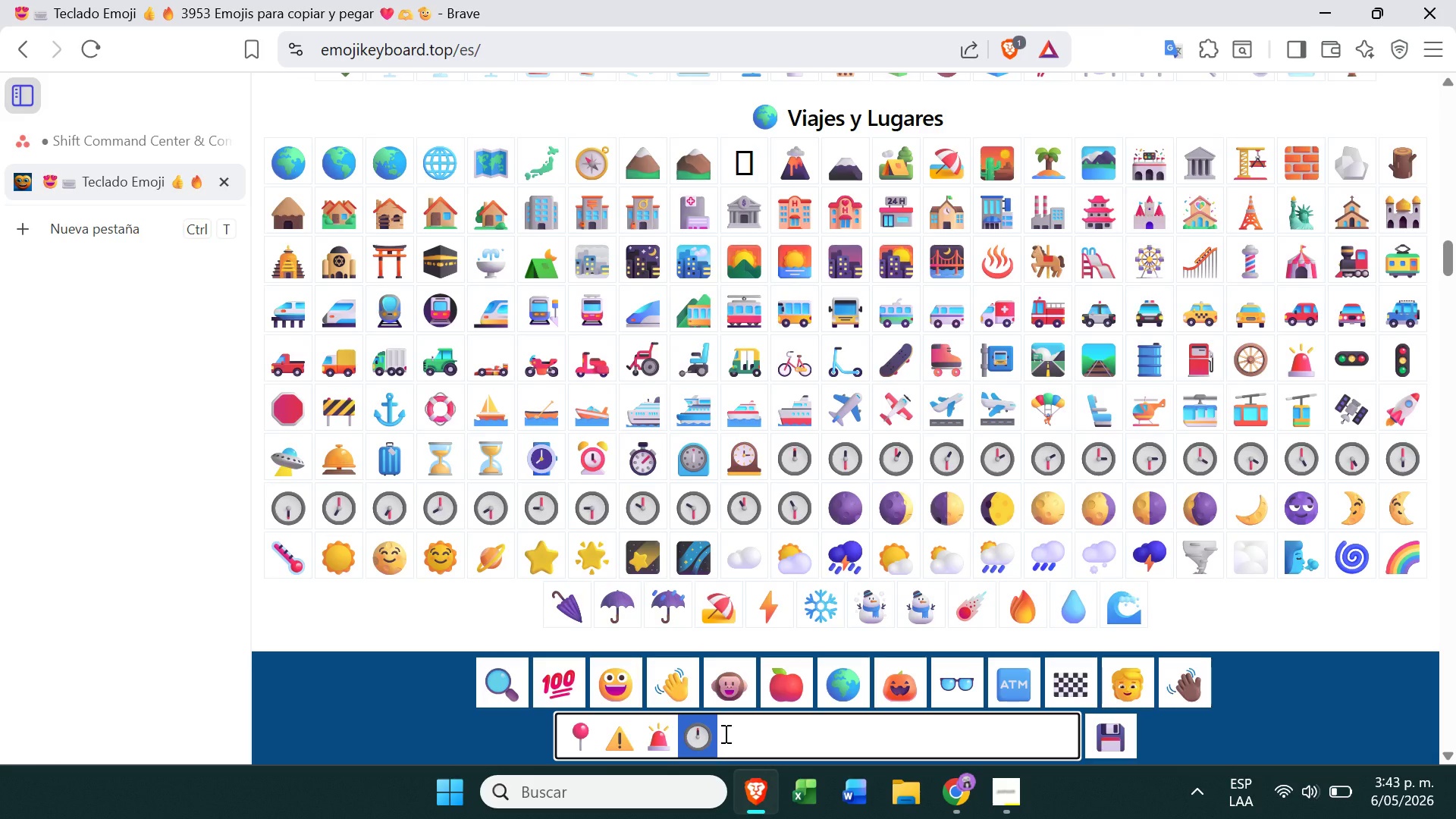 
key(Control+C)
 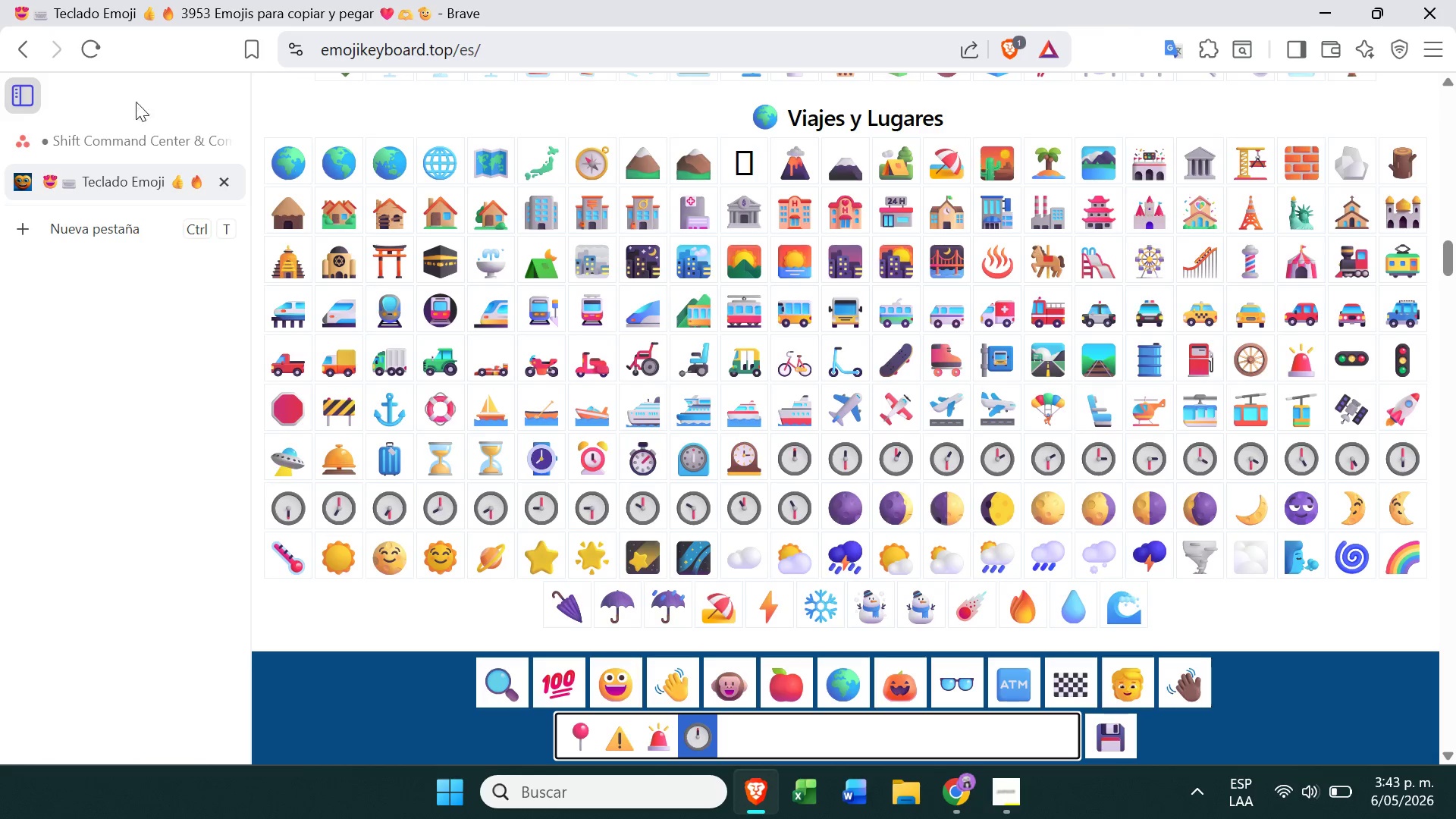 
left_click([133, 133])
 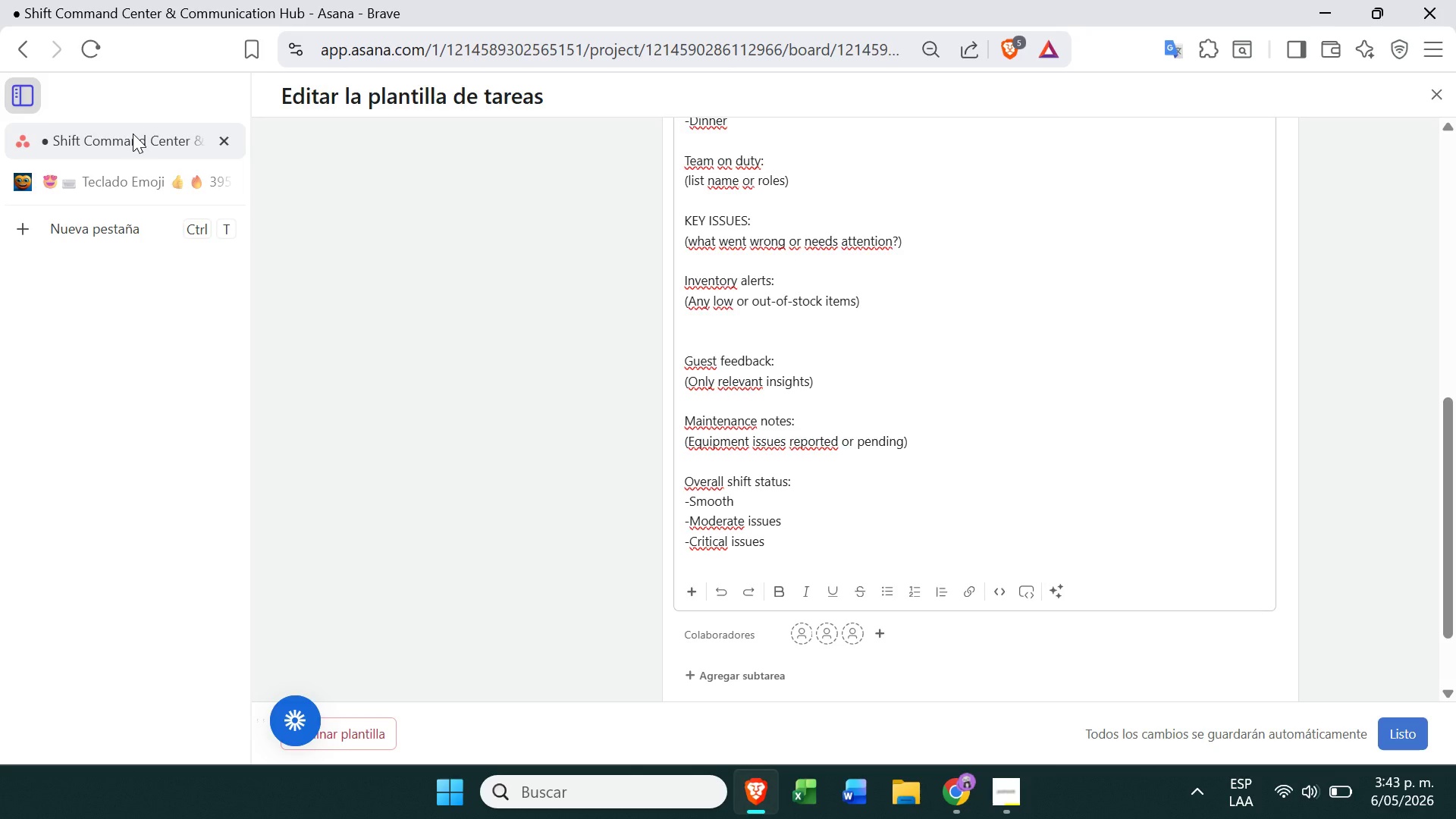 
mouse_move([699, 141])
 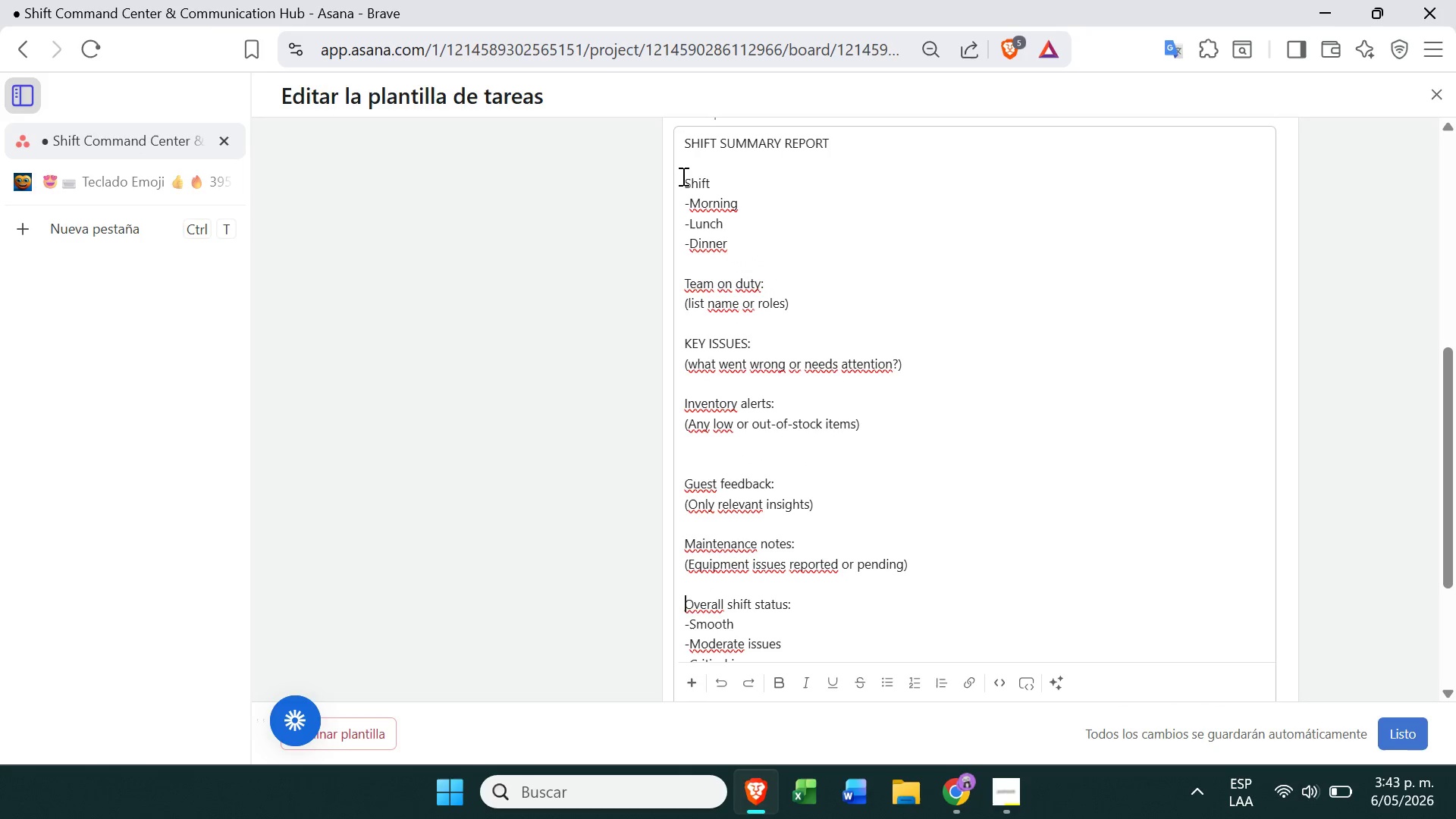 
left_click([682, 176])
 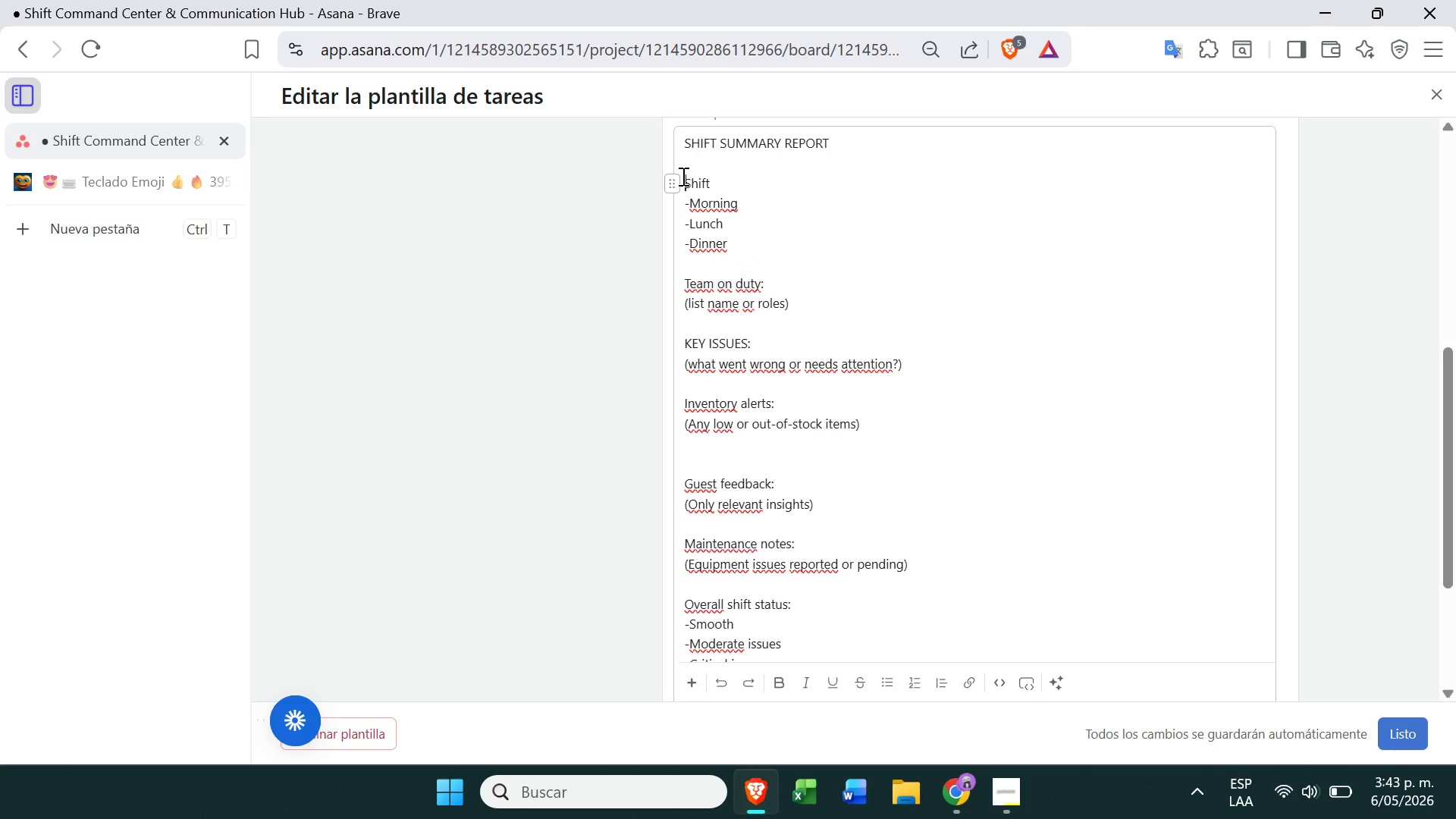 
key(Control+ControlLeft)
 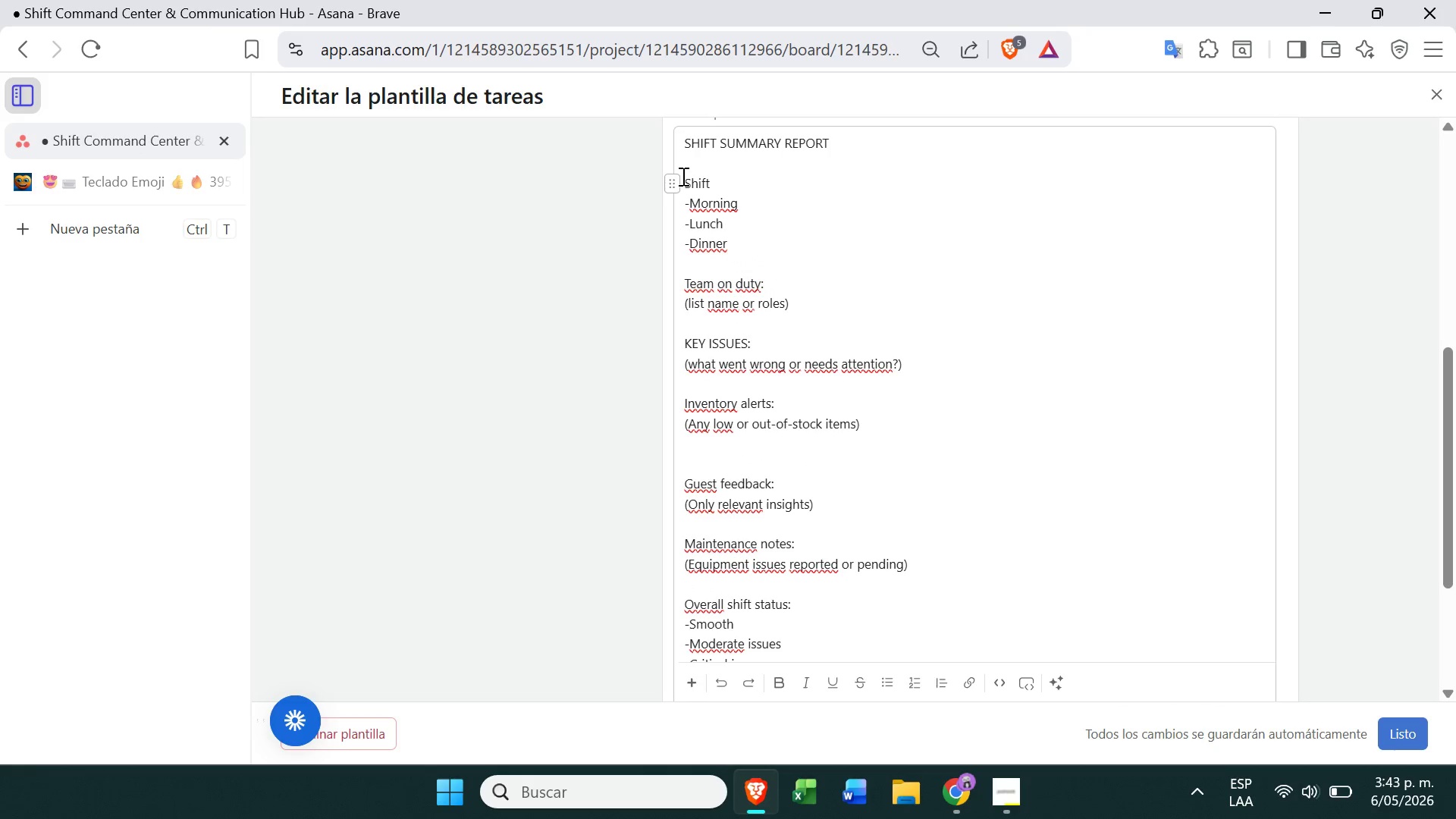 
key(Control+V)
 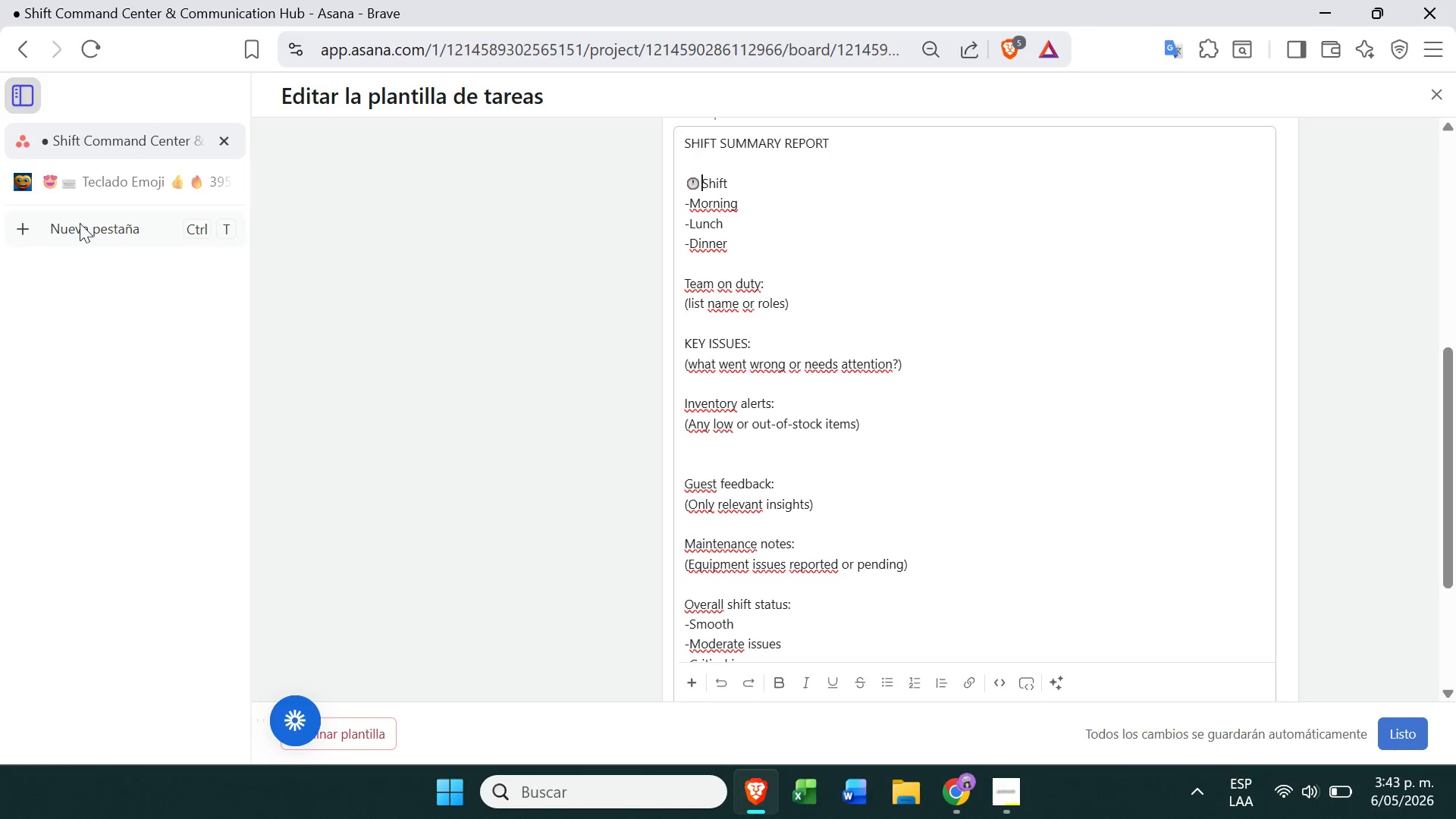 
left_click([98, 187])
 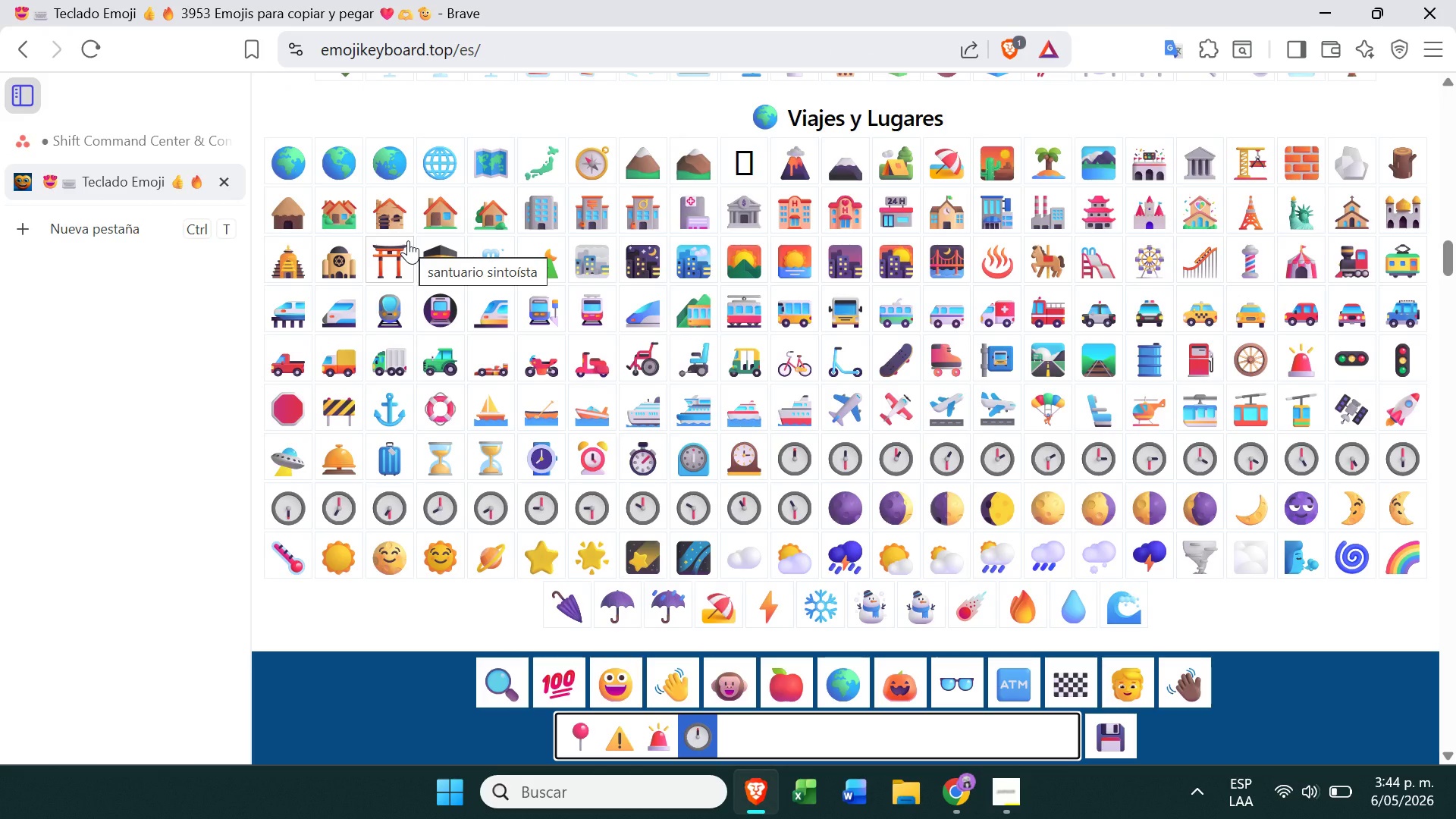 
wait(10.92)
 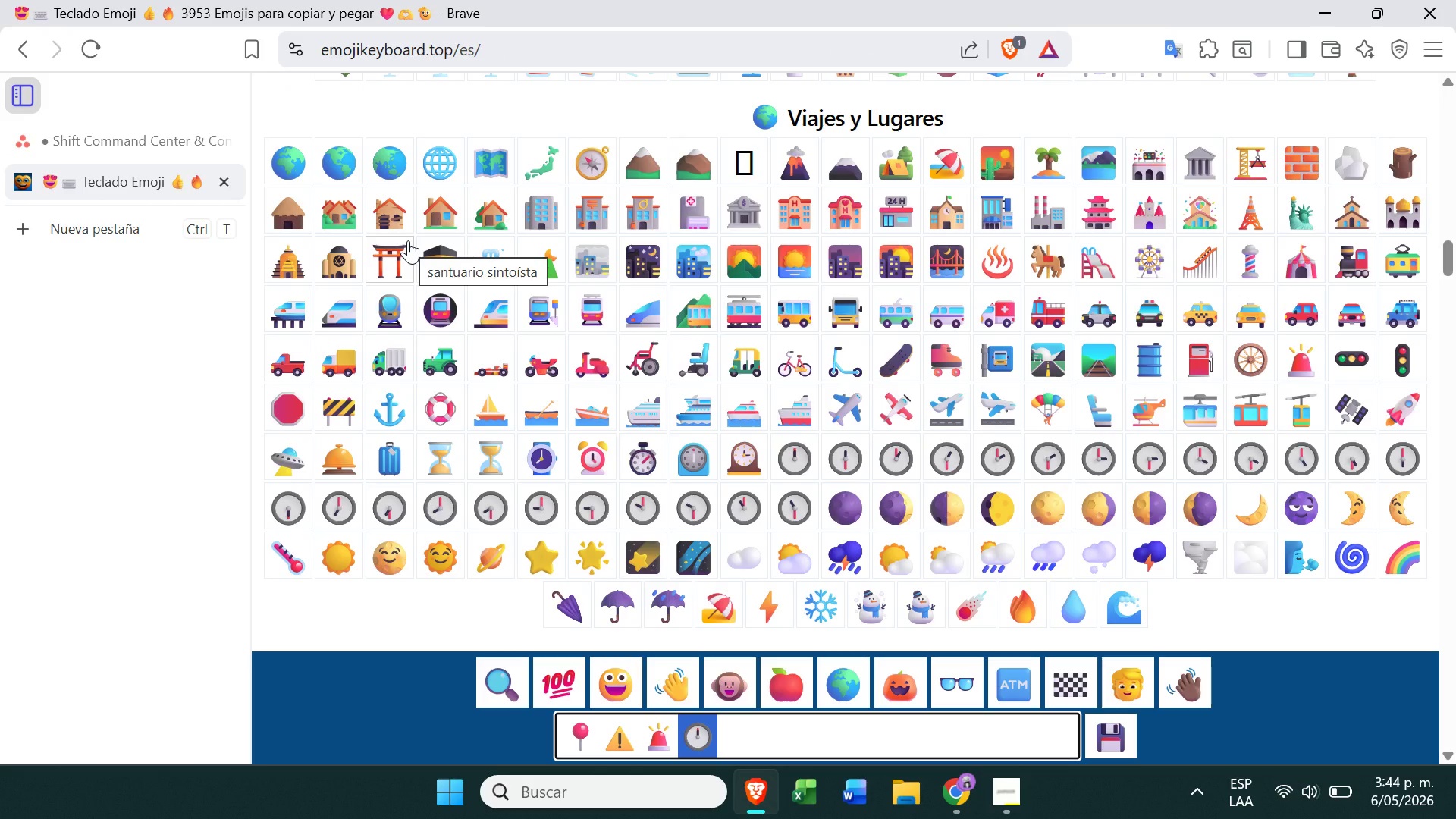 
left_click([683, 505])
 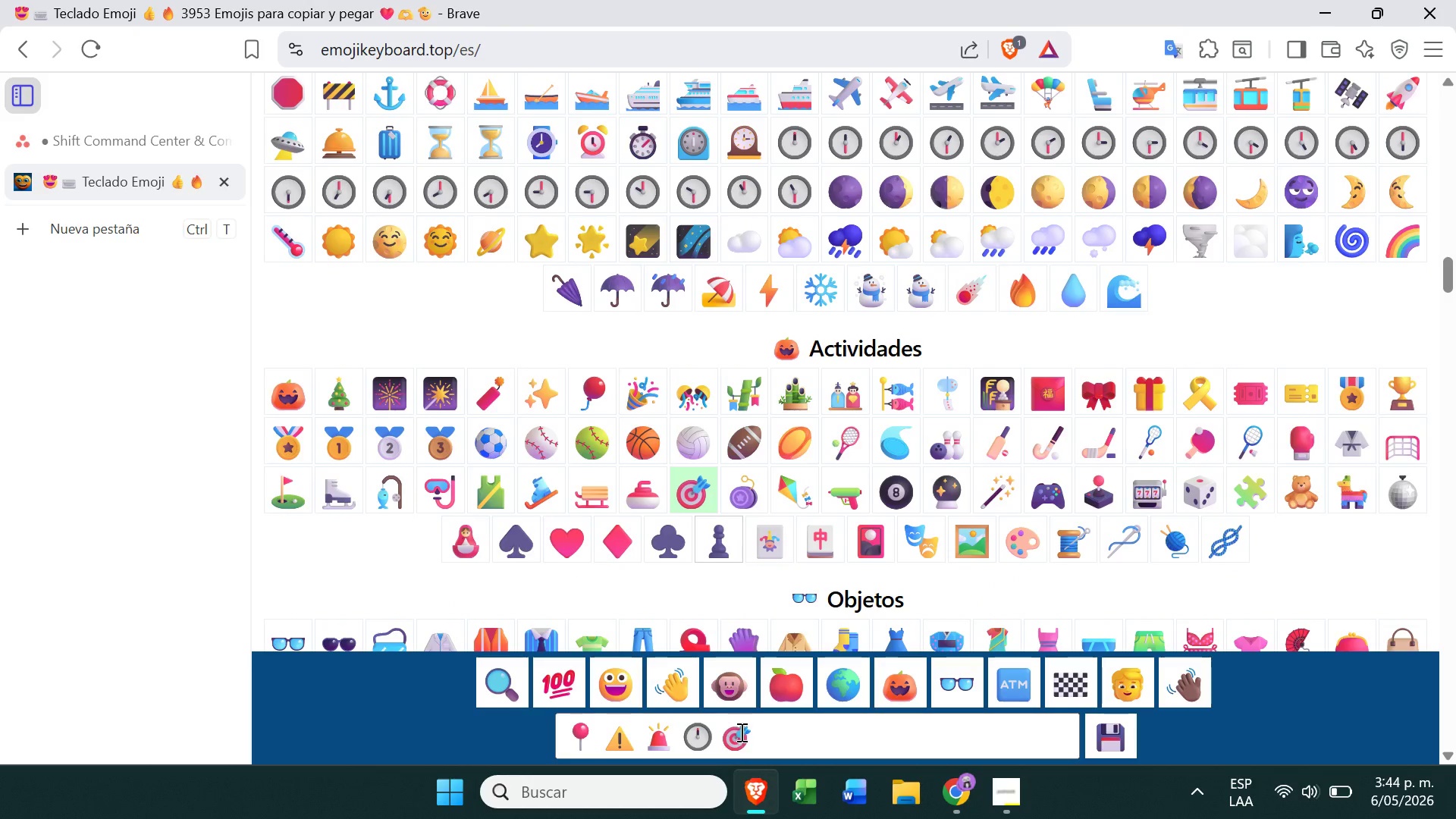 
left_click_drag(start_coordinate=[748, 733], to_coordinate=[734, 732])
 